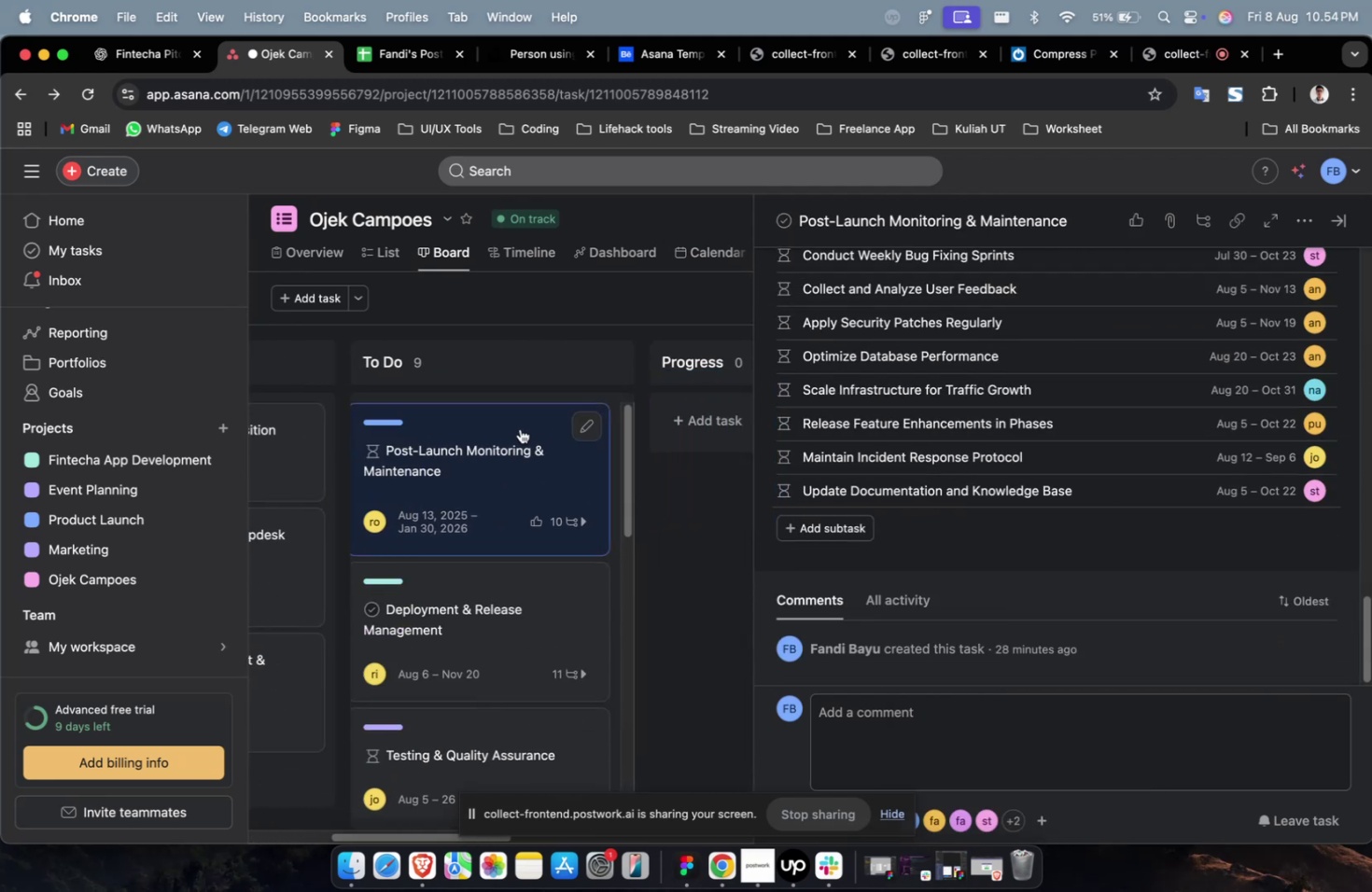 
hold_key(key=ShiftLeft, duration=0.43)
scroll: coordinate [531, 438], scroll_direction: up, amount: 13.0
 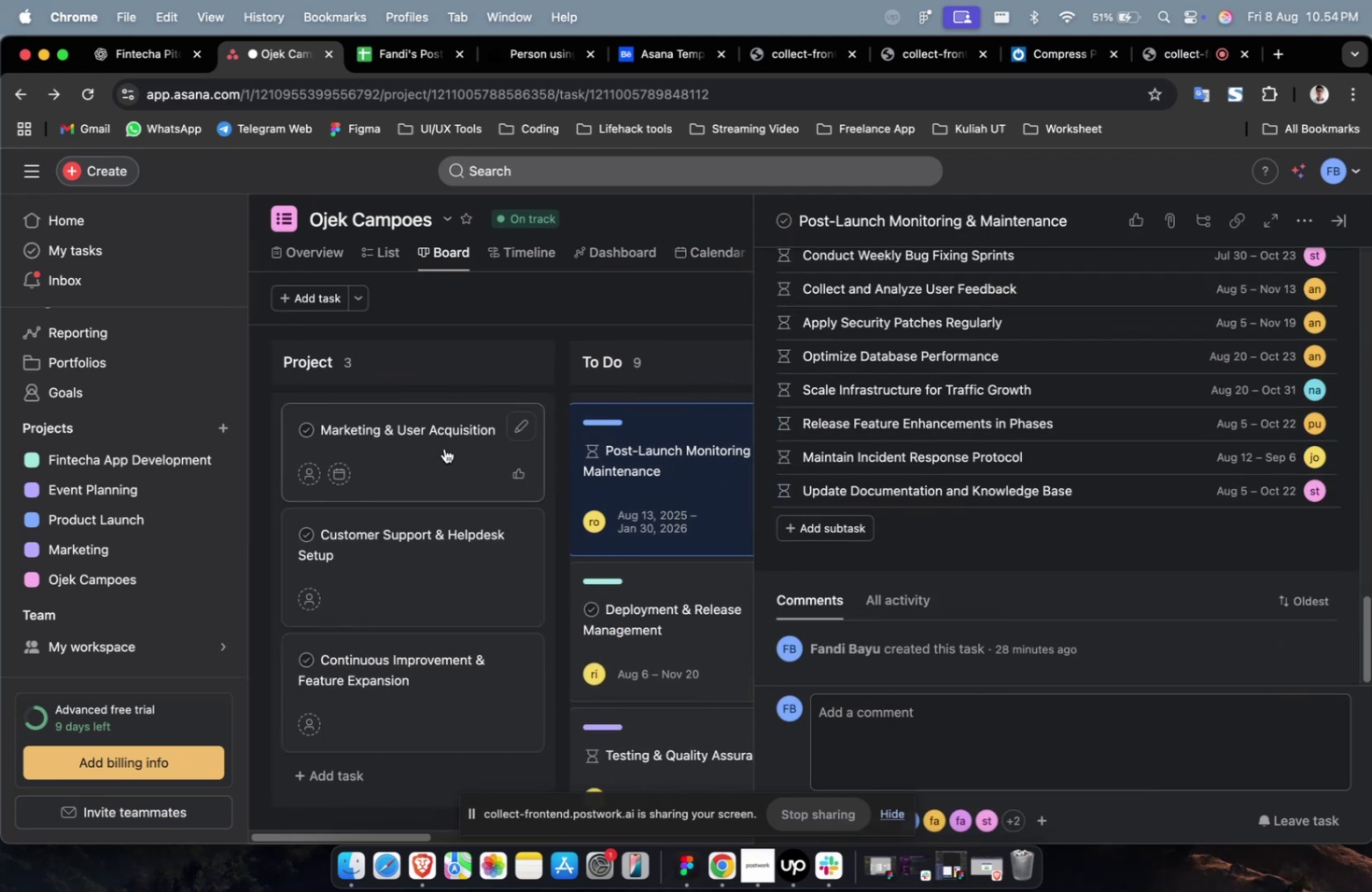 
left_click([444, 448])
 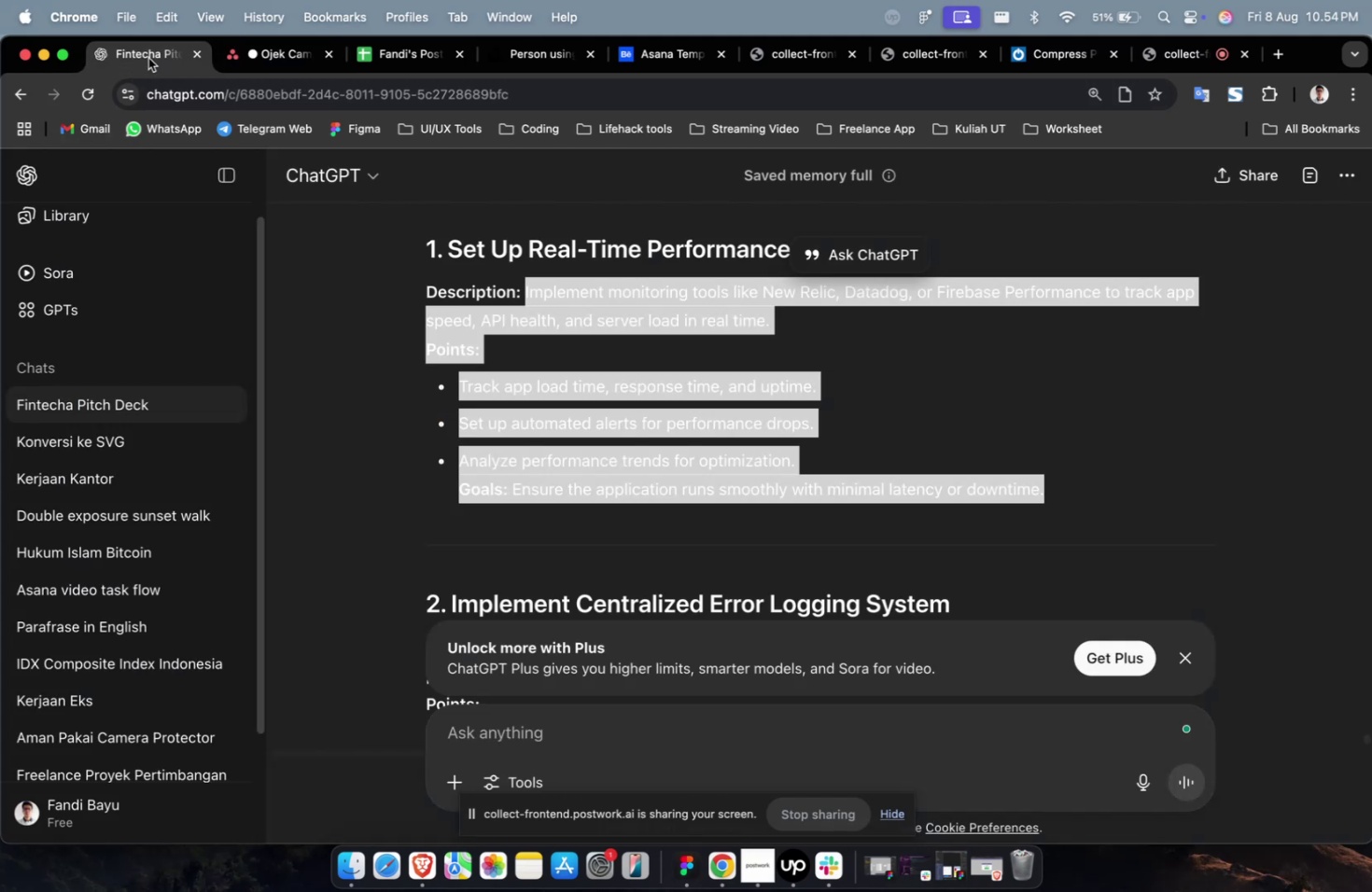 
scroll: coordinate [644, 467], scroll_direction: up, amount: 246.0
 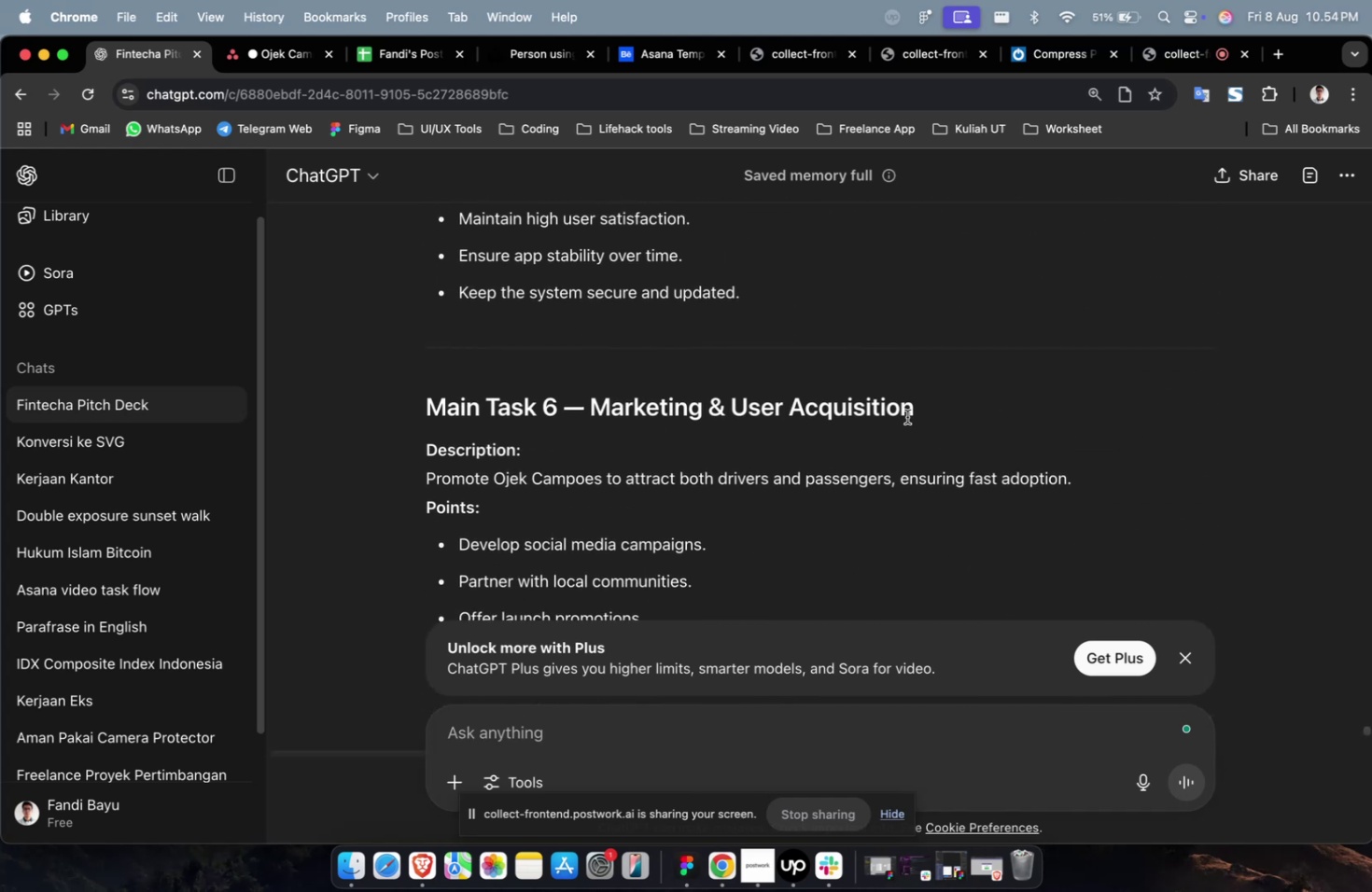 
left_click_drag(start_coordinate=[921, 403], to_coordinate=[595, 407])
 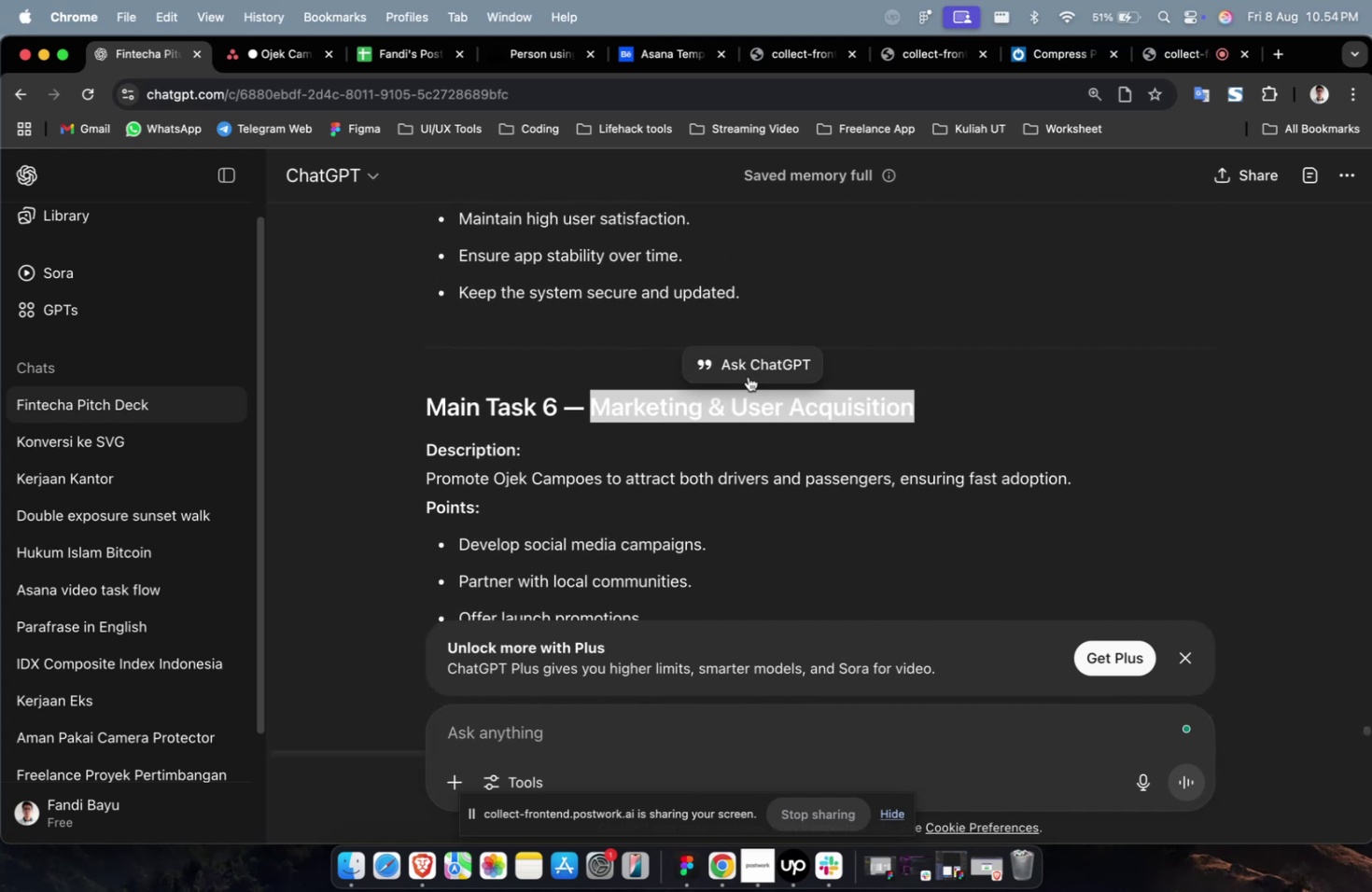 
left_click([748, 376])
 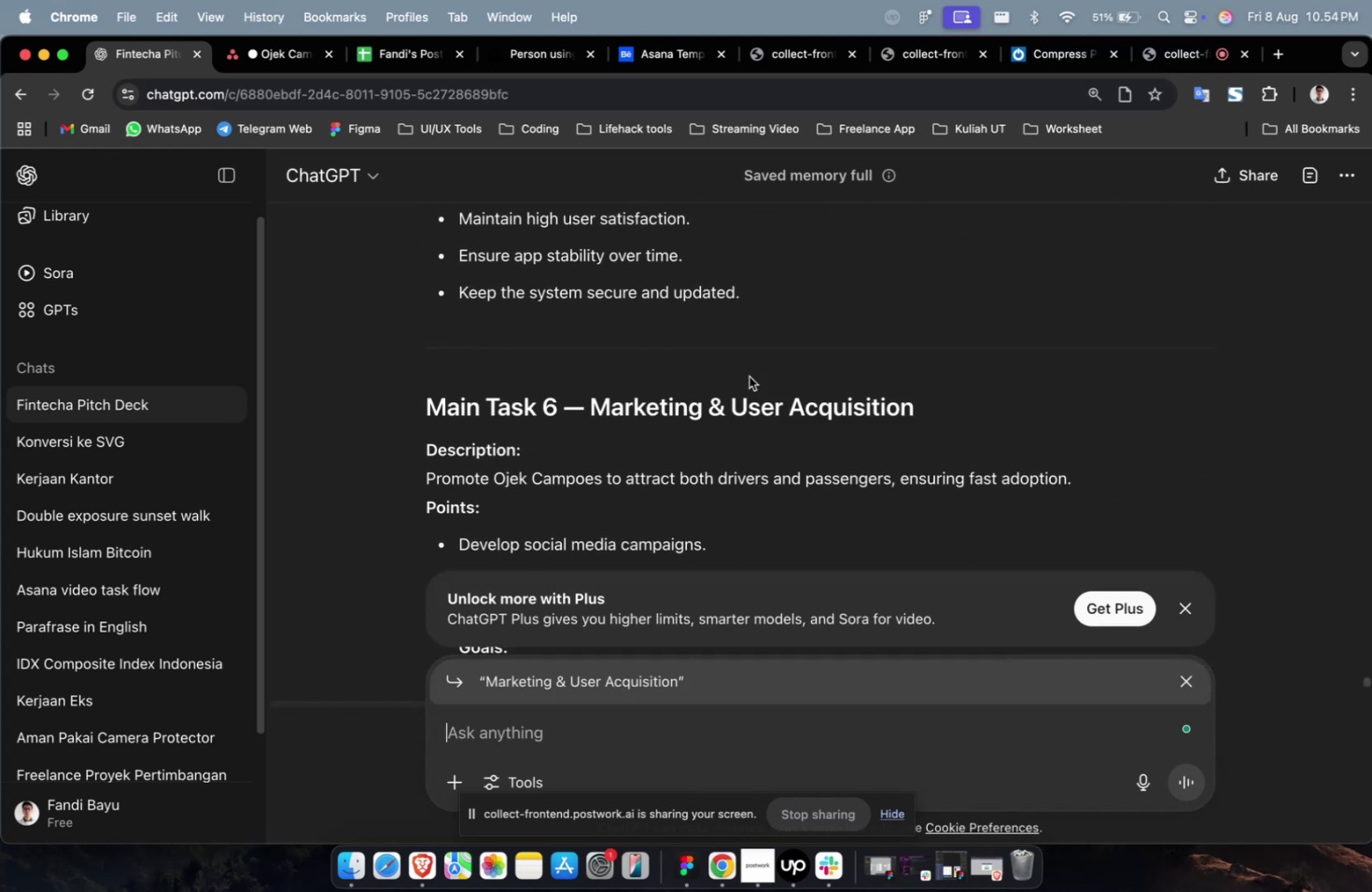 
type(buatkan description, p)
key(Backspace)
type(points, dan goals yang detail iunt)
key(Backspace)
key(Backspace)
key(Backspace)
key(Backspace)
type(untuk ini)
 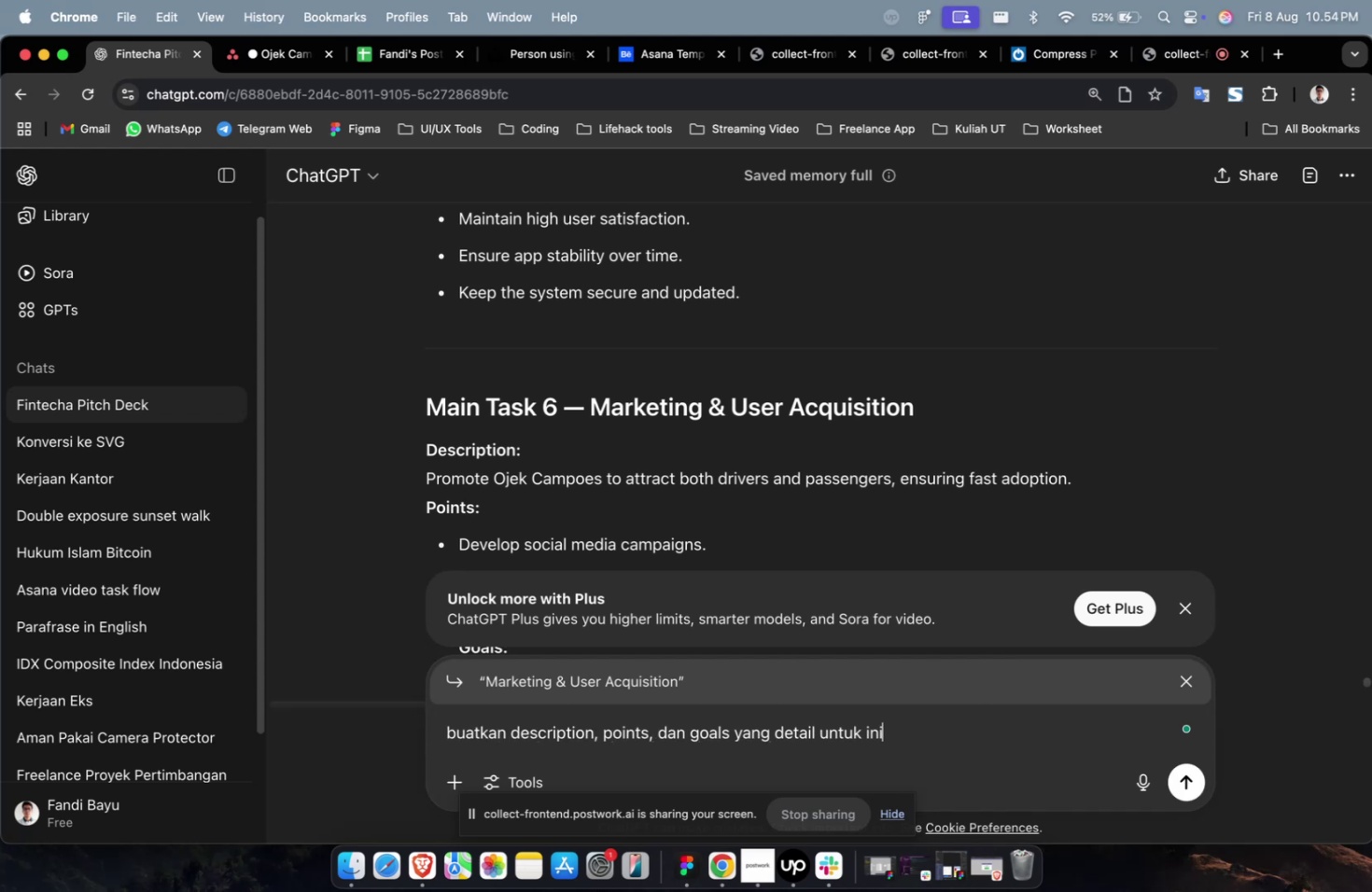 
key(Enter)
 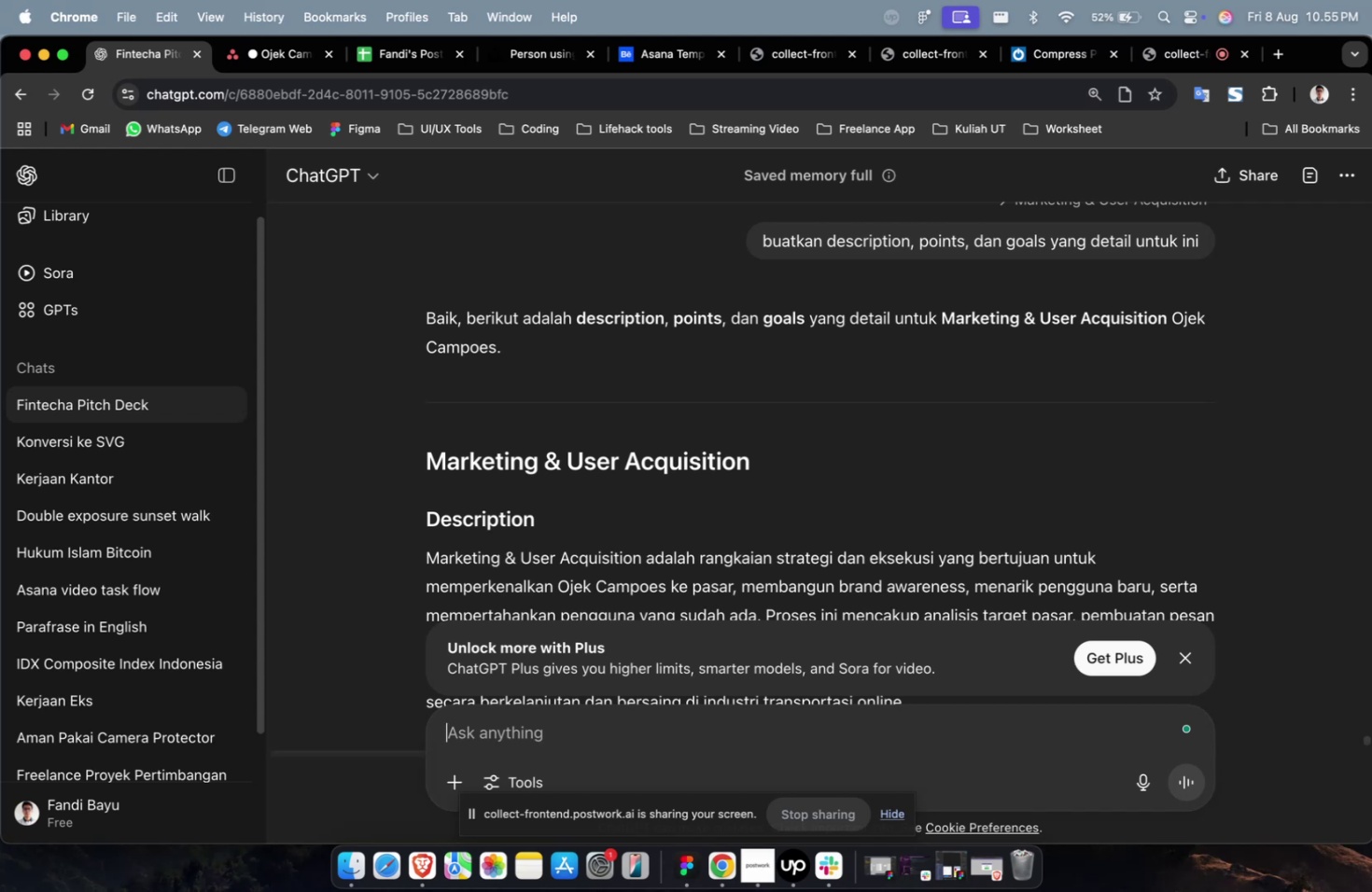 
wait(56.06)
 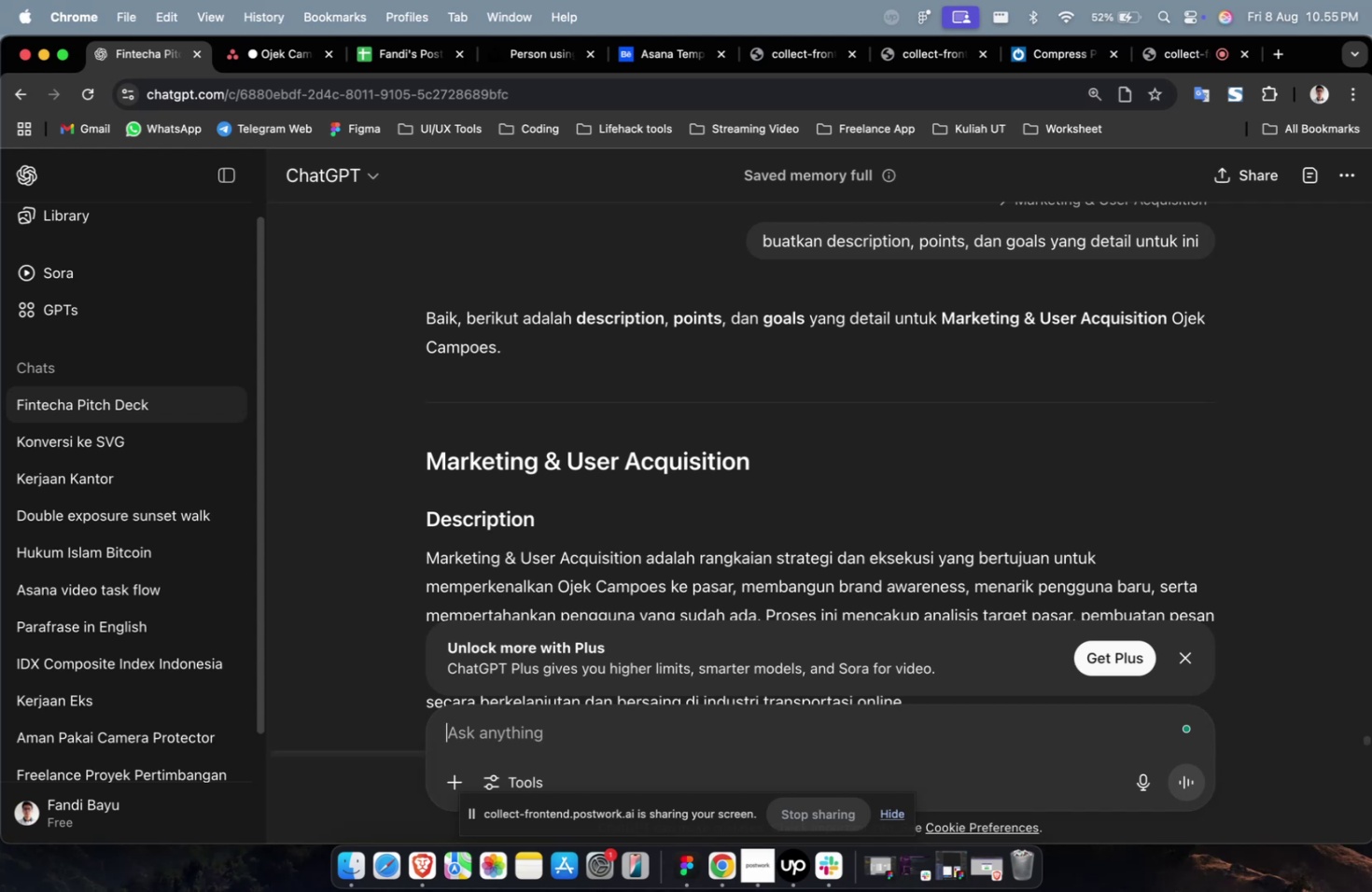 
scroll: coordinate [788, 349], scroll_direction: down, amount: 40.0
 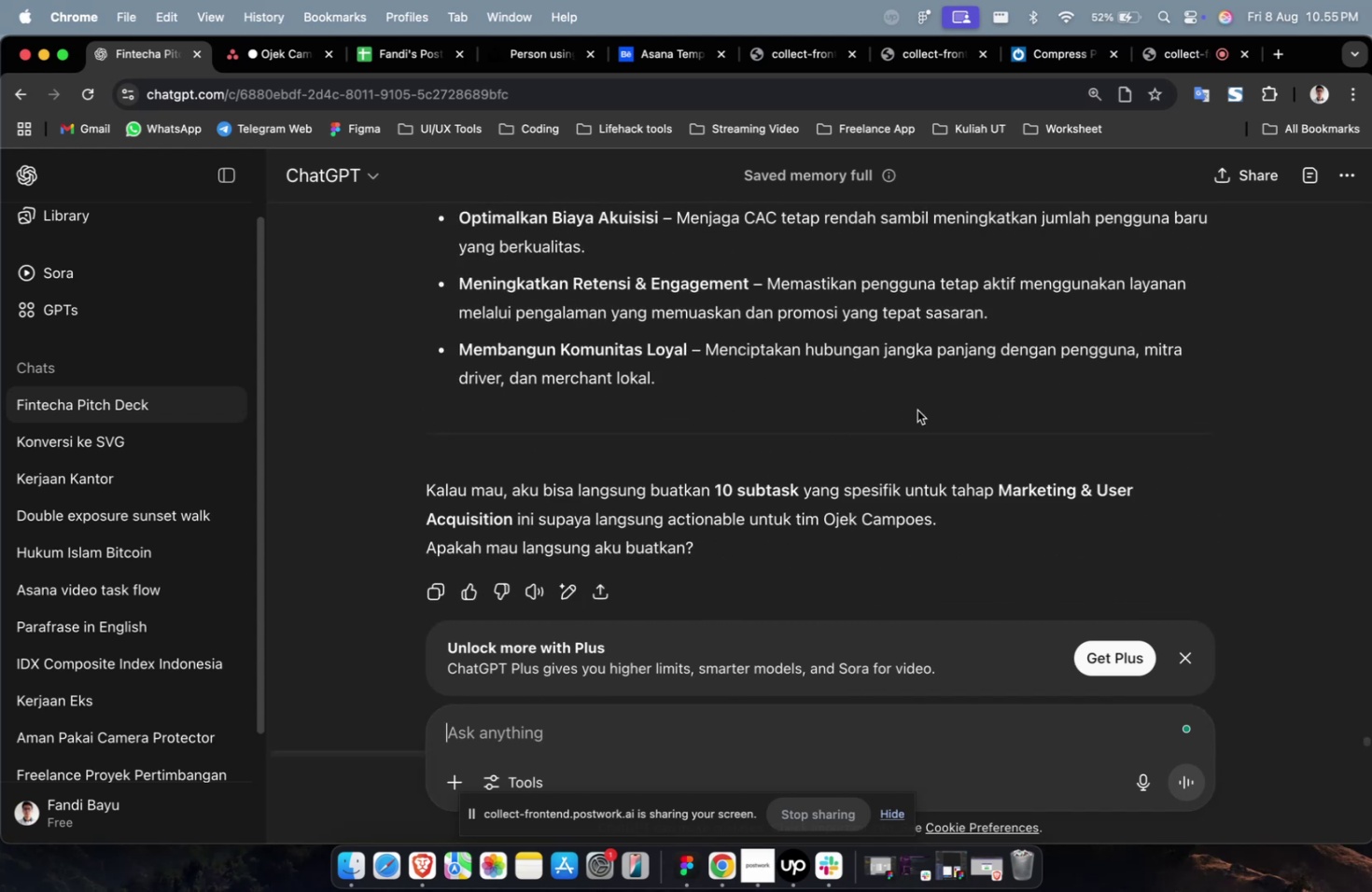 
left_click_drag(start_coordinate=[903, 383], to_coordinate=[579, 338])
 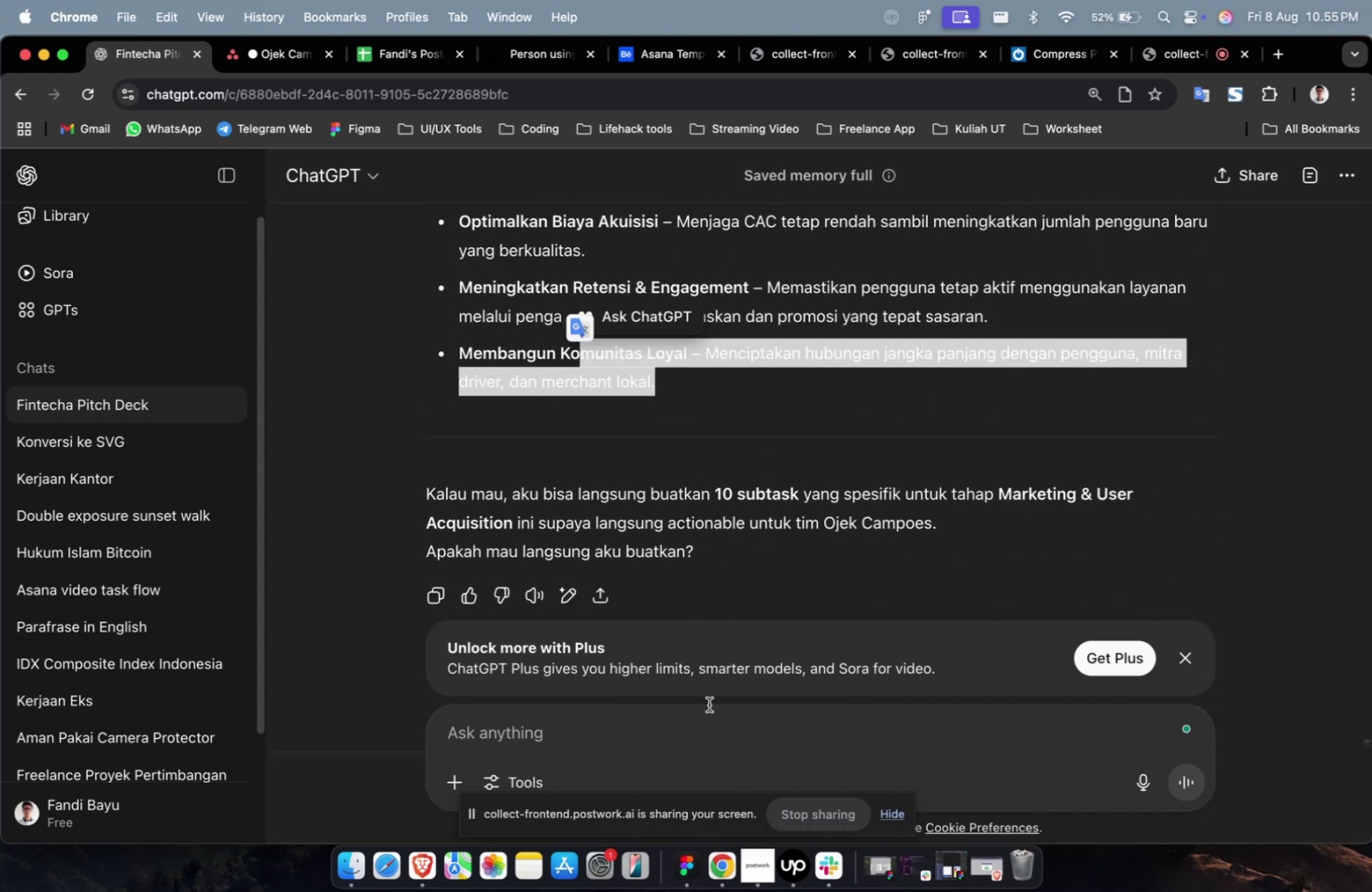 
scroll: coordinate [579, 338], scroll_direction: up, amount: 1.0
 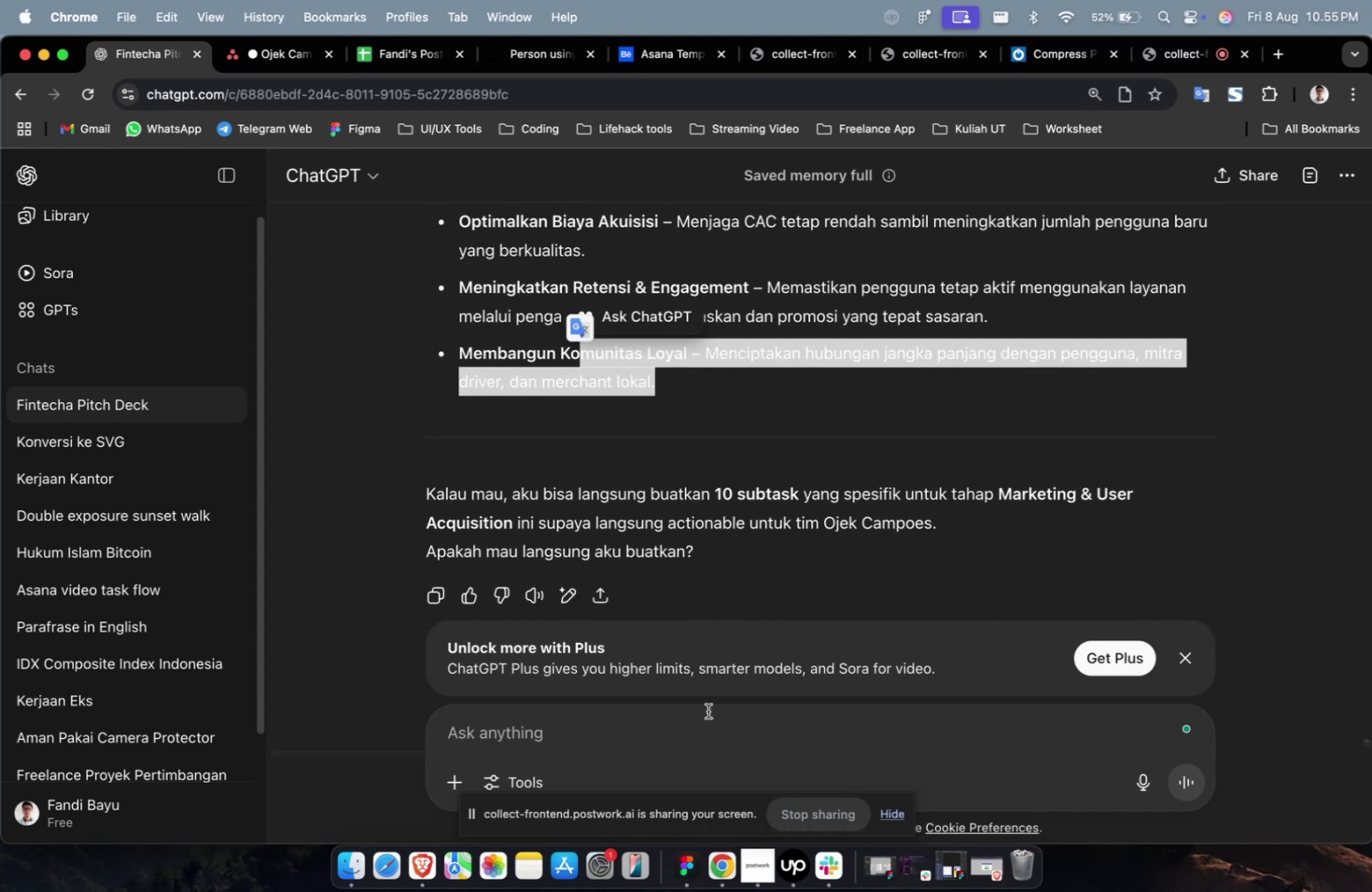 
left_click([704, 730])
 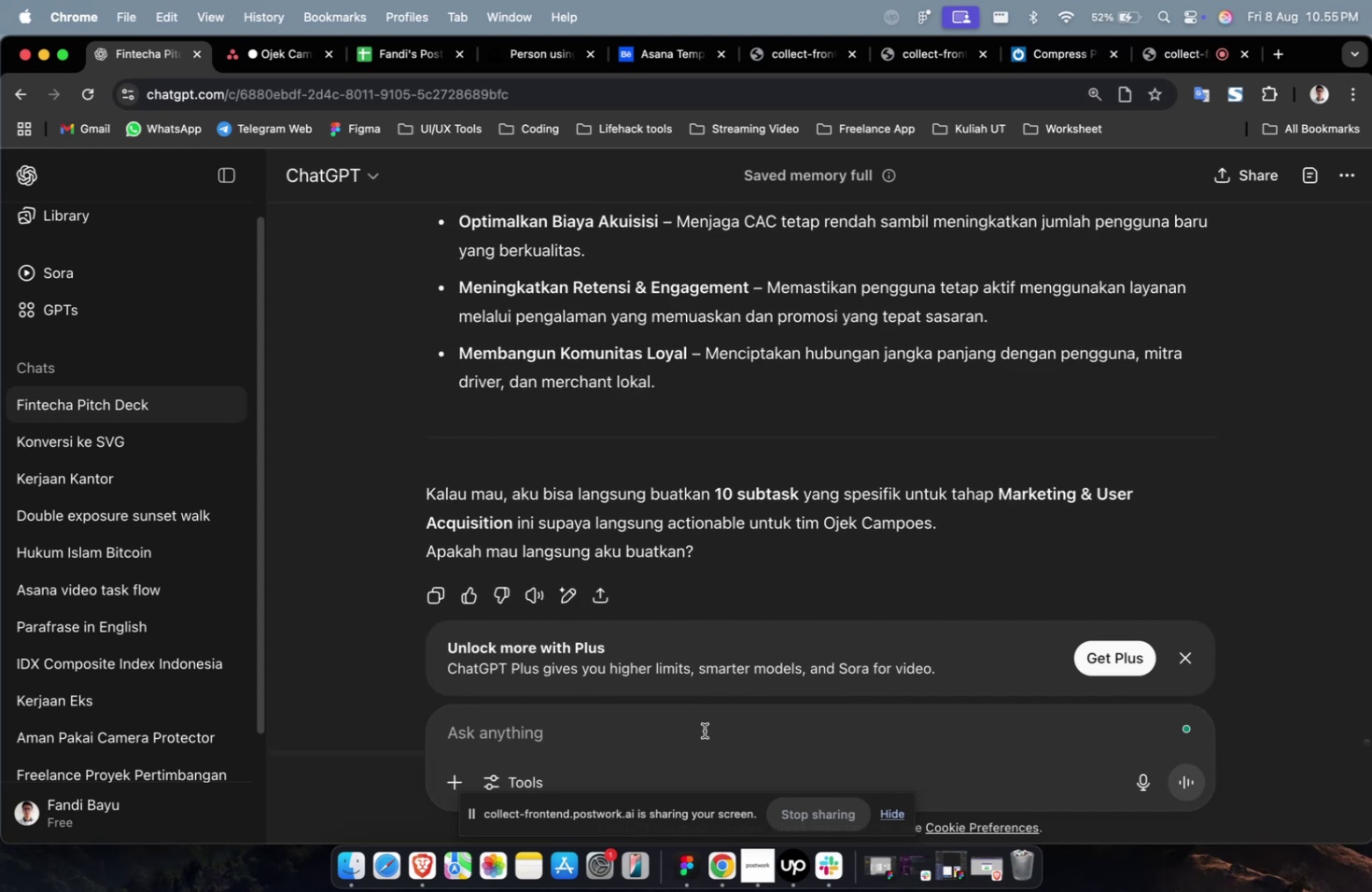 
type(jadikan bahasa inggris)
 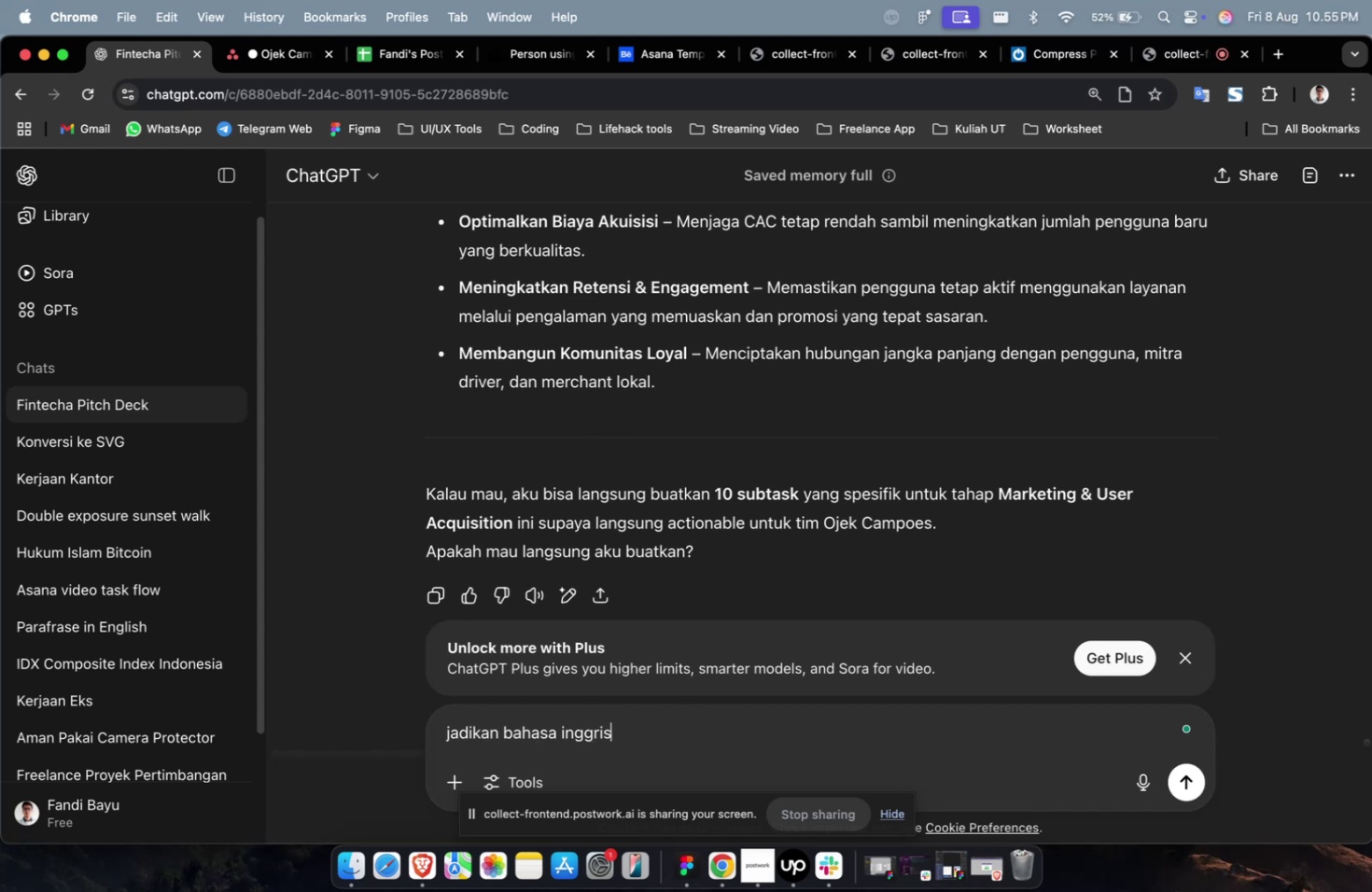 
key(Enter)
 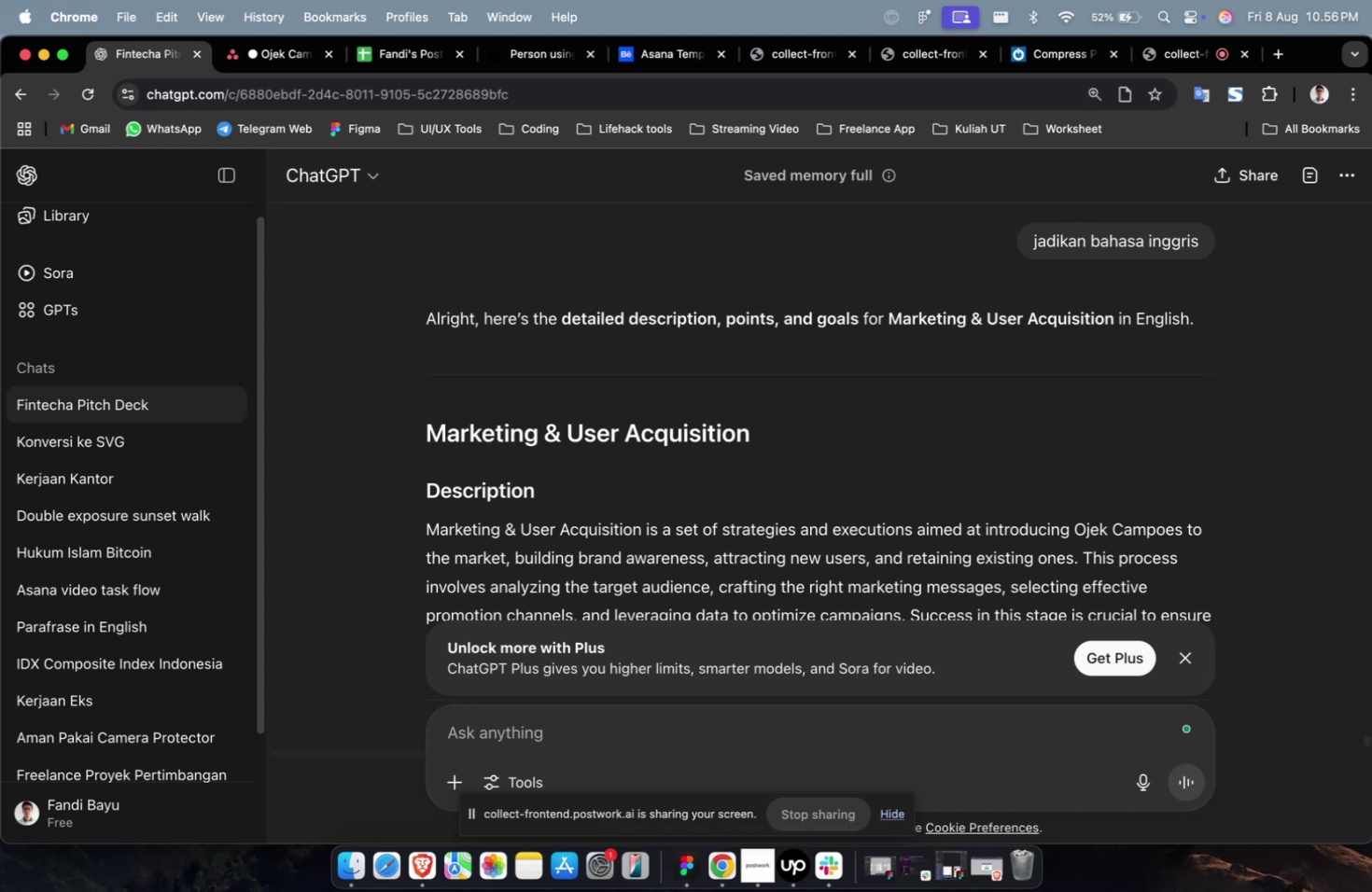 
wait(48.3)
 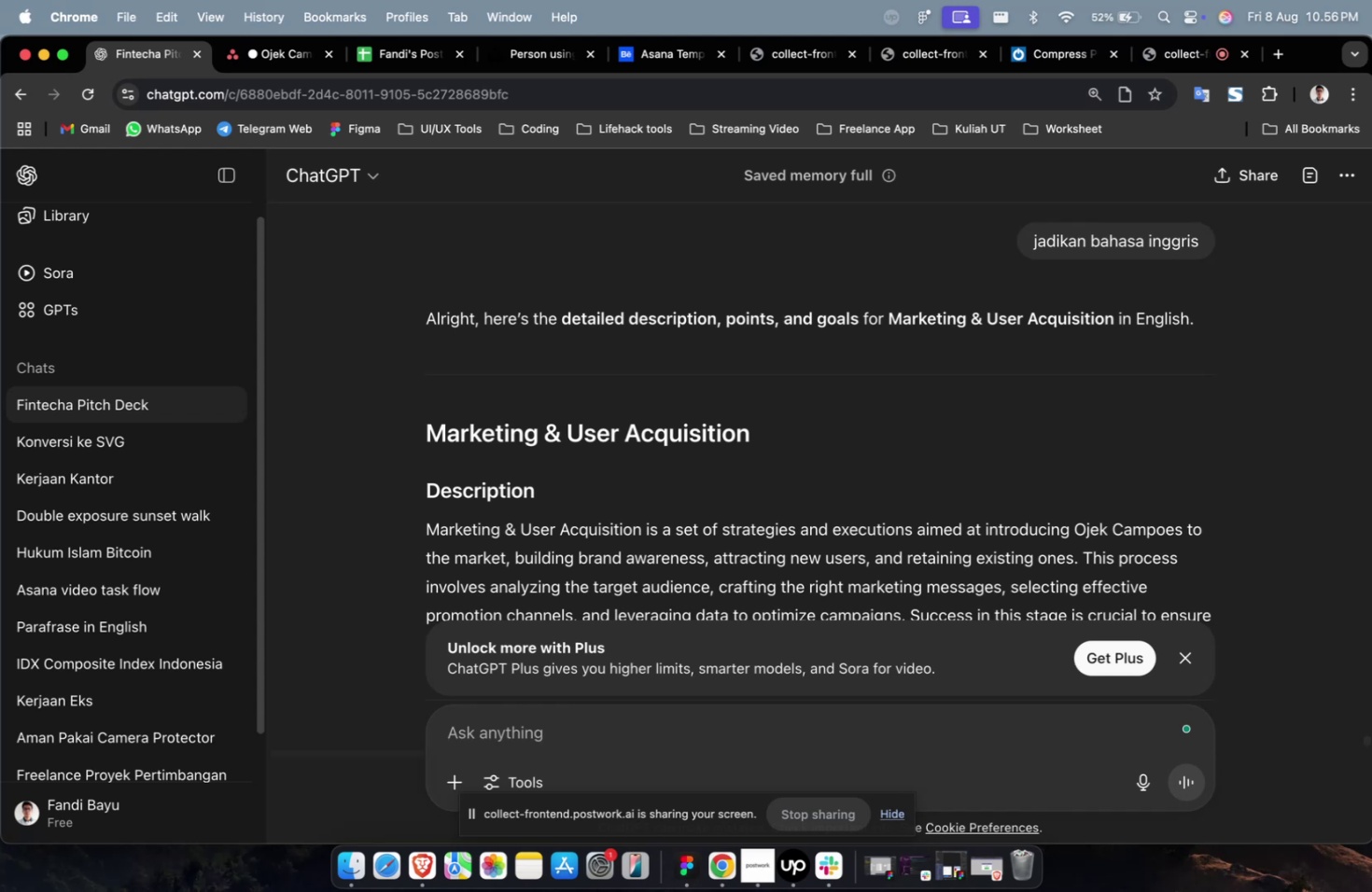 
scroll: coordinate [767, 512], scroll_direction: down, amount: 44.0
 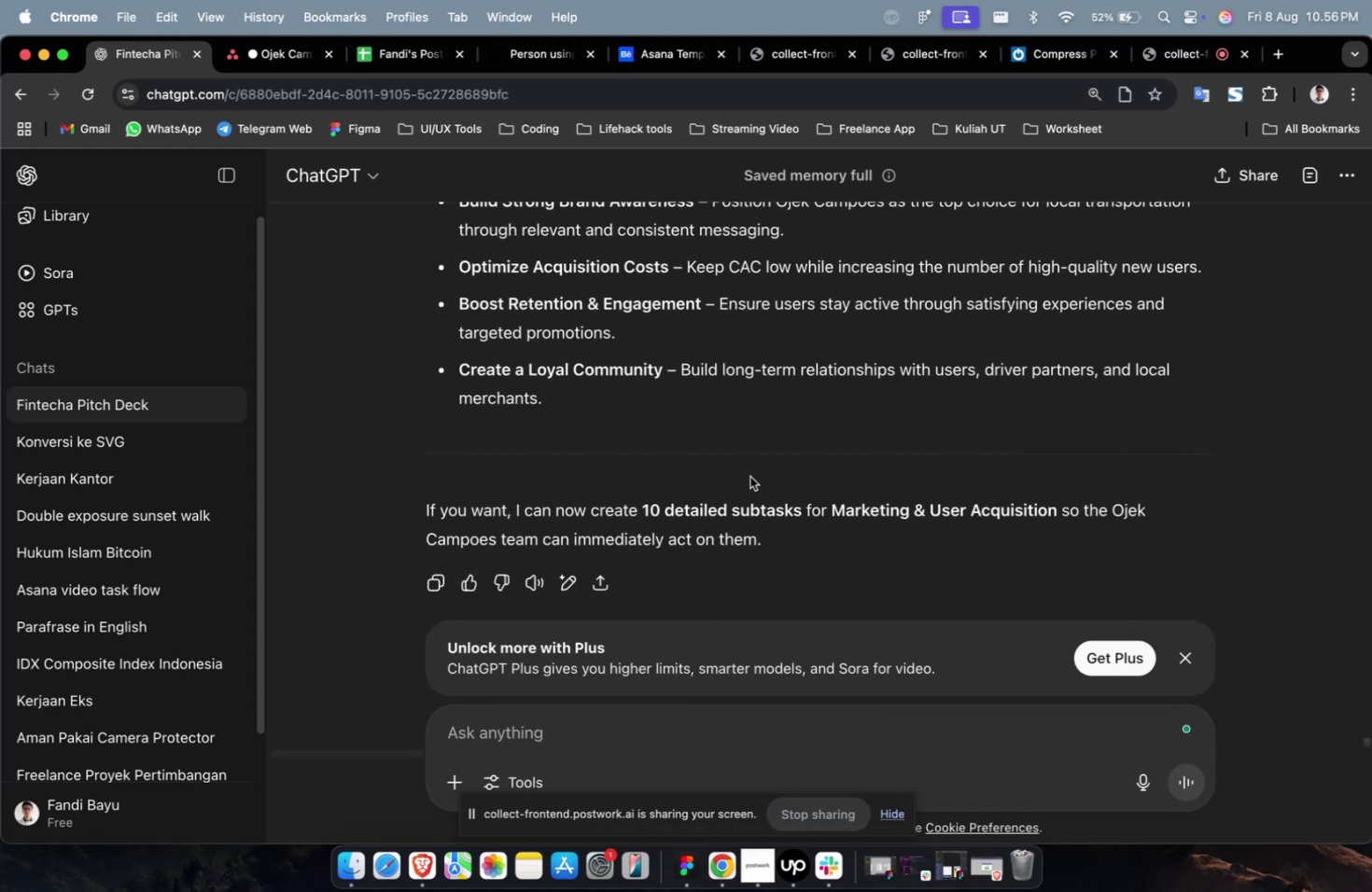 
scroll: coordinate [738, 469], scroll_direction: up, amount: 1.0
 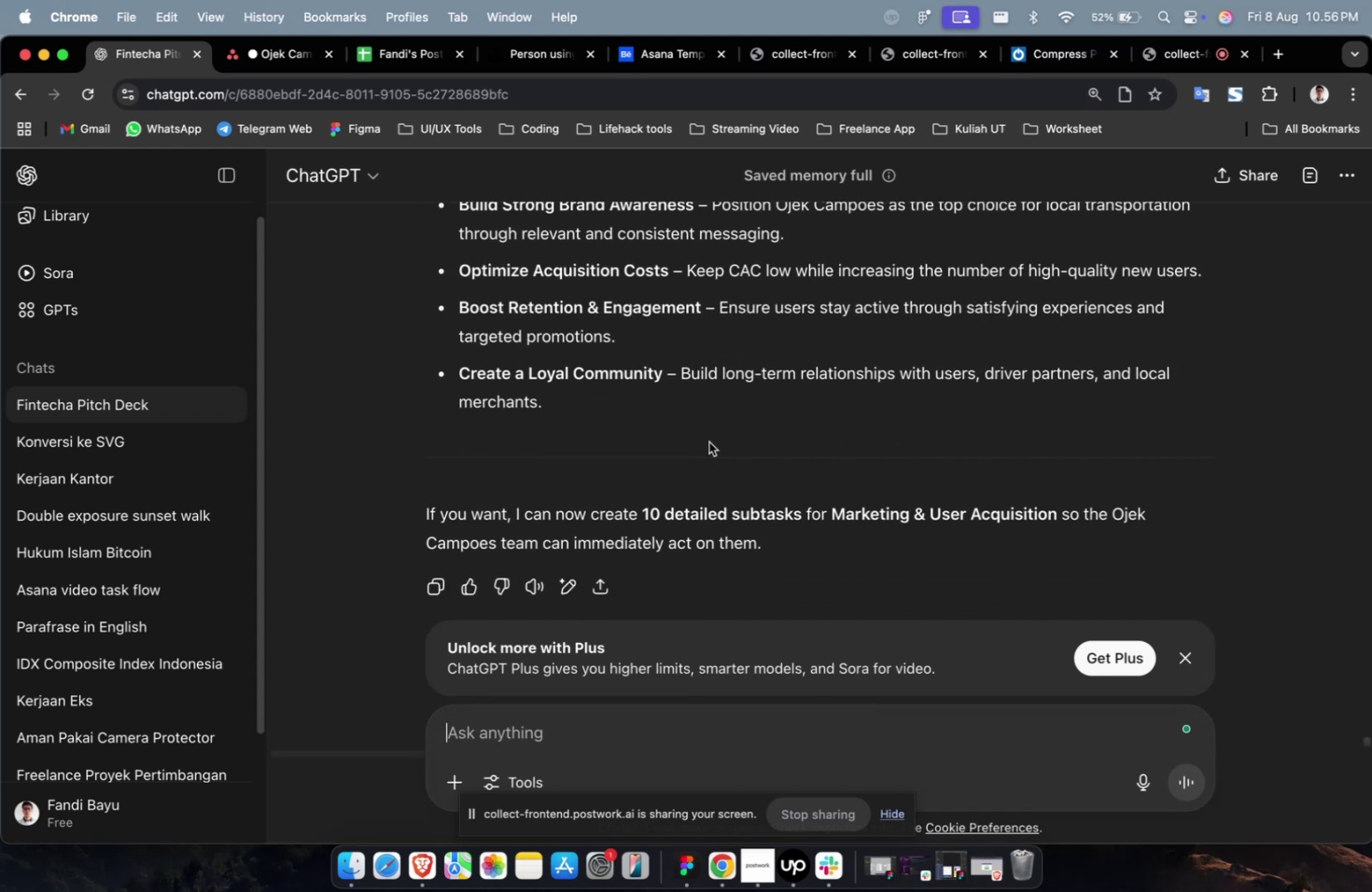 
left_click_drag(start_coordinate=[707, 440], to_coordinate=[513, 402])
 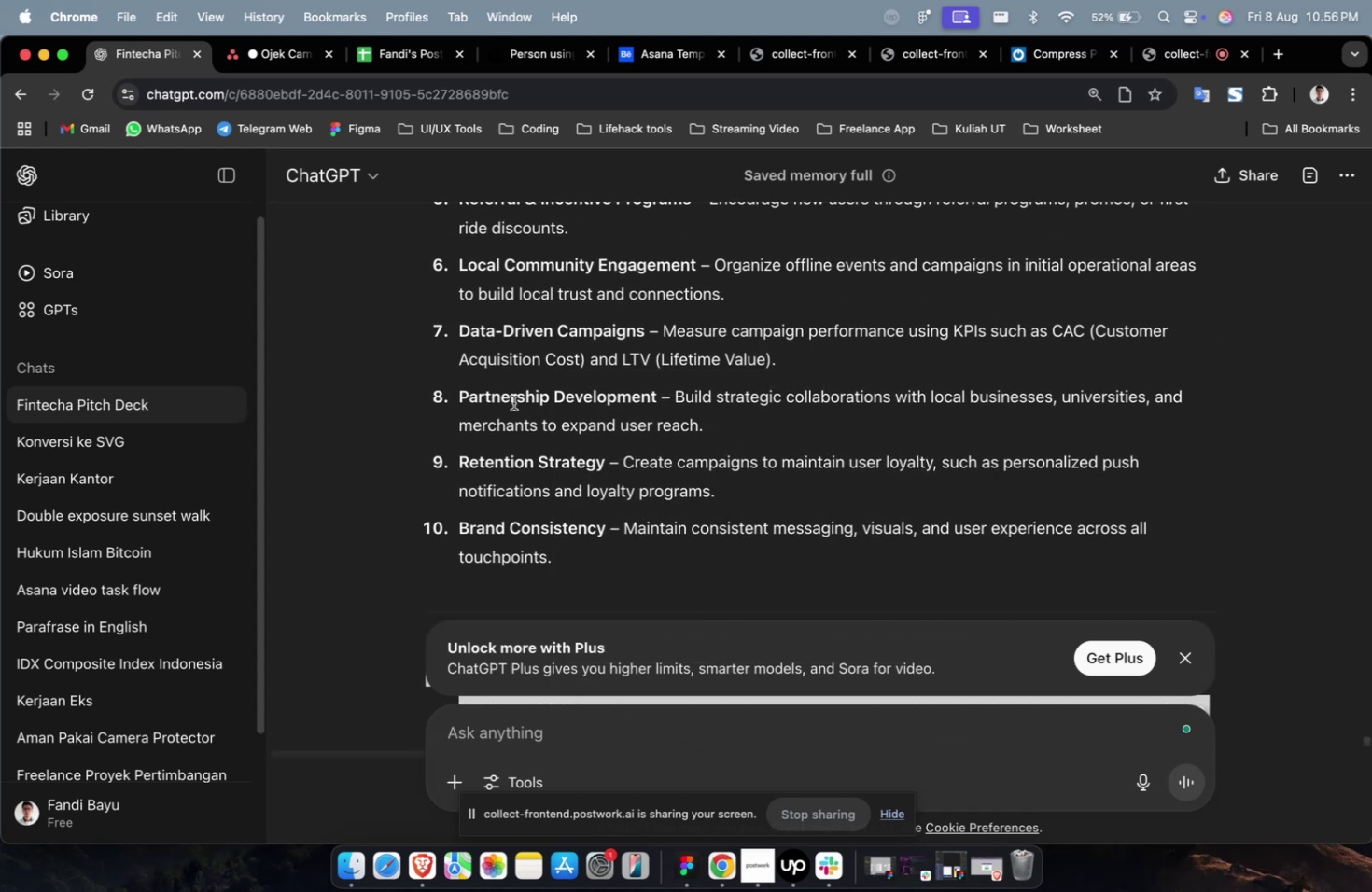 
scroll: coordinate [550, 381], scroll_direction: up, amount: 17.0
 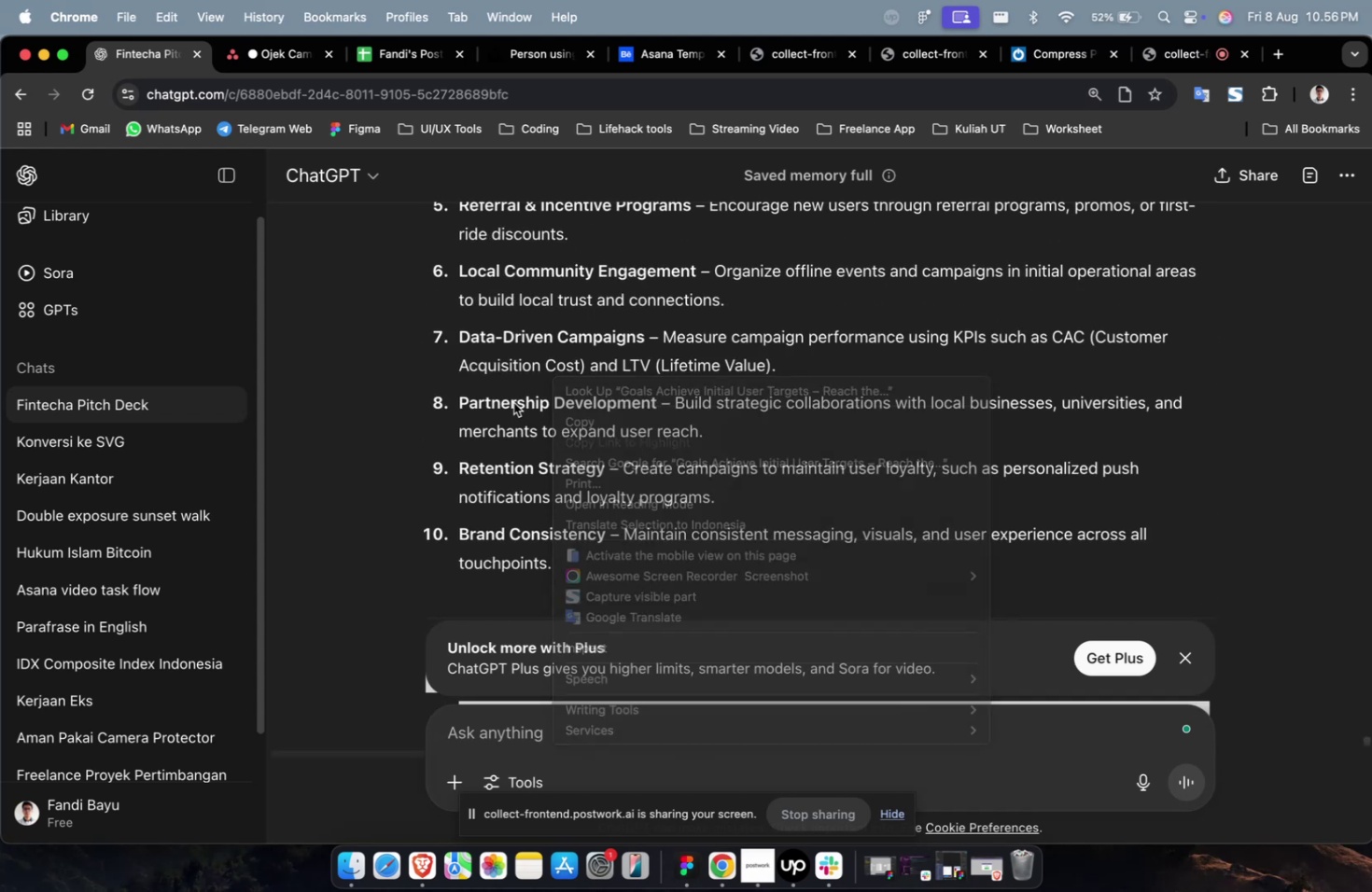 
scroll: coordinate [513, 402], scroll_direction: down, amount: 14.0
 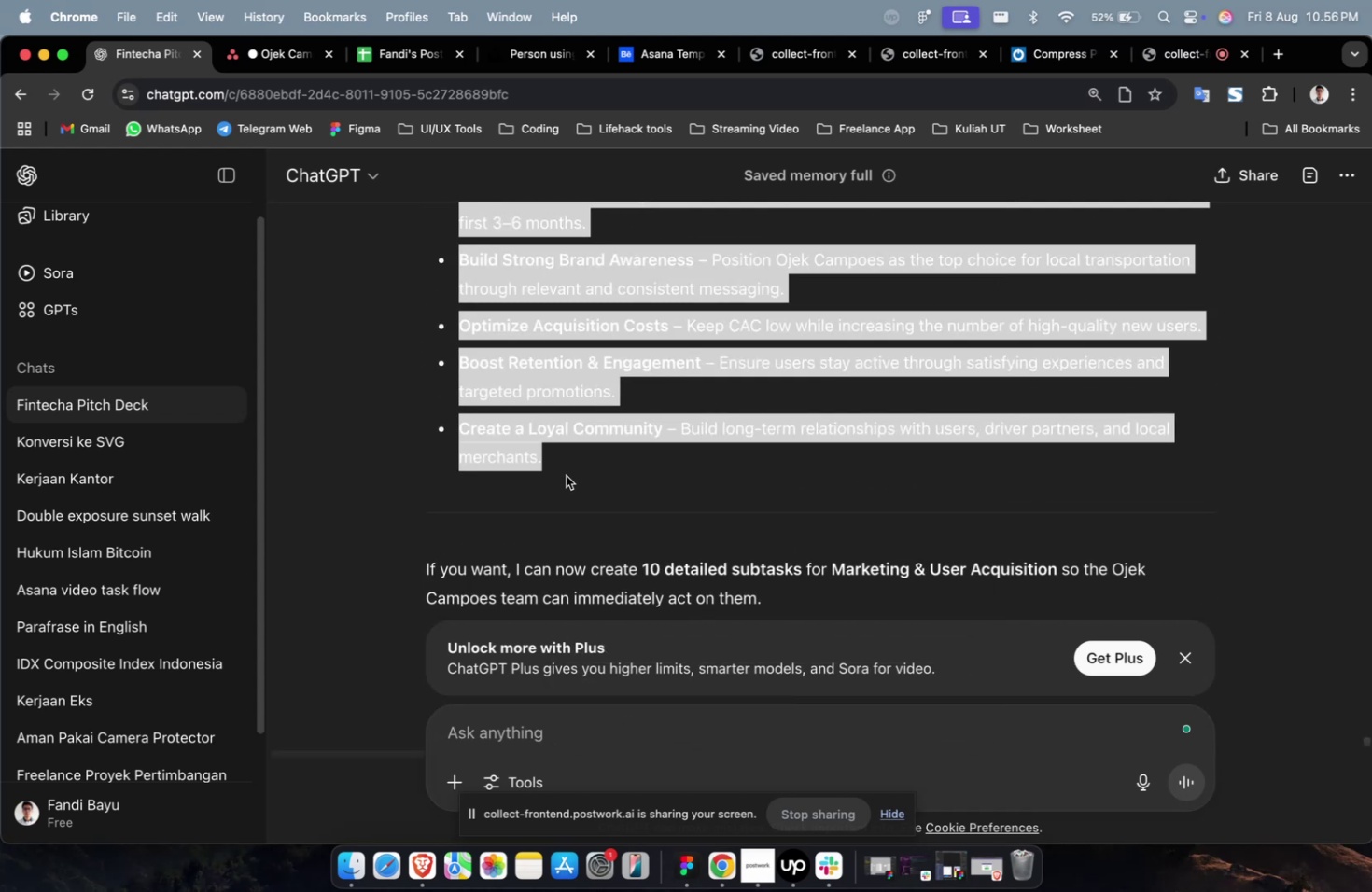 
left_click([566, 475])
 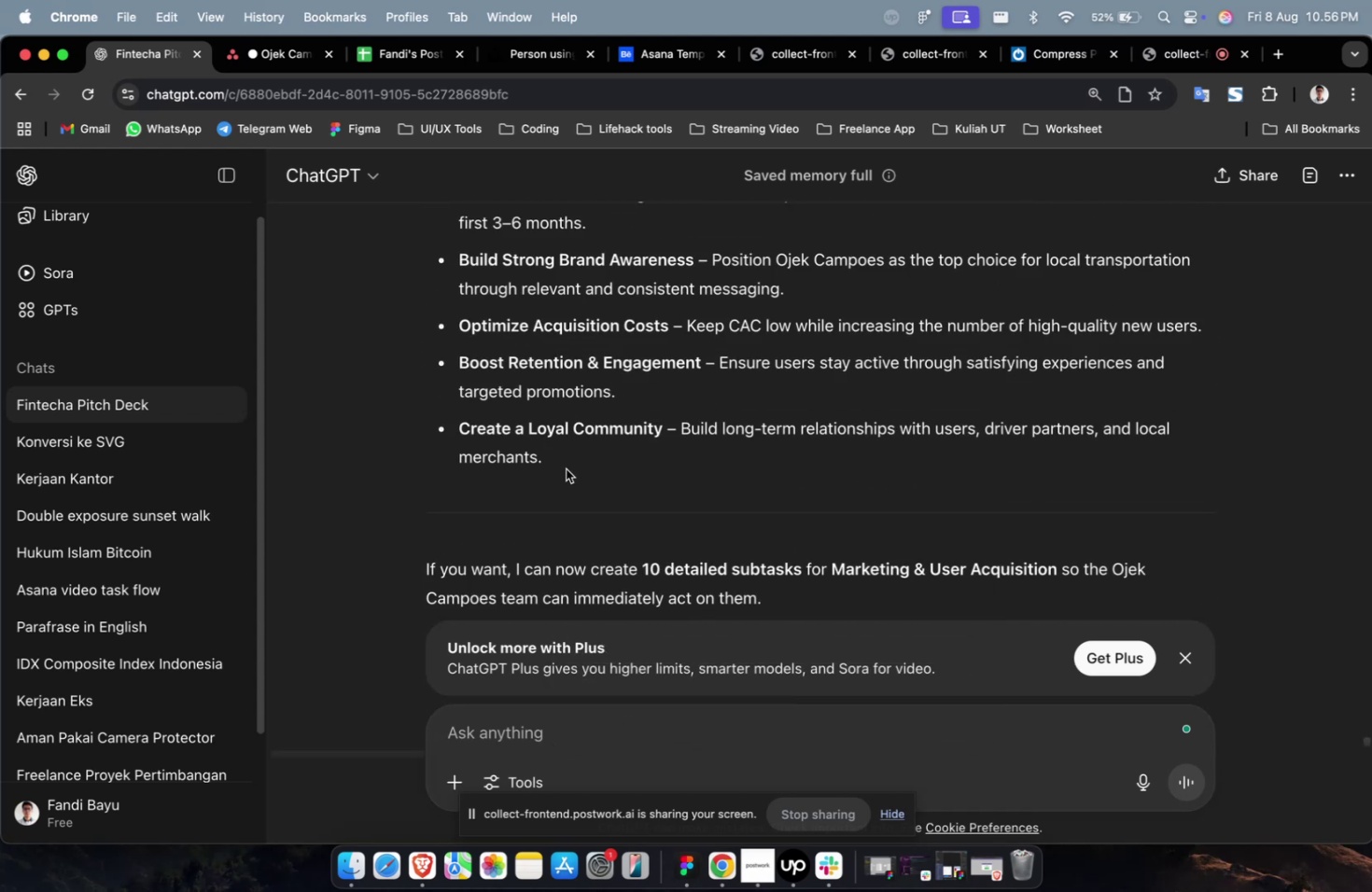 
left_click_drag(start_coordinate=[565, 467], to_coordinate=[441, 386])
 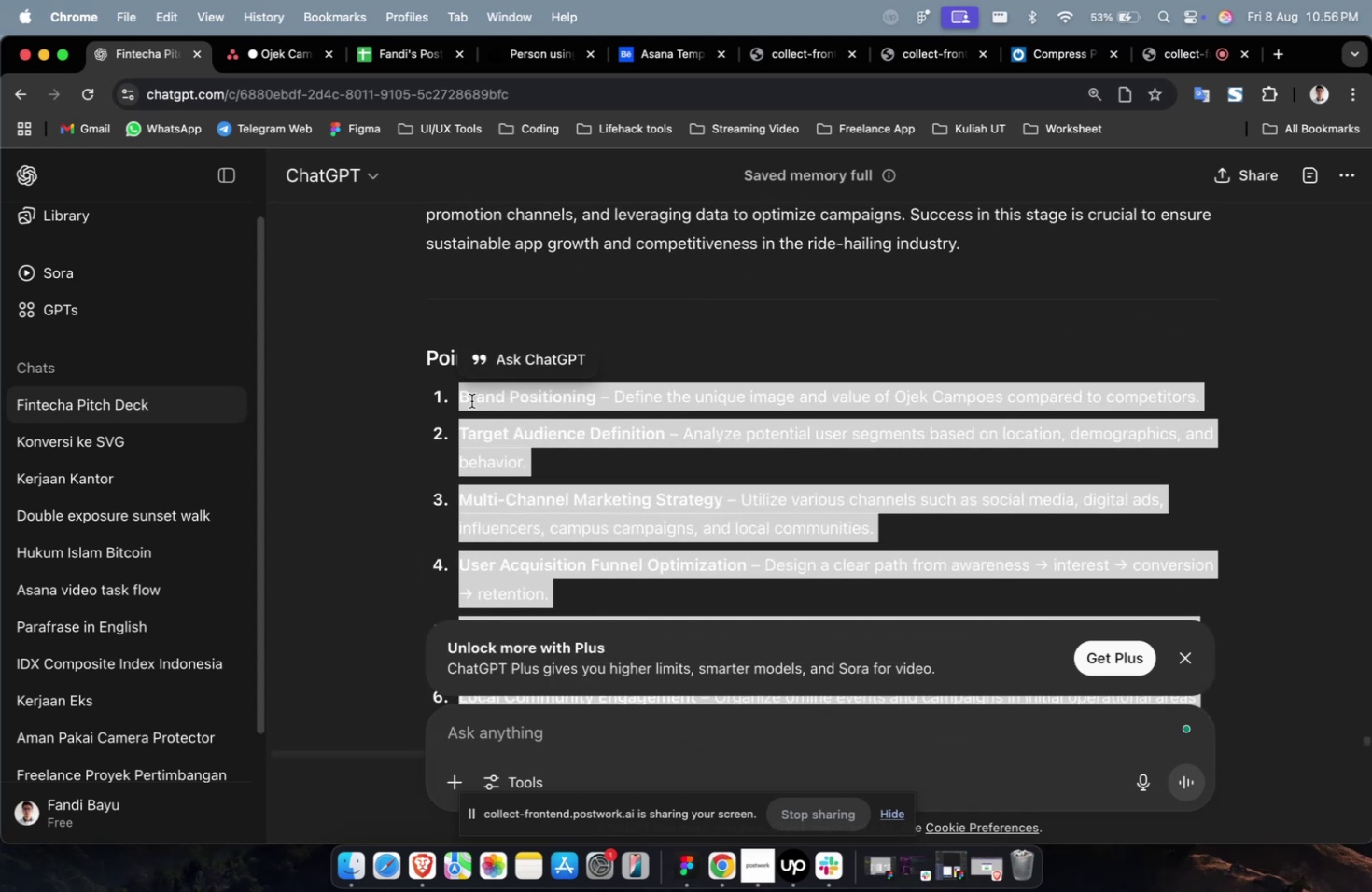 
scroll: coordinate [432, 330], scroll_direction: up, amount: 26.0
 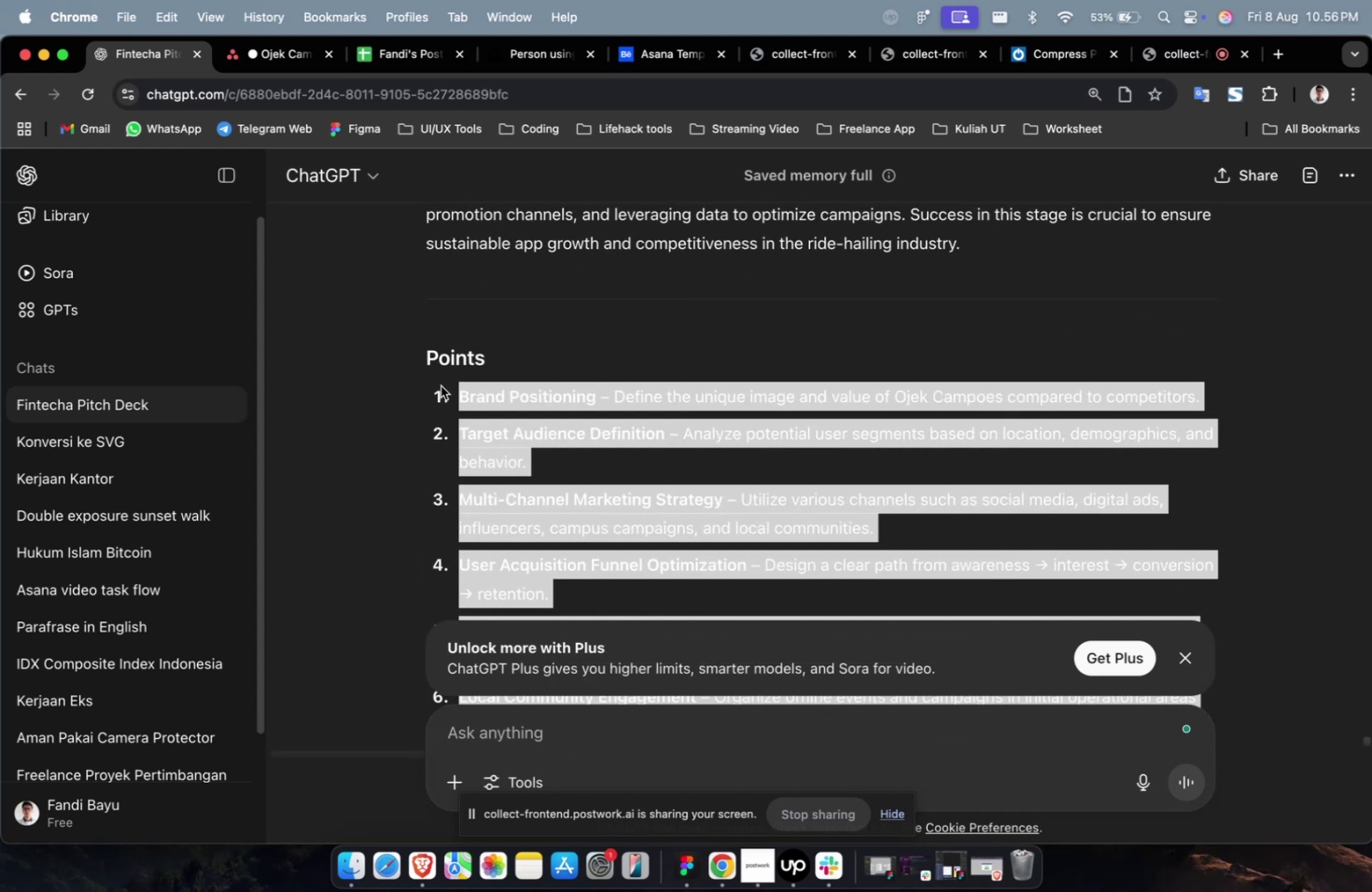 
key(Meta+CommandLeft)
 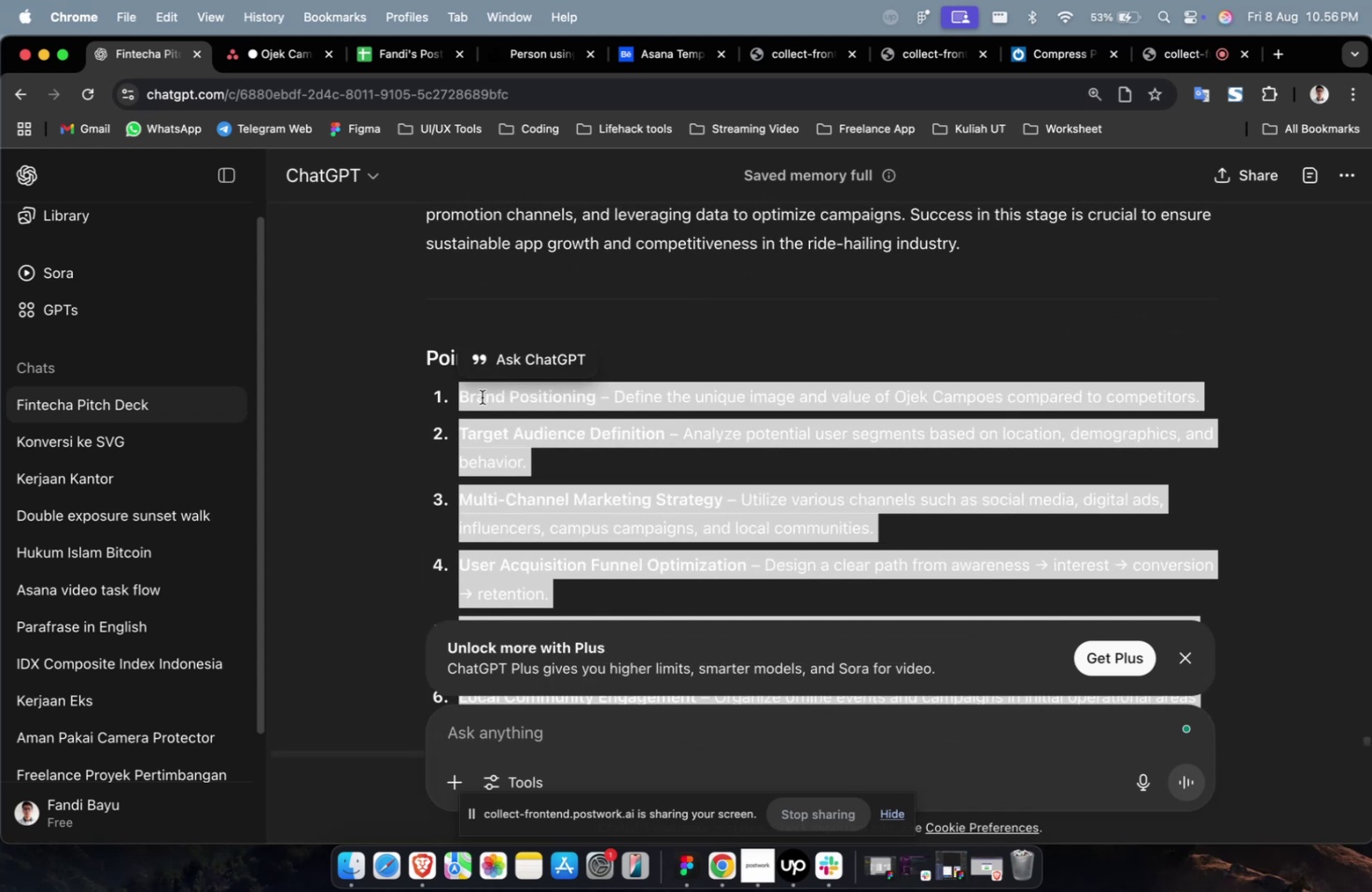 
scroll: coordinate [581, 454], scroll_direction: down, amount: 25.0
 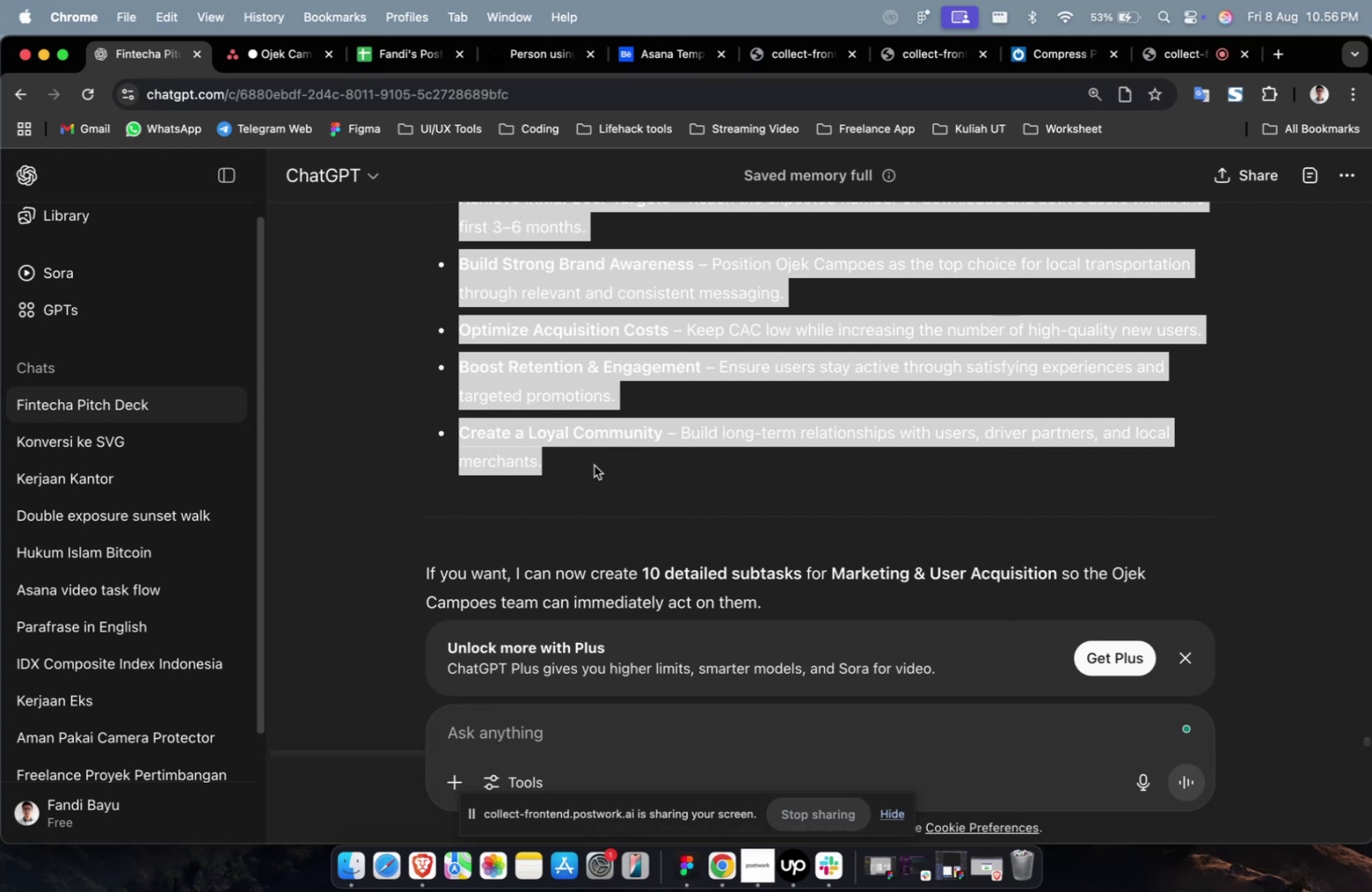 
left_click([595, 464])
 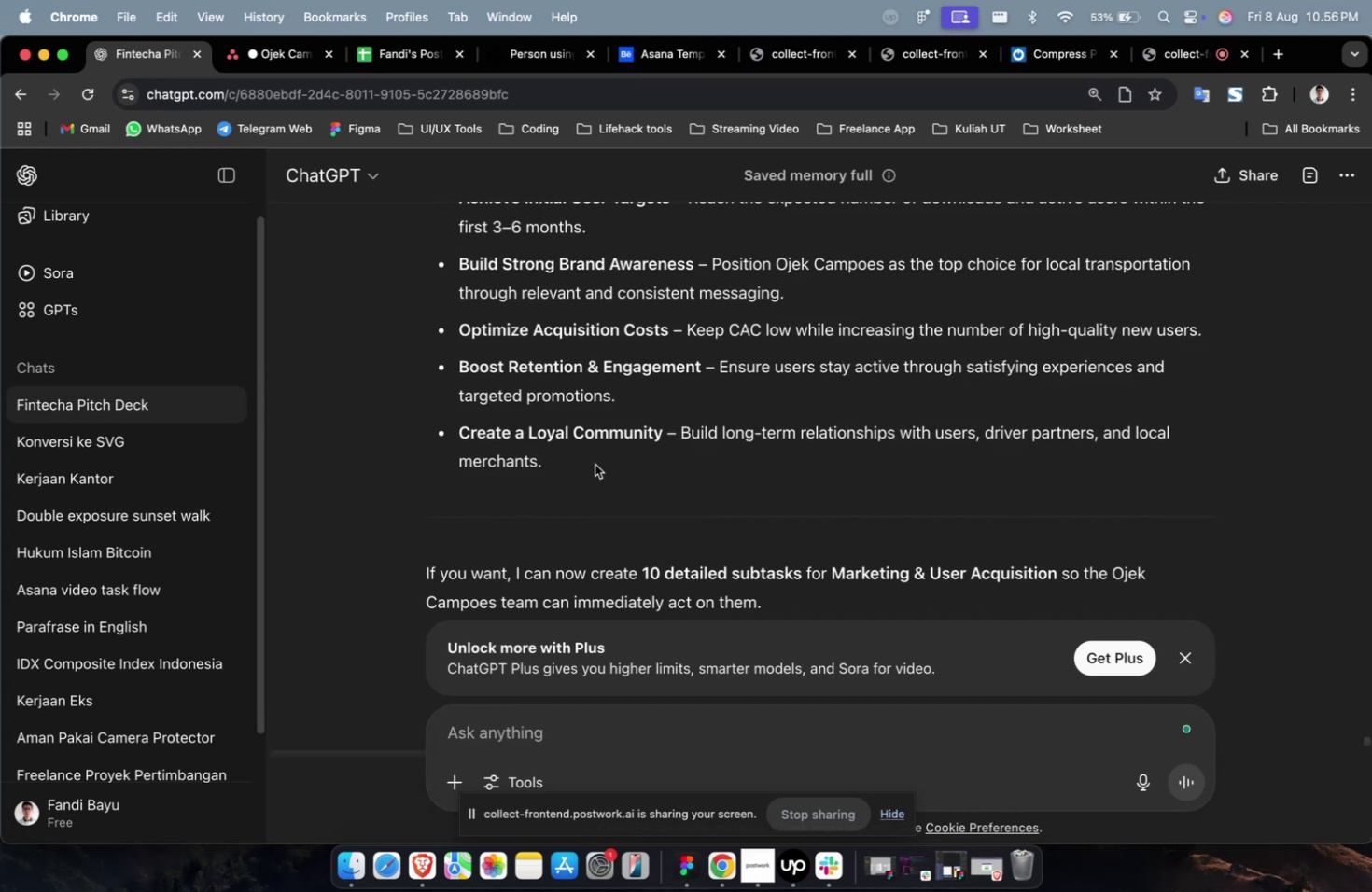 
left_click_drag(start_coordinate=[595, 464], to_coordinate=[397, 318])
 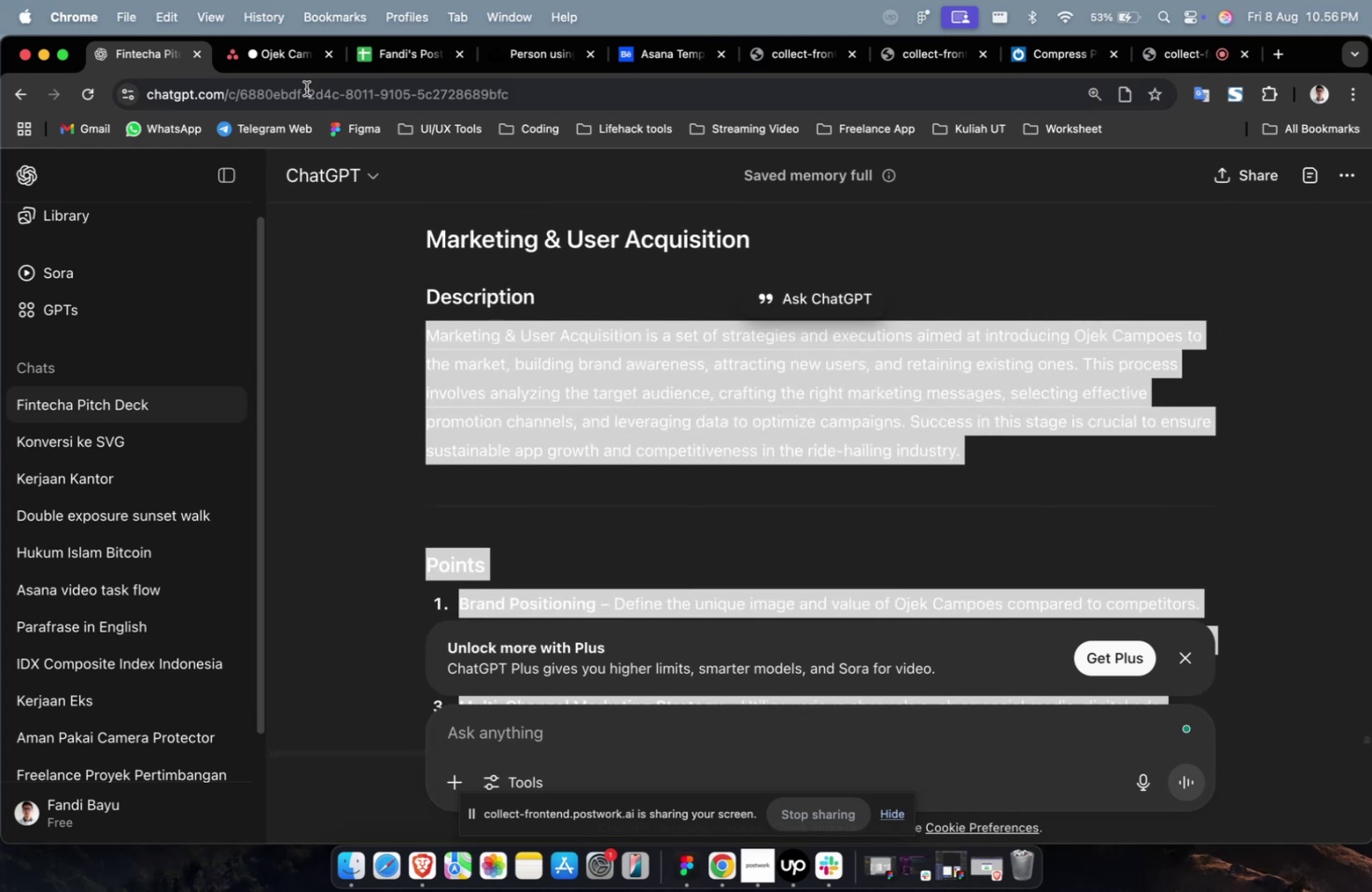 
scroll: coordinate [397, 318], scroll_direction: up, amount: 32.0
 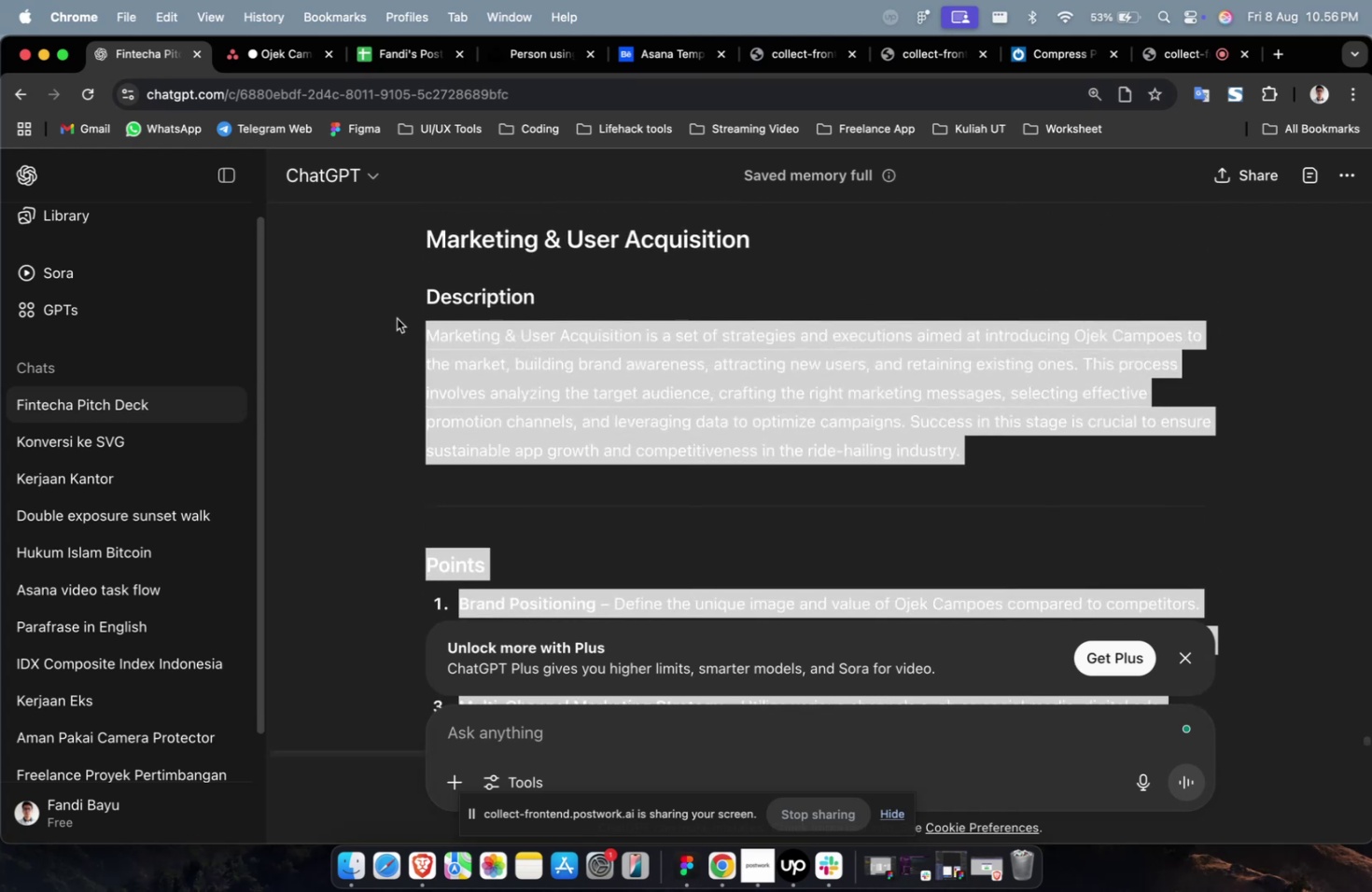 
key(Meta+CommandLeft)
 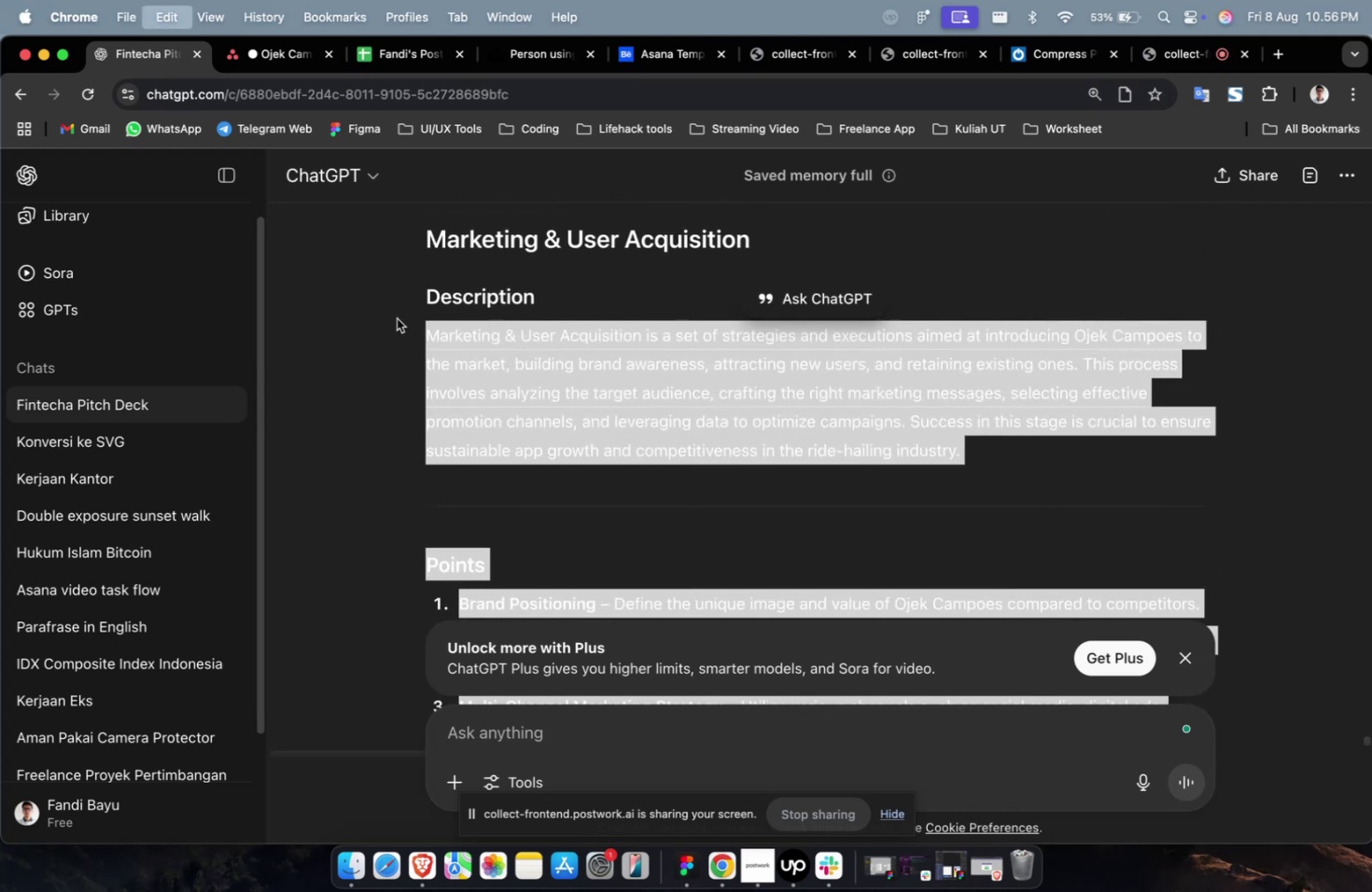 
key(Meta+C)
 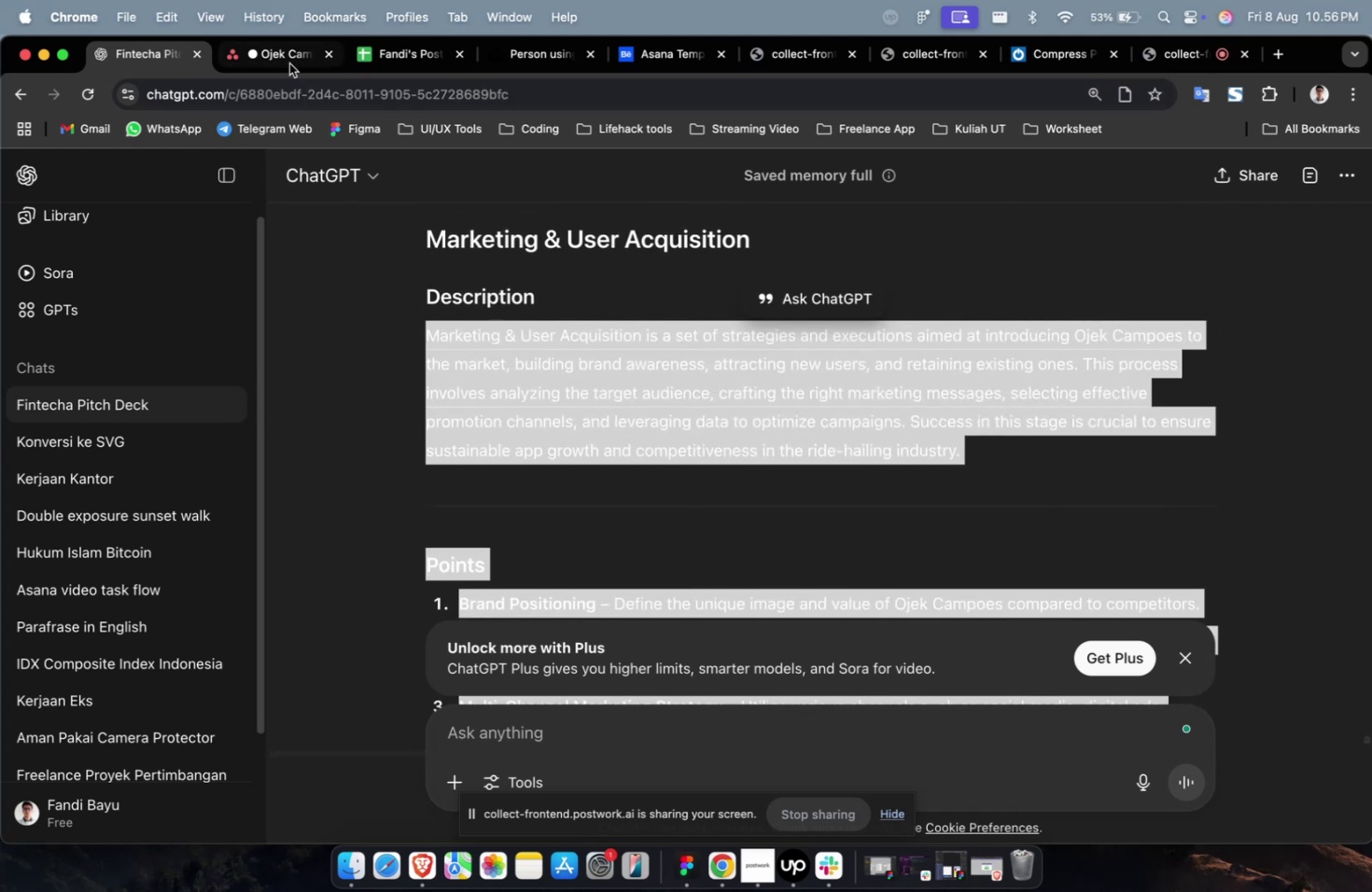 
left_click([289, 63])
 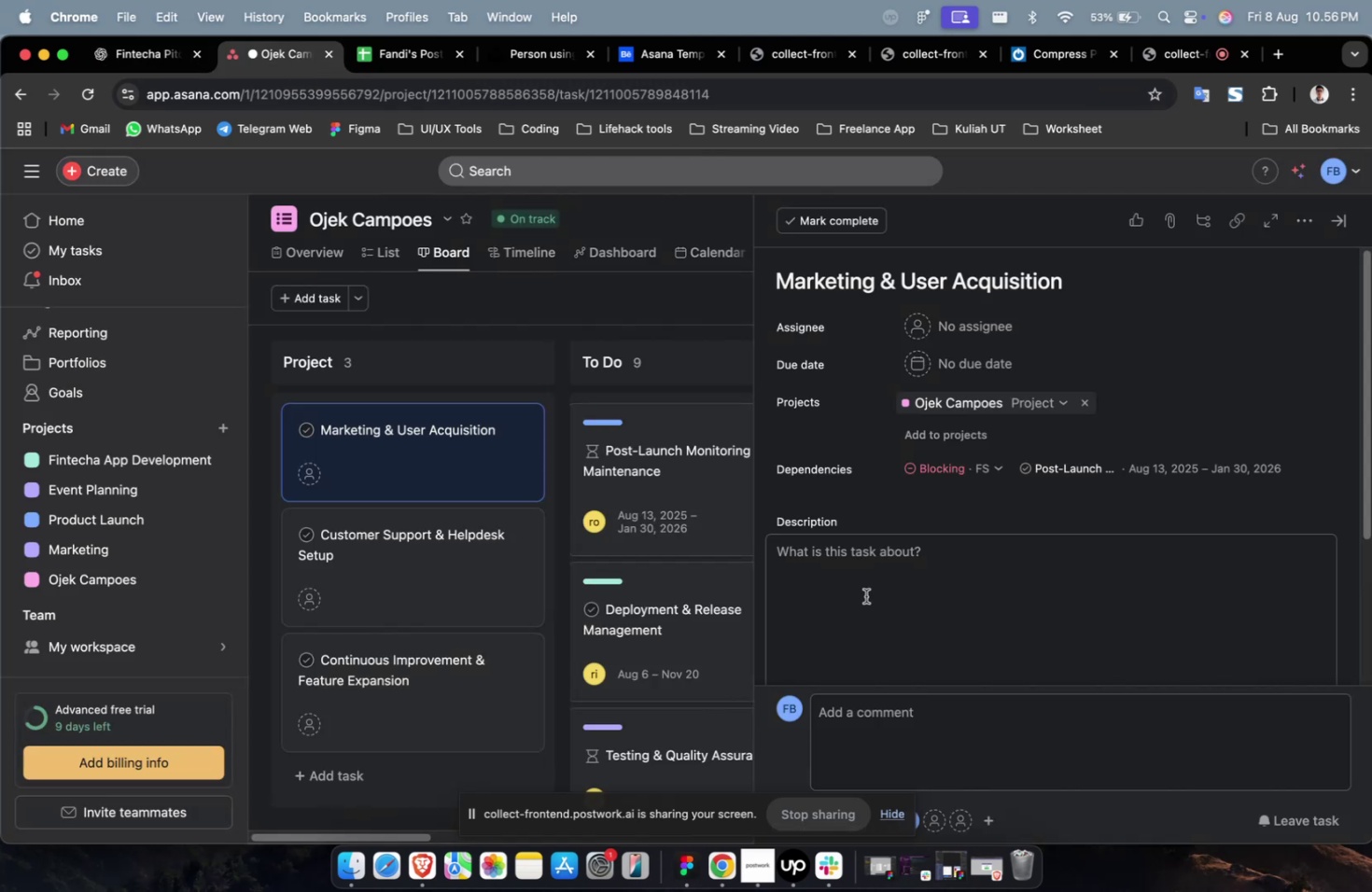 
double_click([872, 598])
 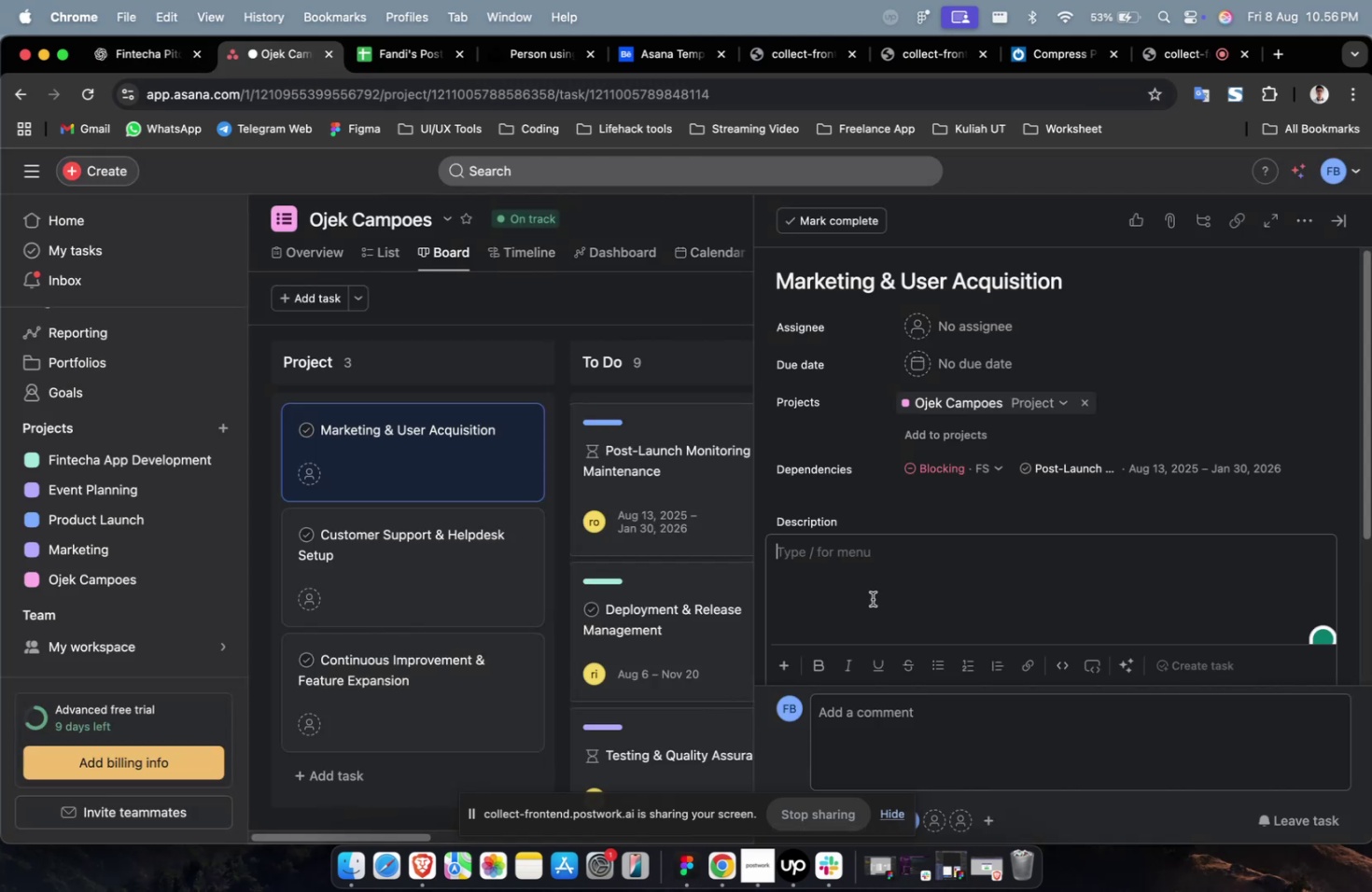 
key(Meta+V)
 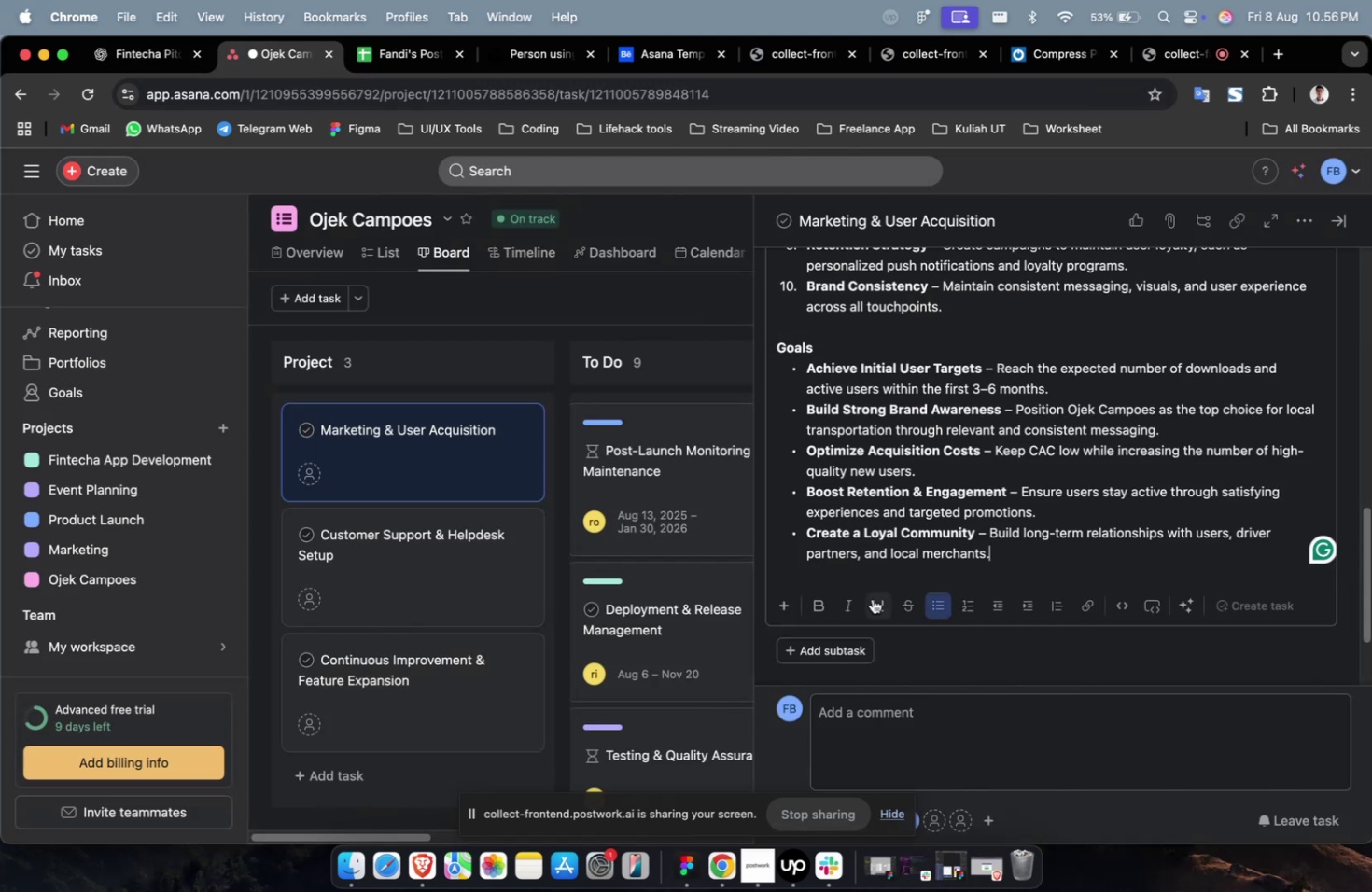 
scroll: coordinate [926, 509], scroll_direction: up, amount: 28.0
 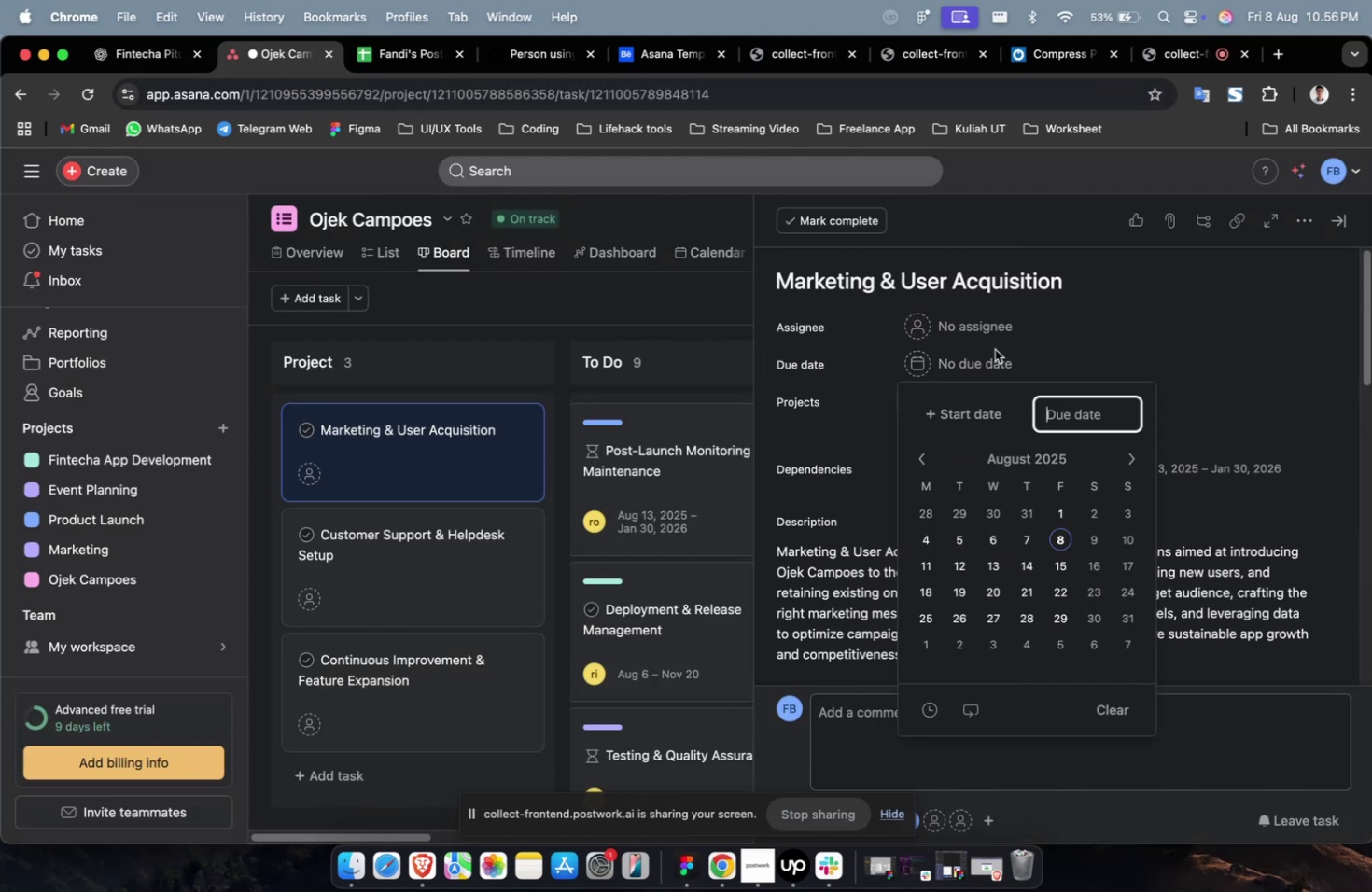 
double_click([994, 330])
 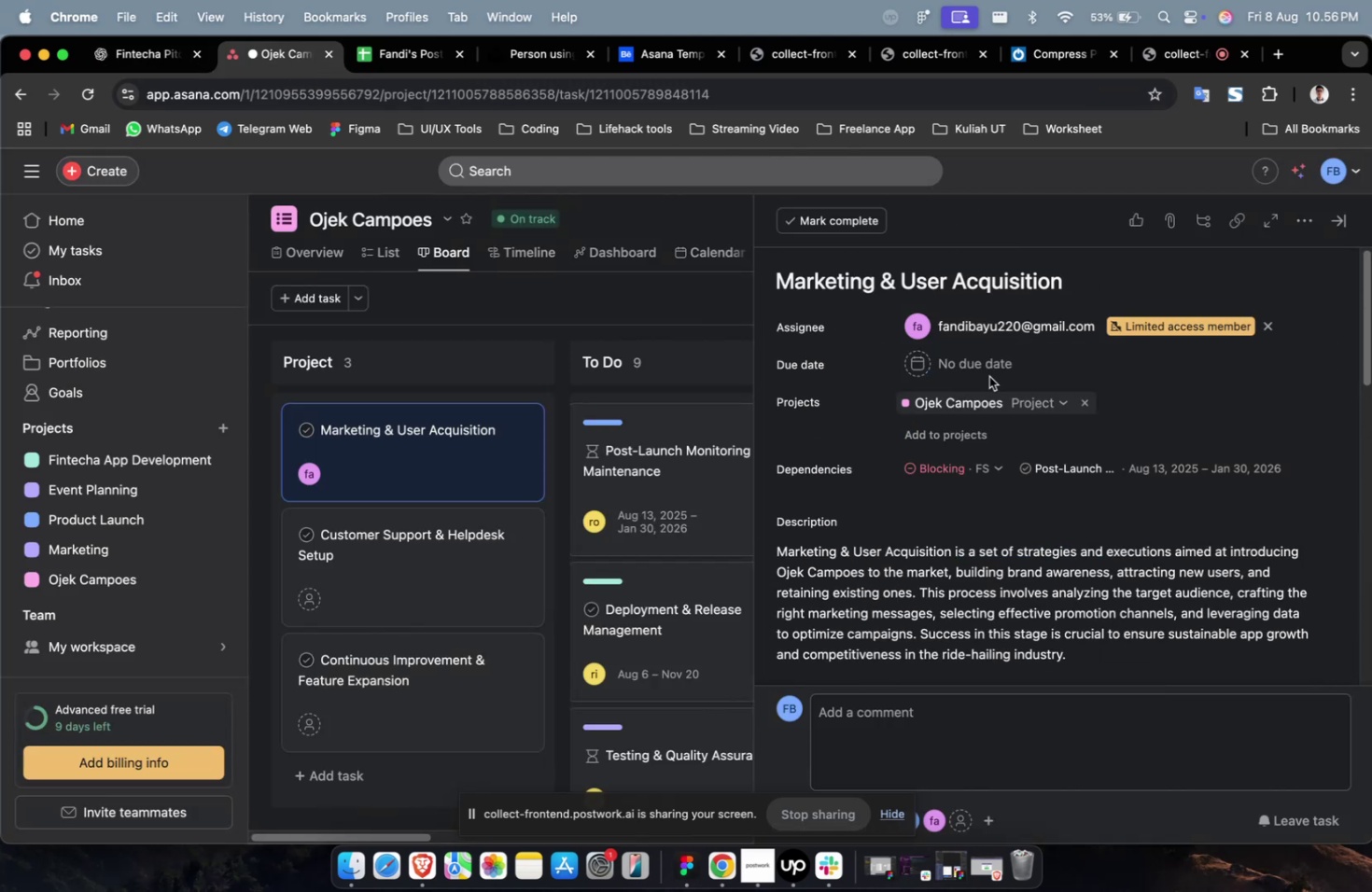 
double_click([989, 328])
 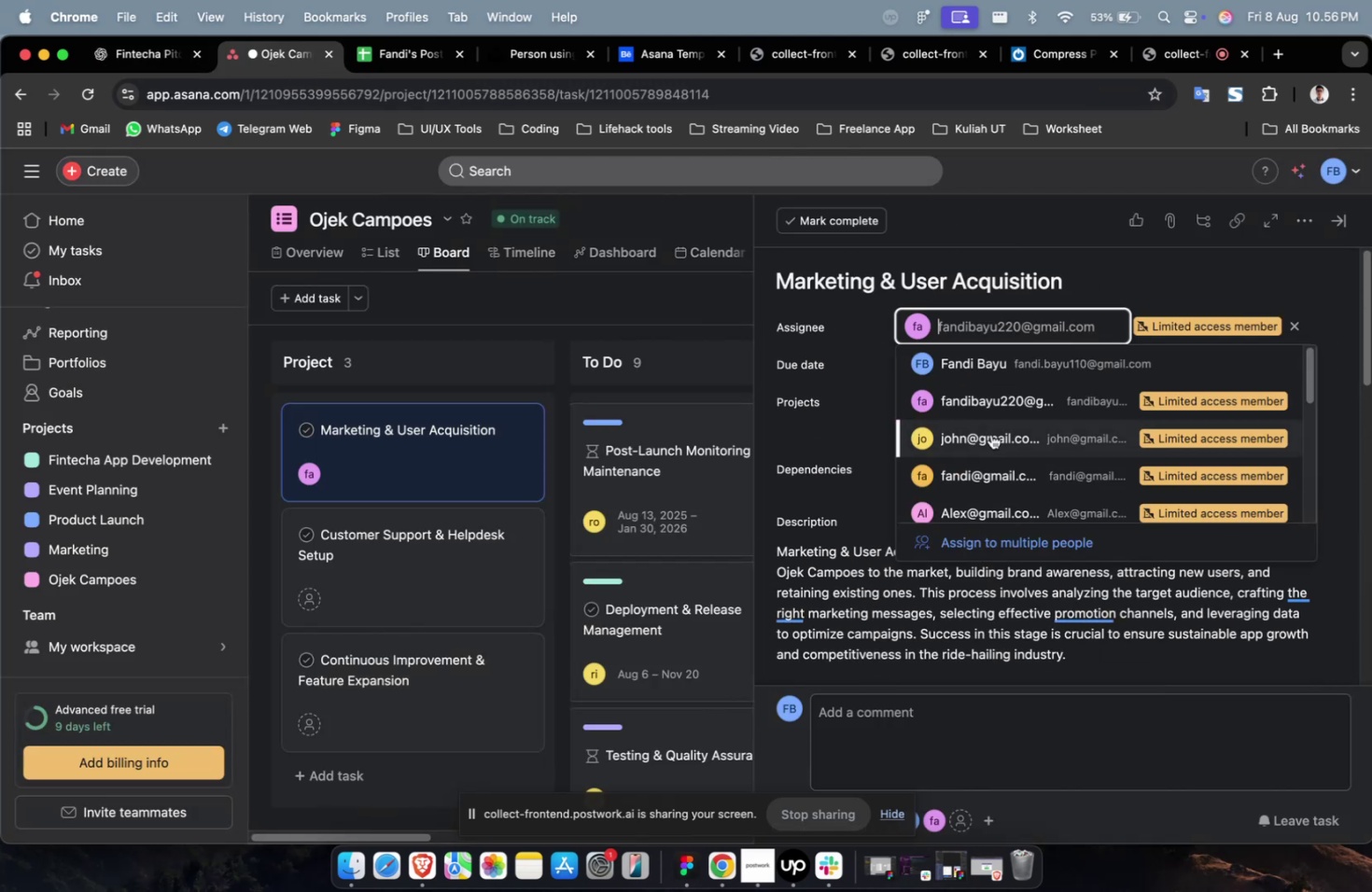 
scroll: coordinate [990, 439], scroll_direction: down, amount: 25.0
 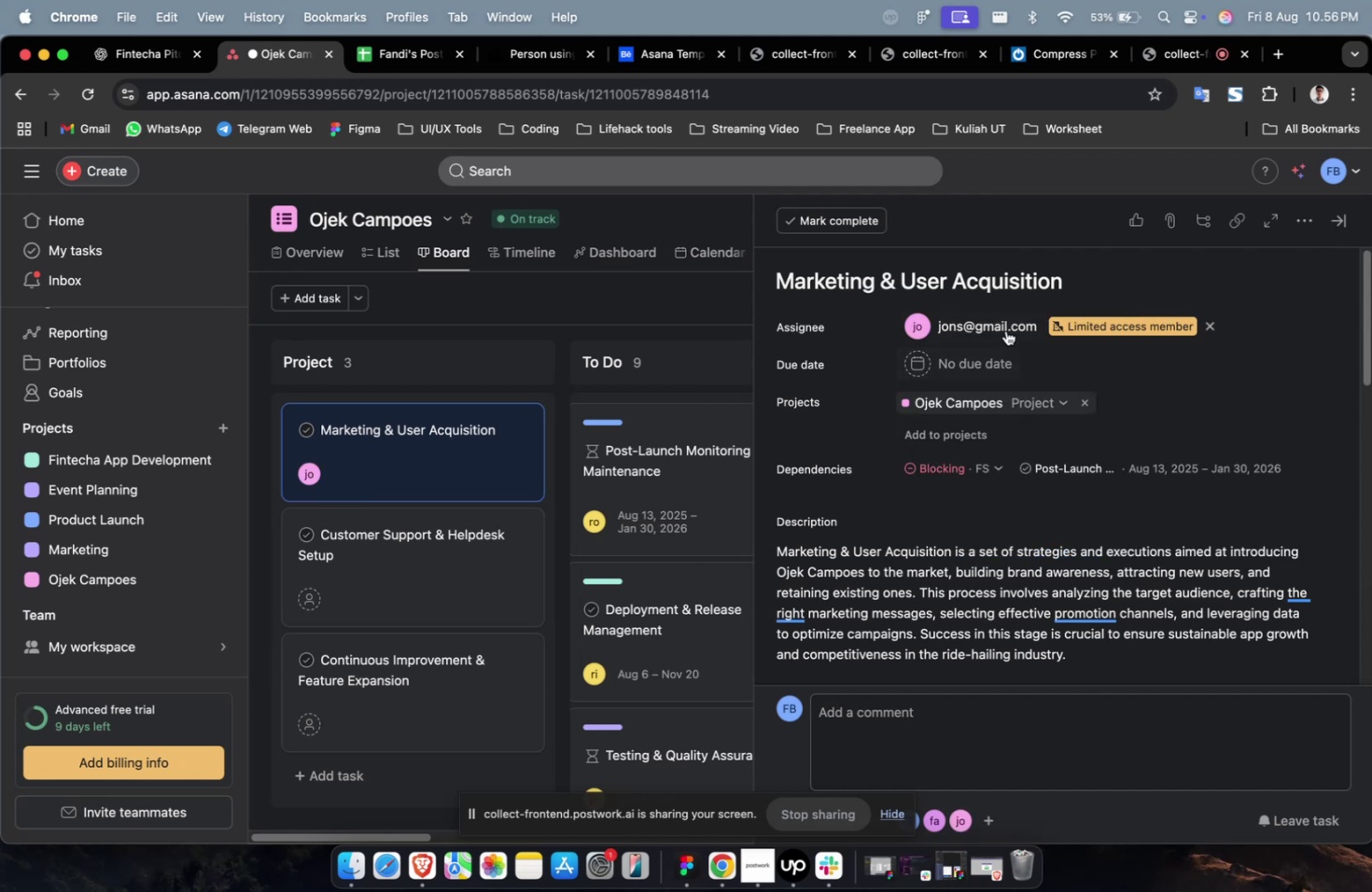 
double_click([1003, 325])
 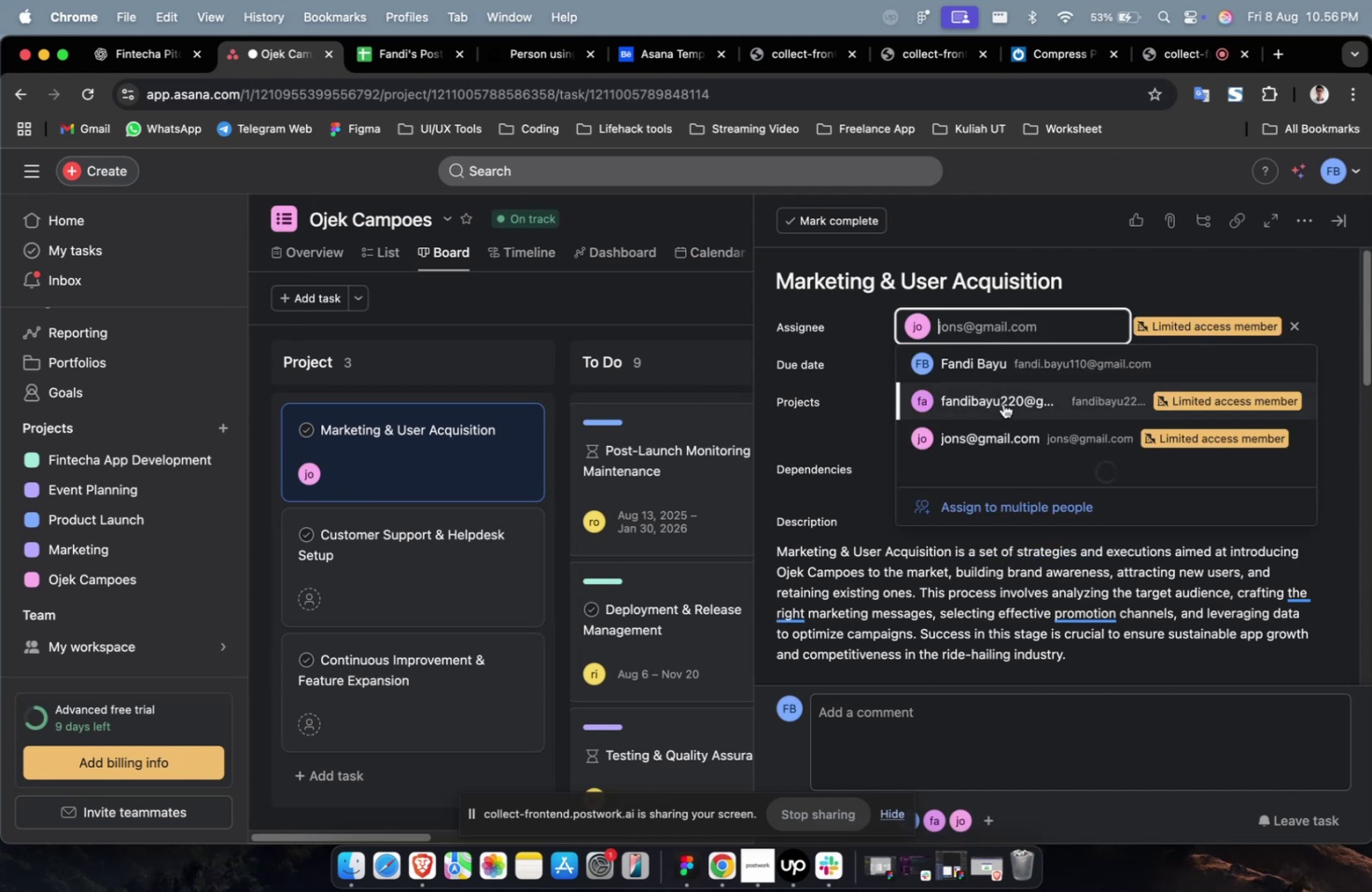 
scroll: coordinate [1035, 433], scroll_direction: down, amount: 45.0
 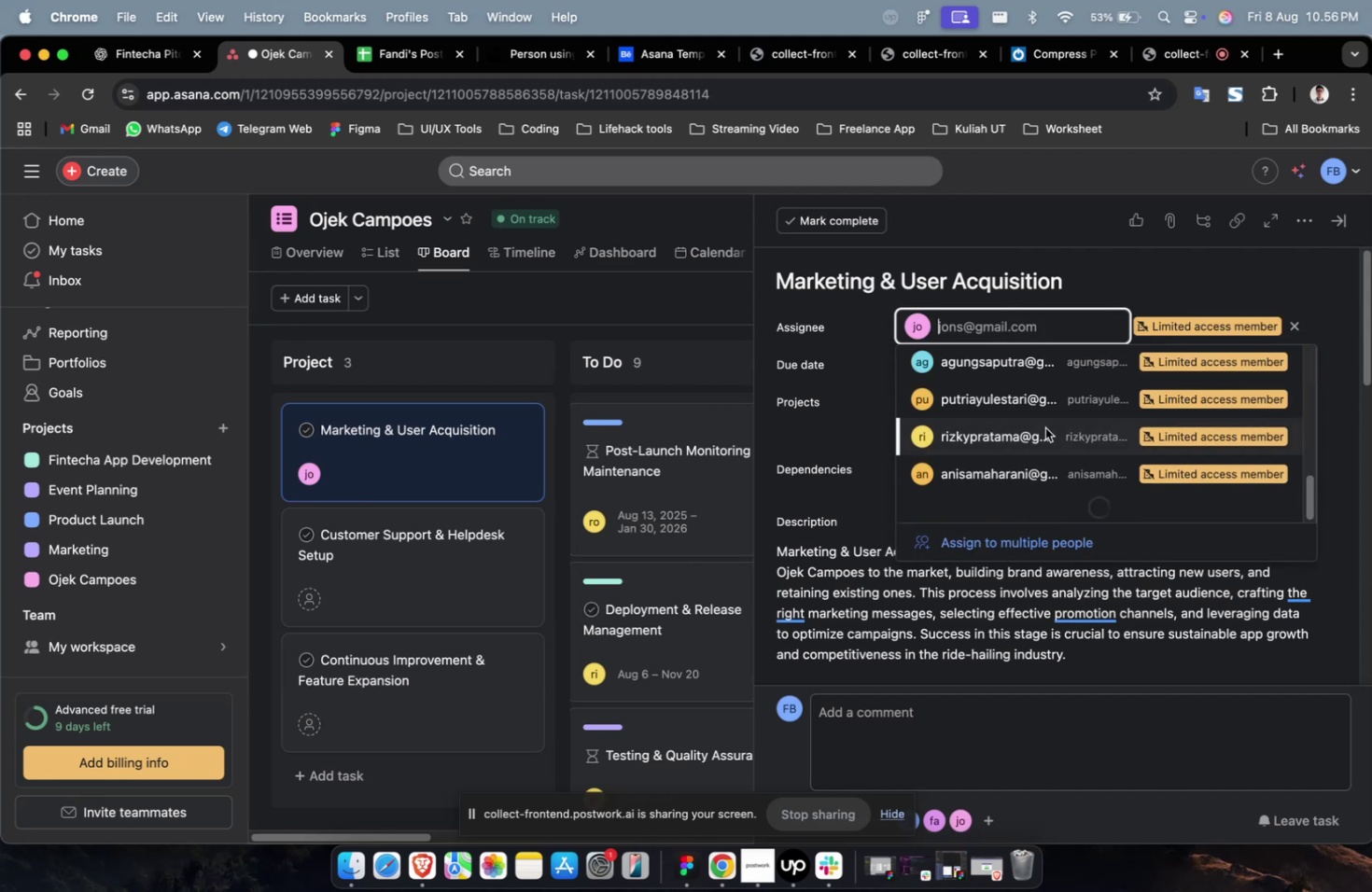 
left_click([1044, 426])
 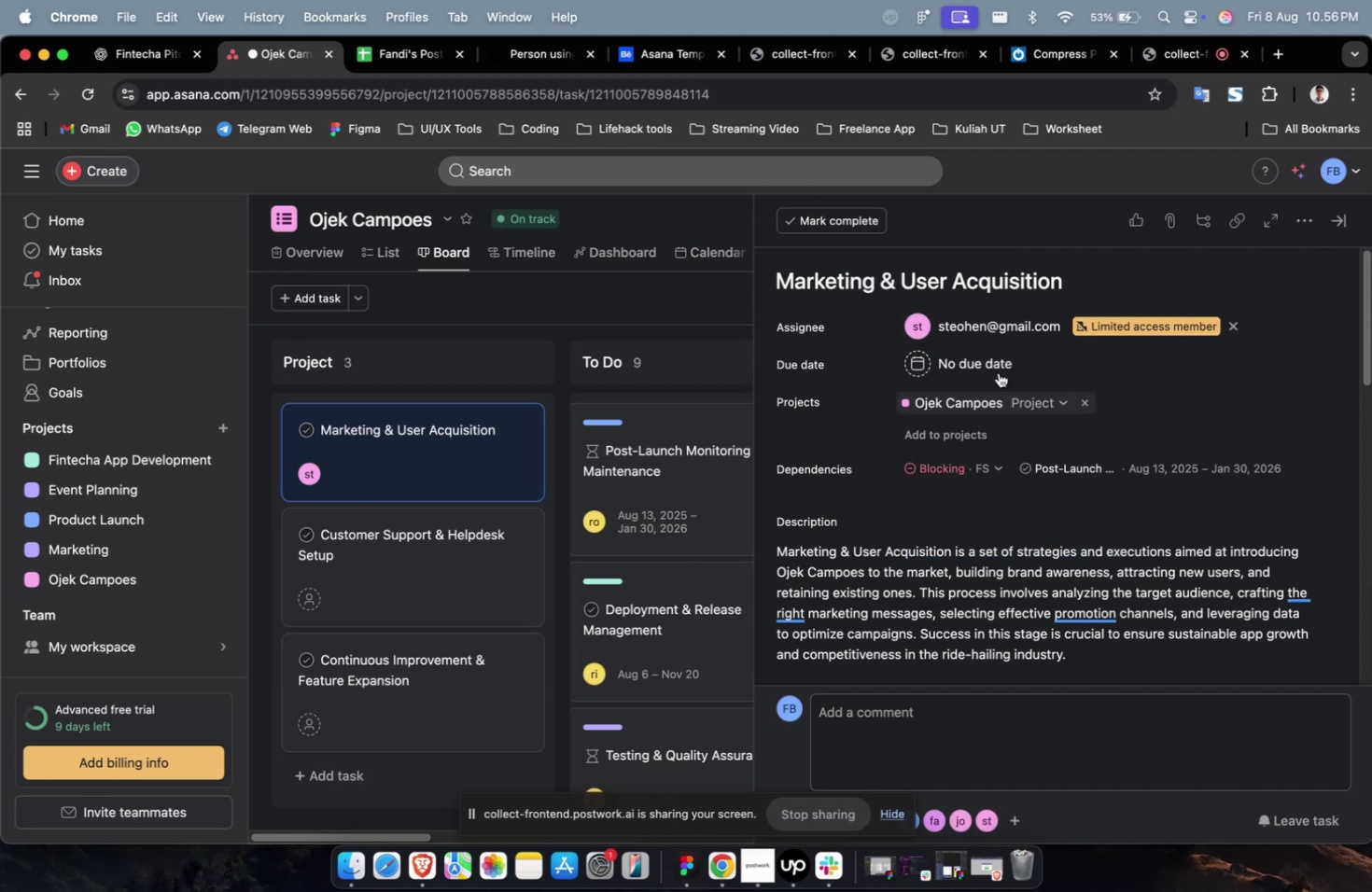 
double_click([996, 366])
 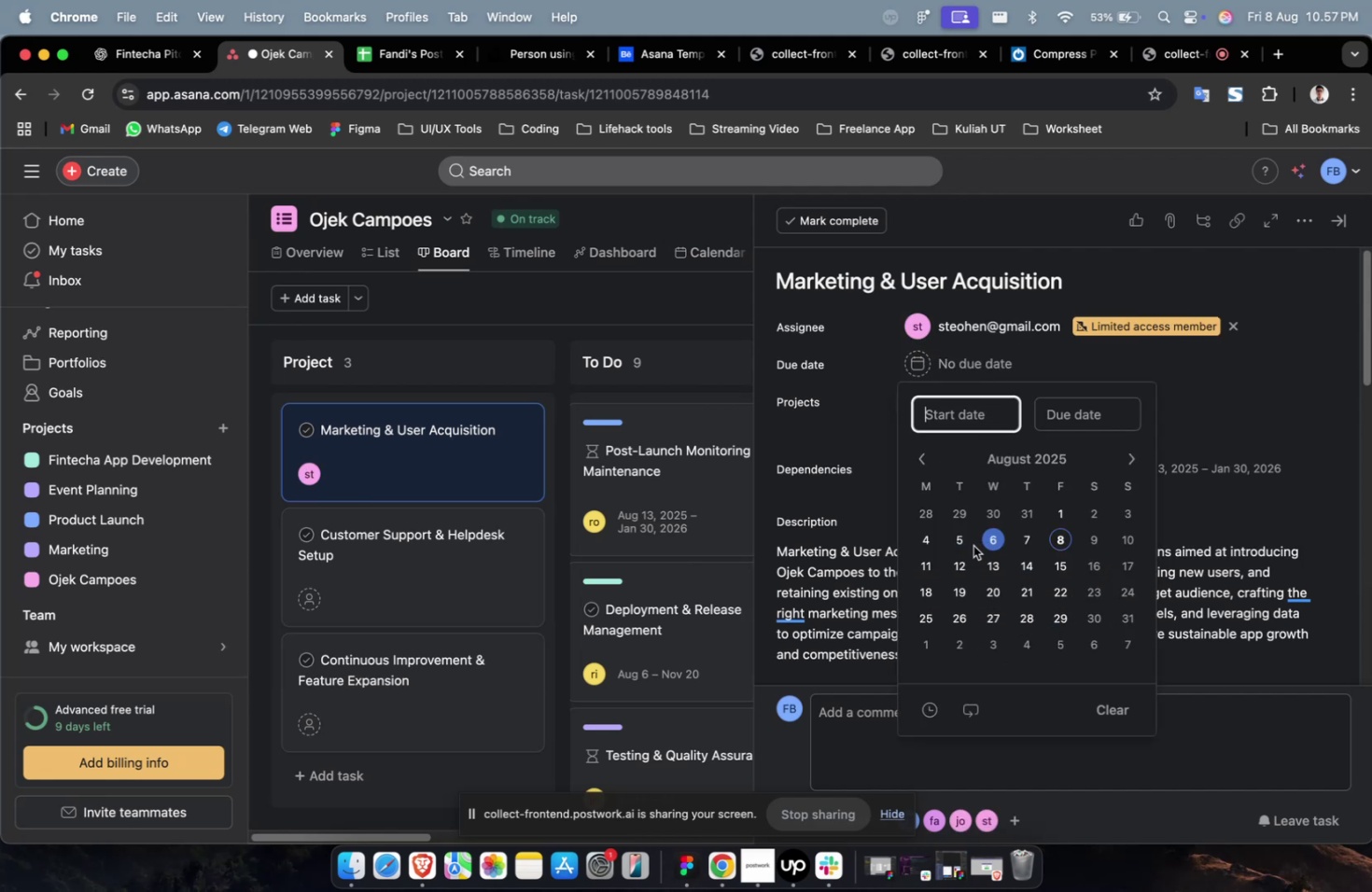 
triple_click([958, 546])
 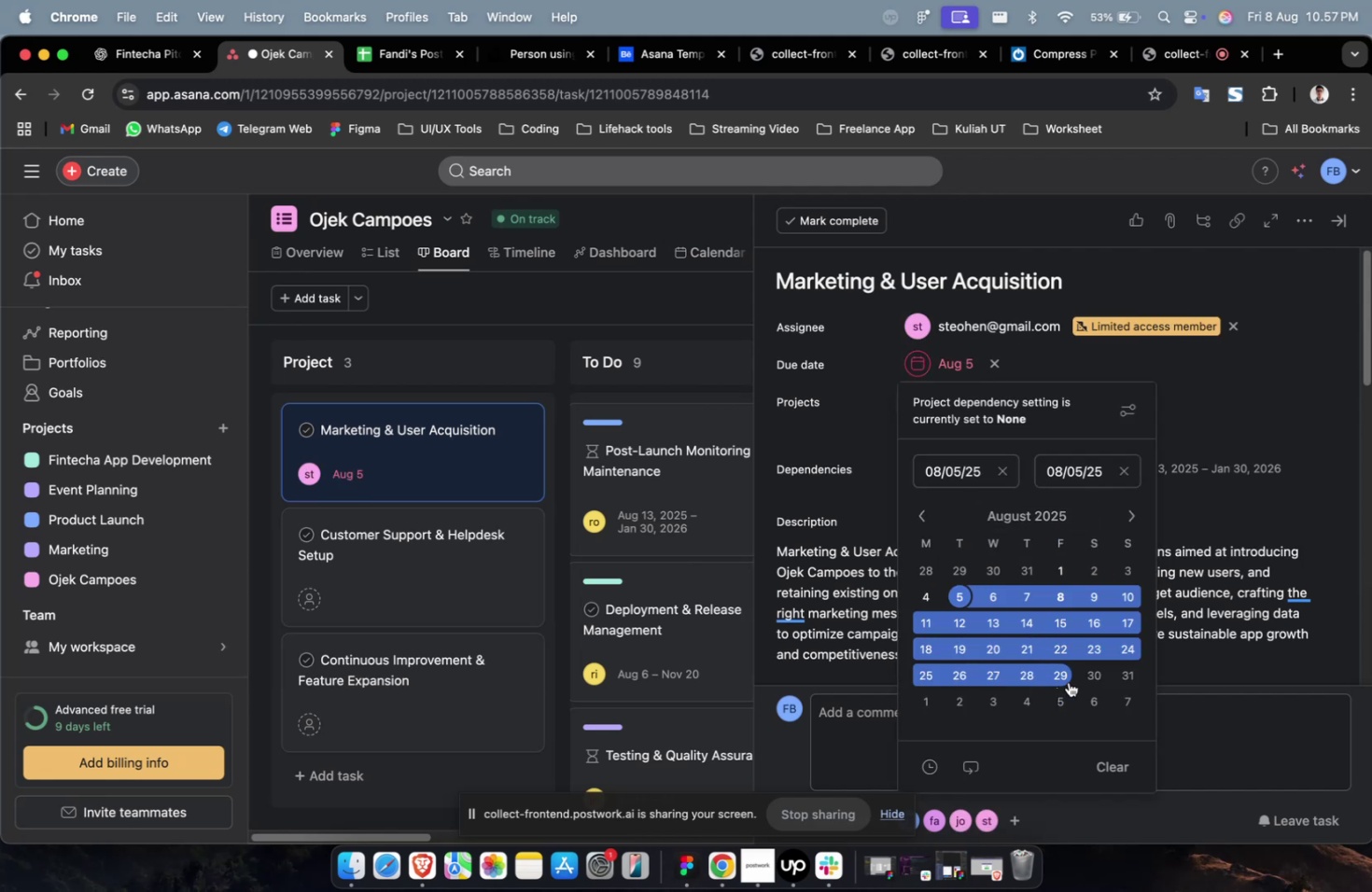 
left_click([1068, 693])
 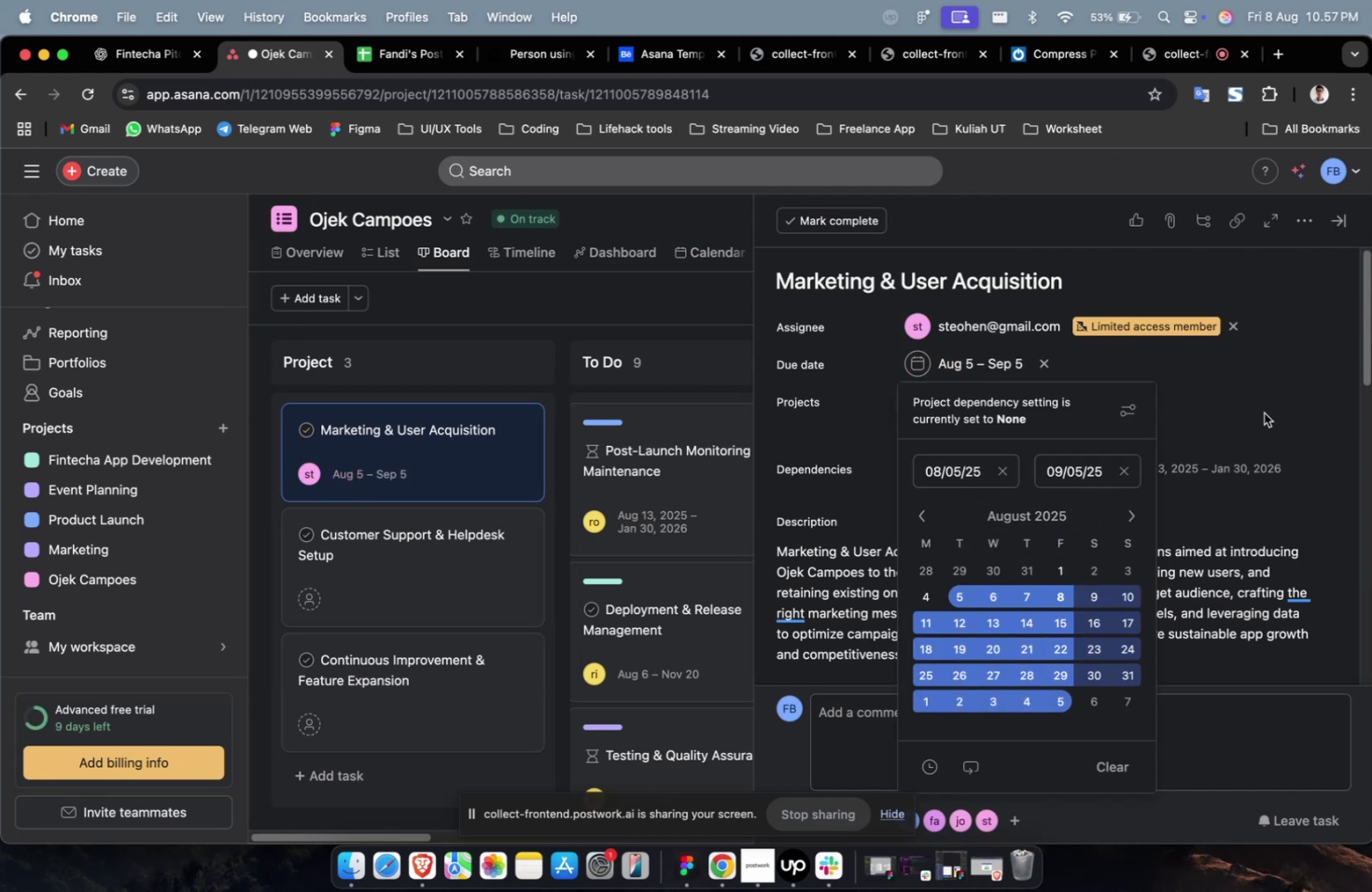 
double_click([1263, 412])
 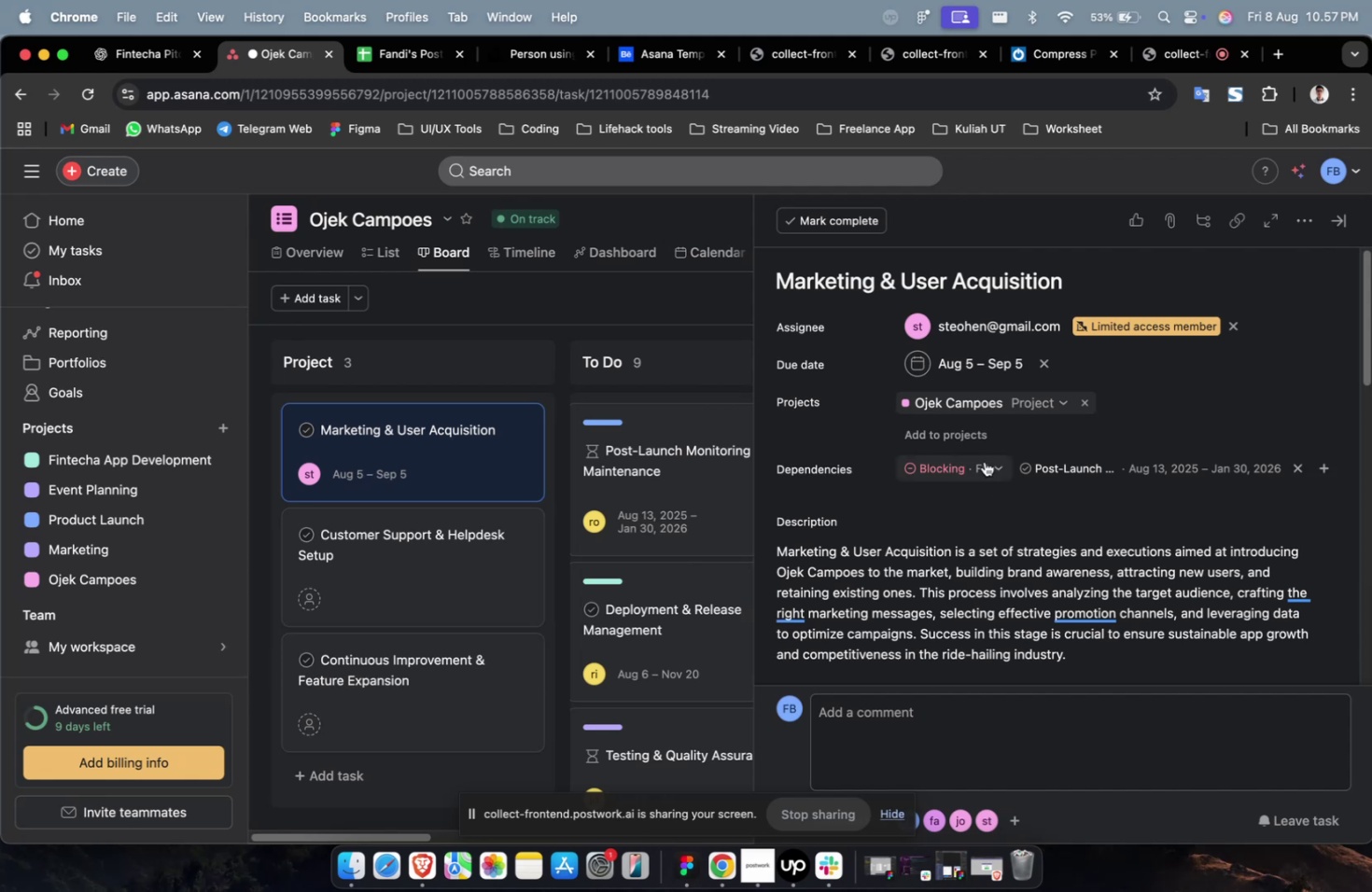 
left_click([975, 440])
 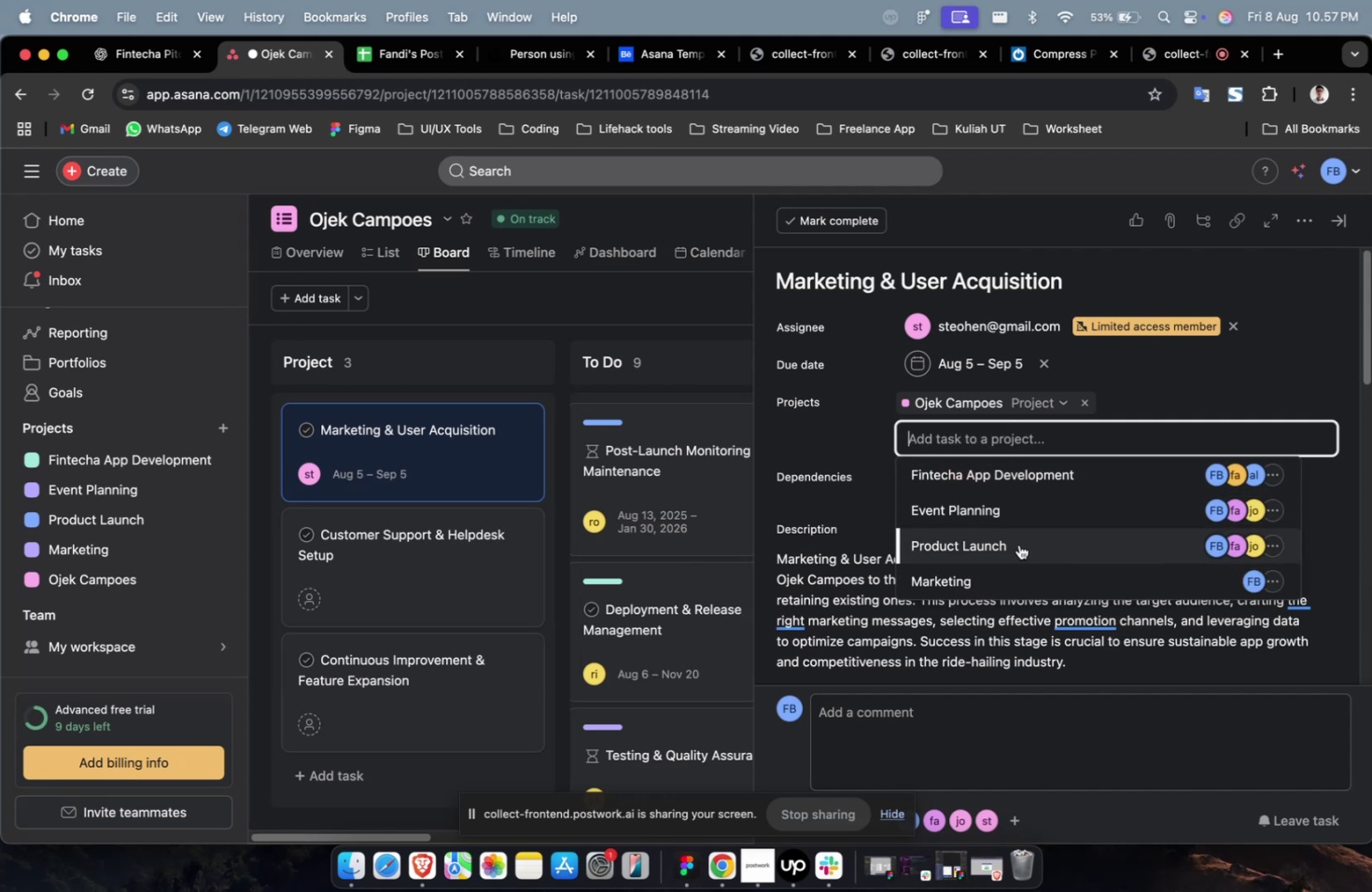 
left_click([1018, 547])
 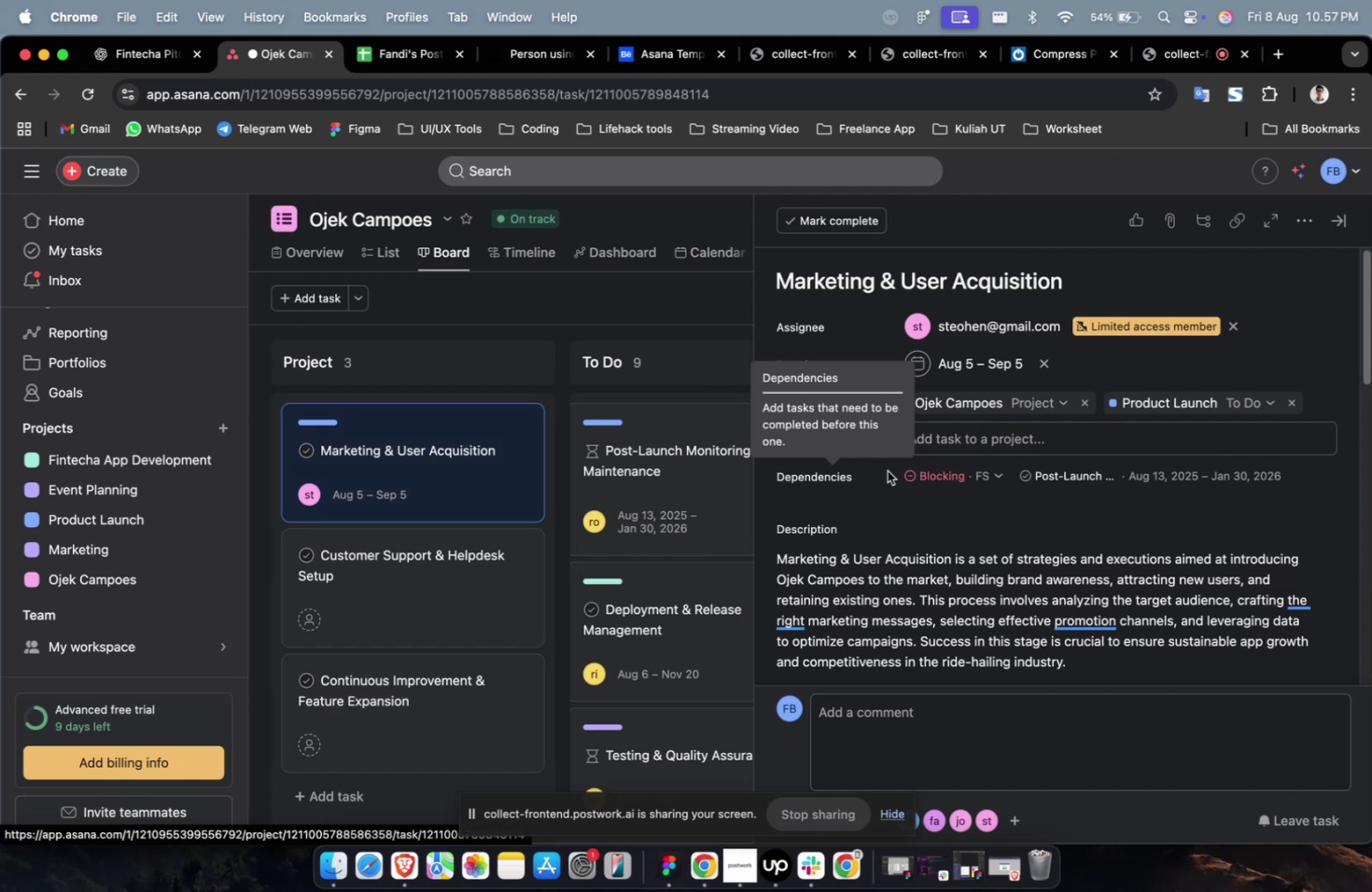 
wait(39.94)
 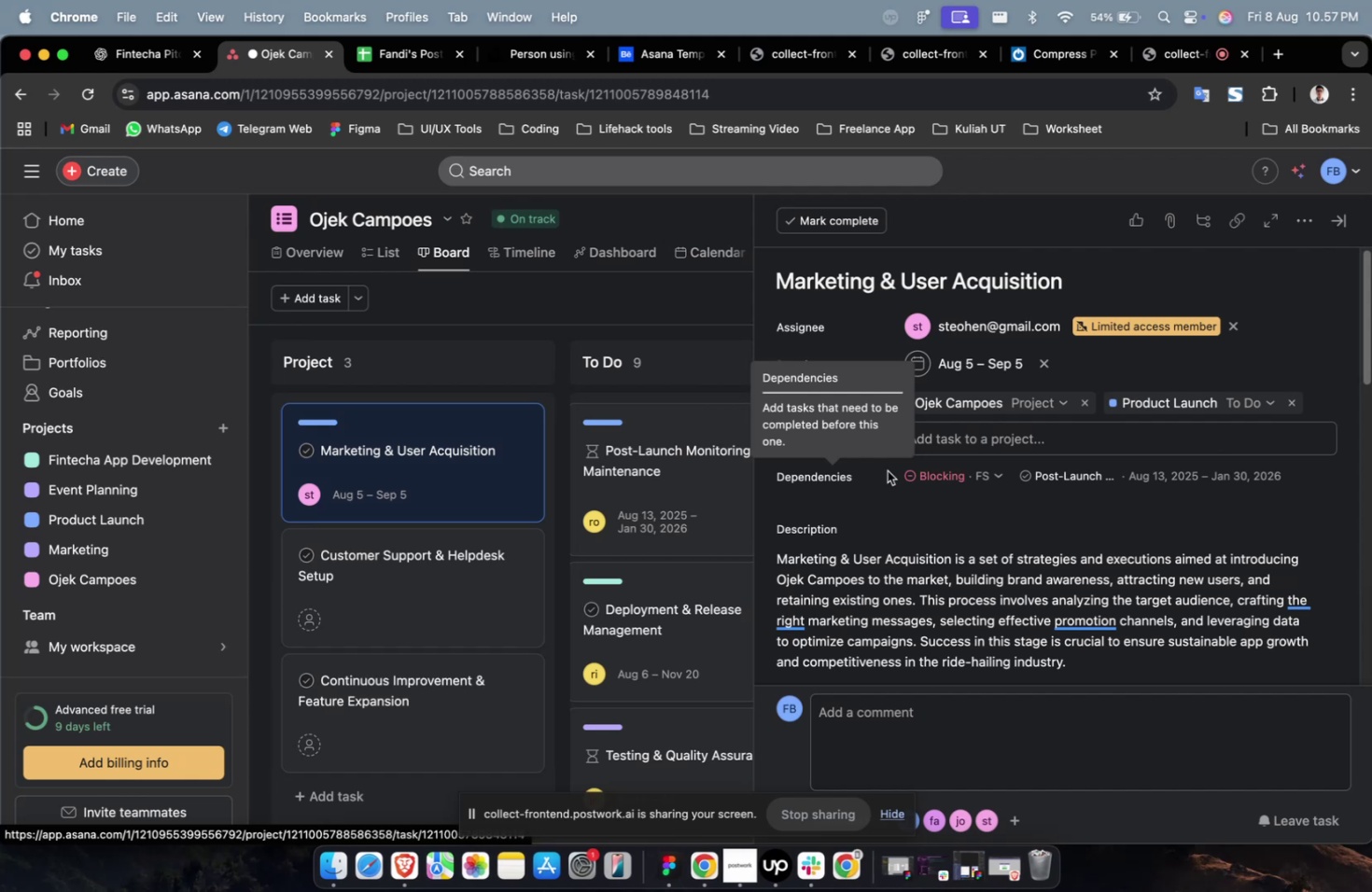 
scroll: coordinate [889, 517], scroll_direction: down, amount: 30.0
 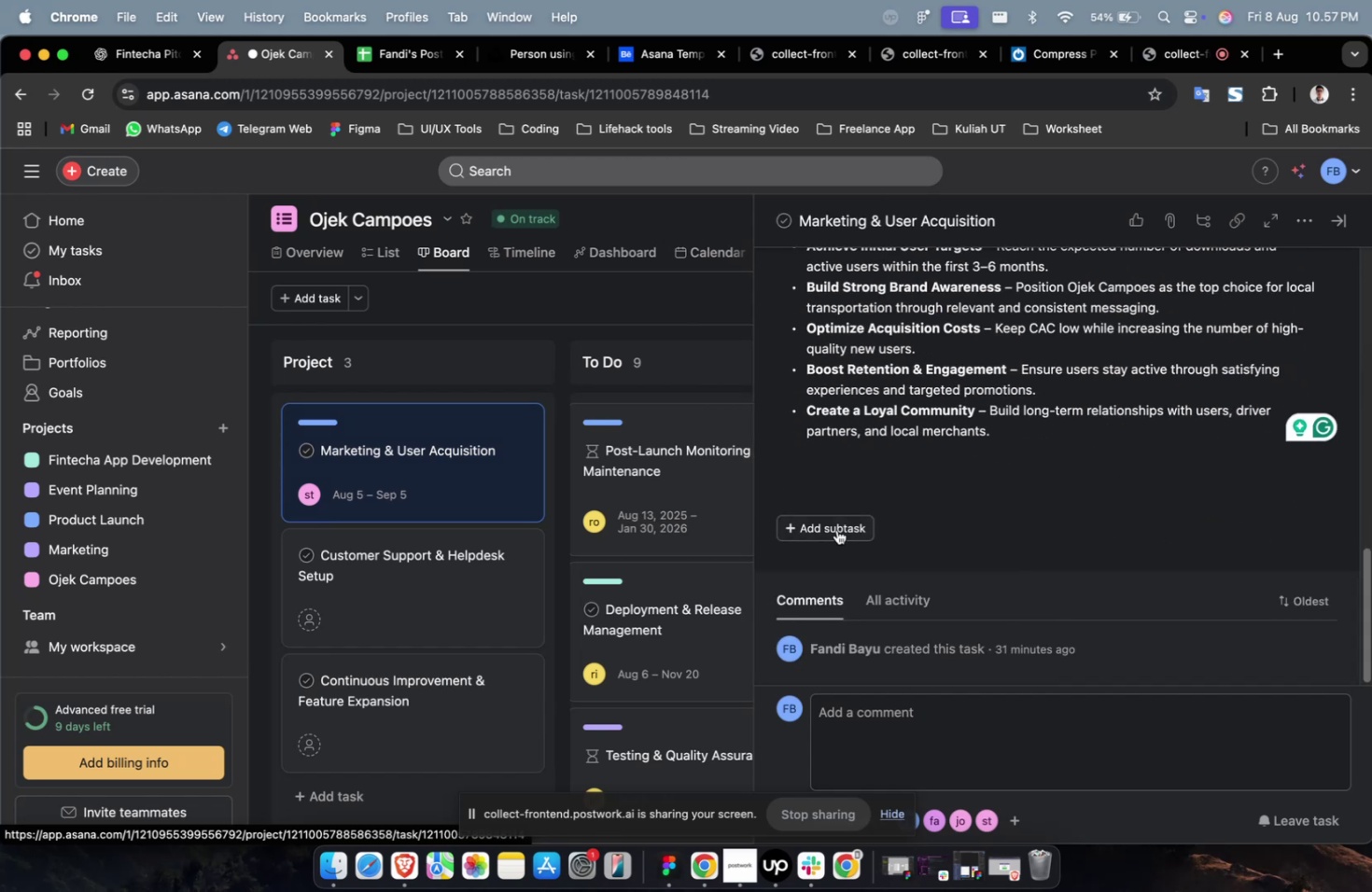 
left_click([835, 530])
 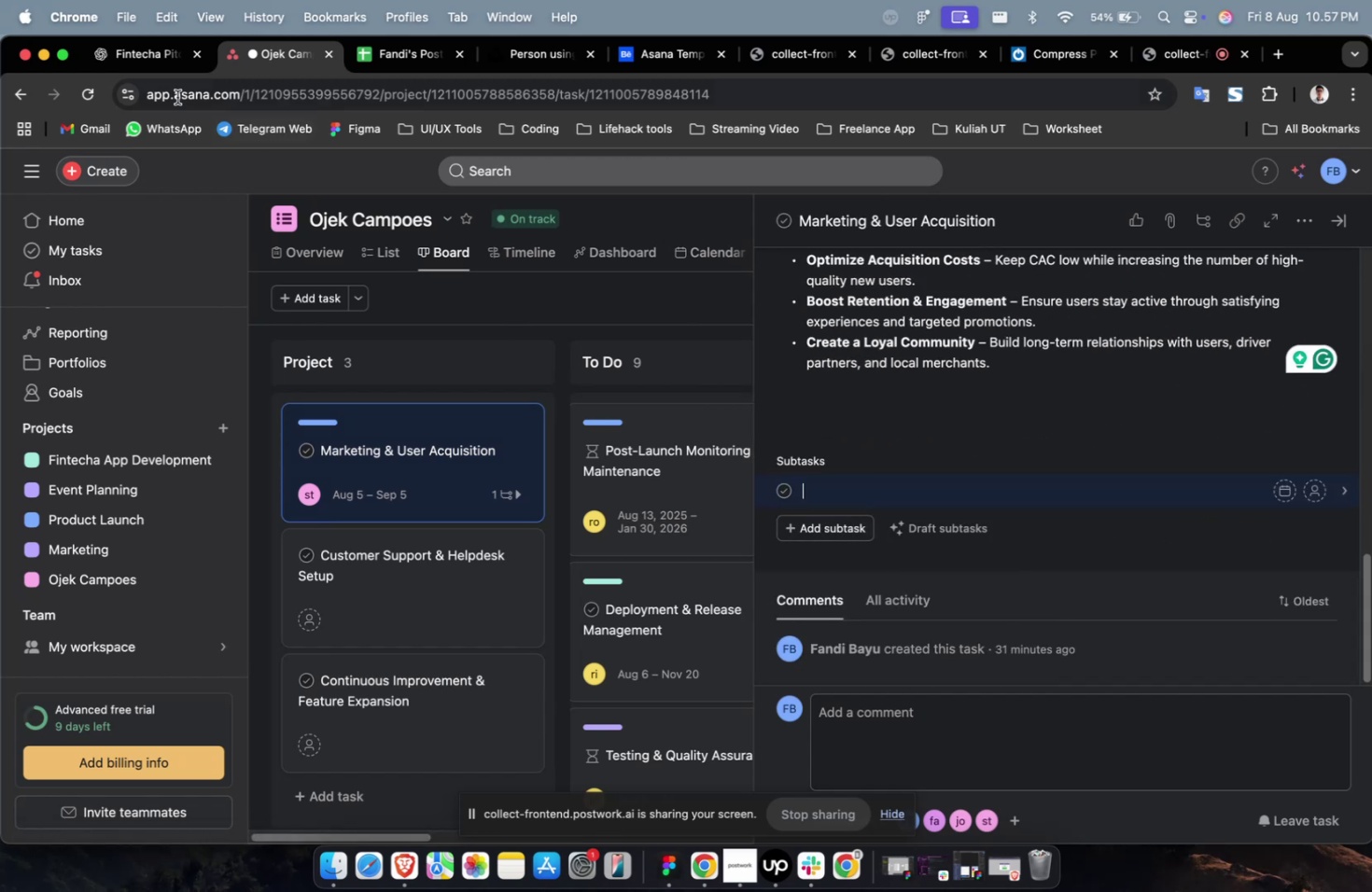 
scroll: coordinate [679, 517], scroll_direction: down, amount: 69.0
 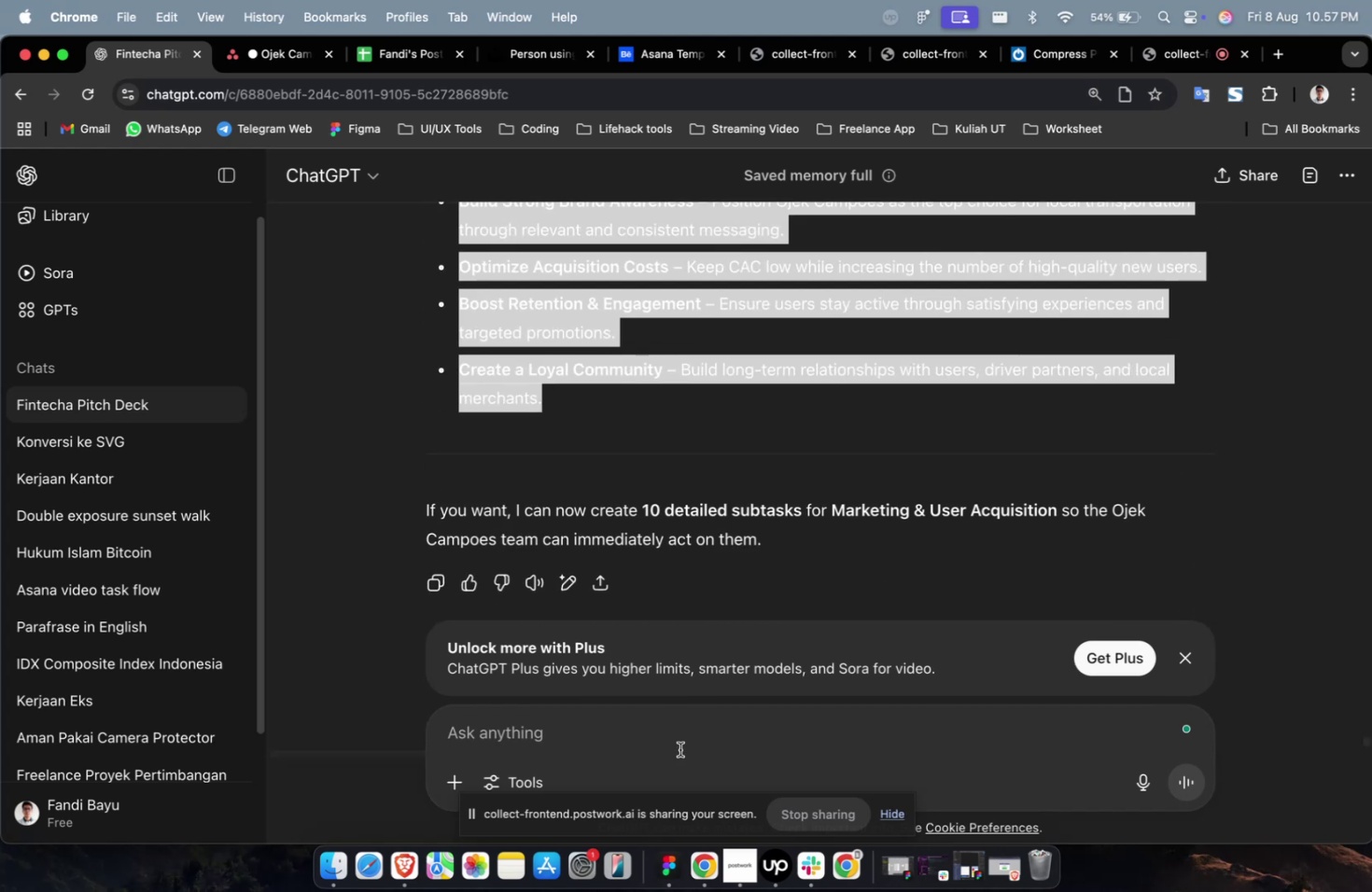 
left_click([679, 747])
 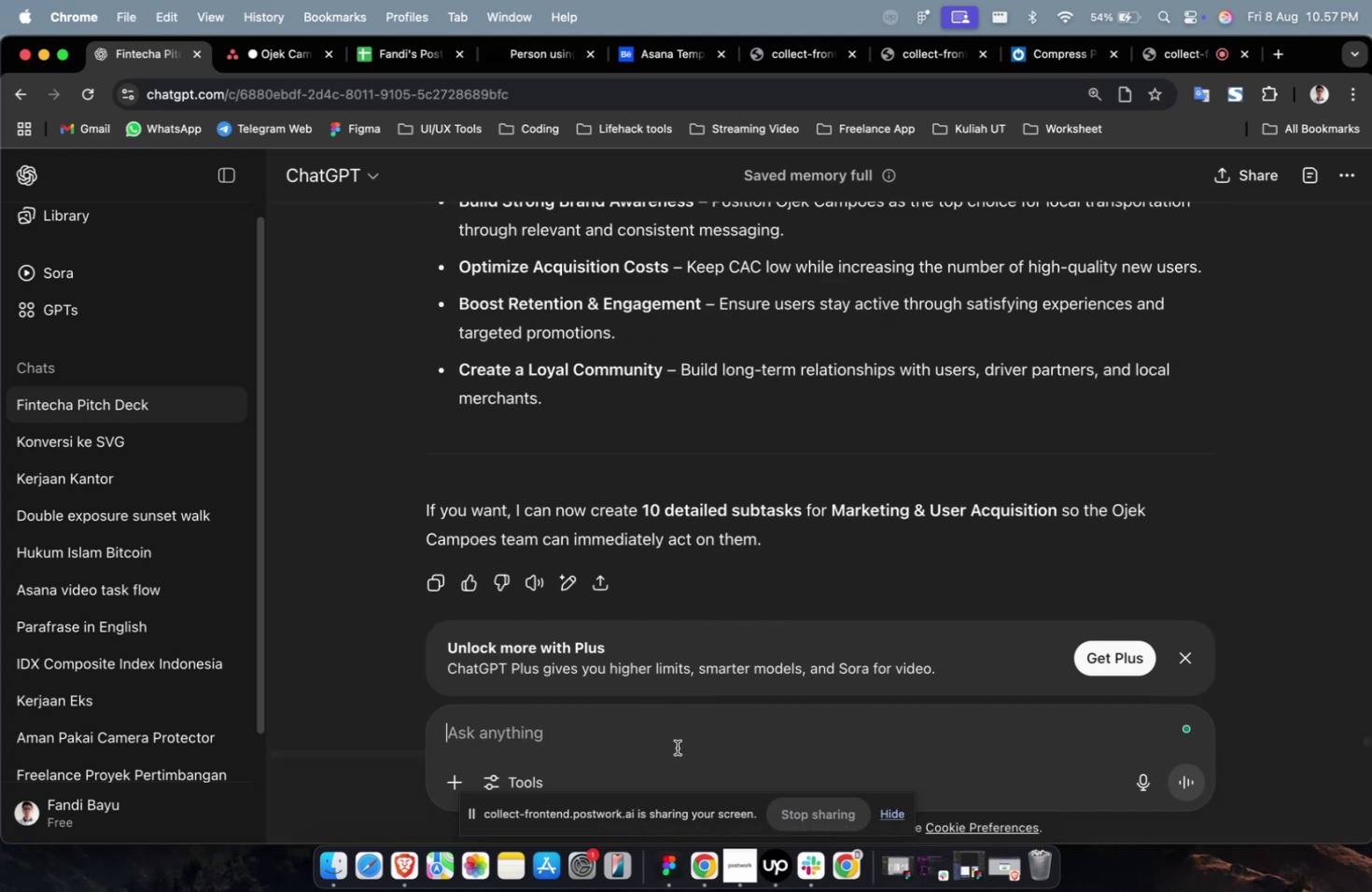 
type(buatkan 10 subtask untuk case ini)
 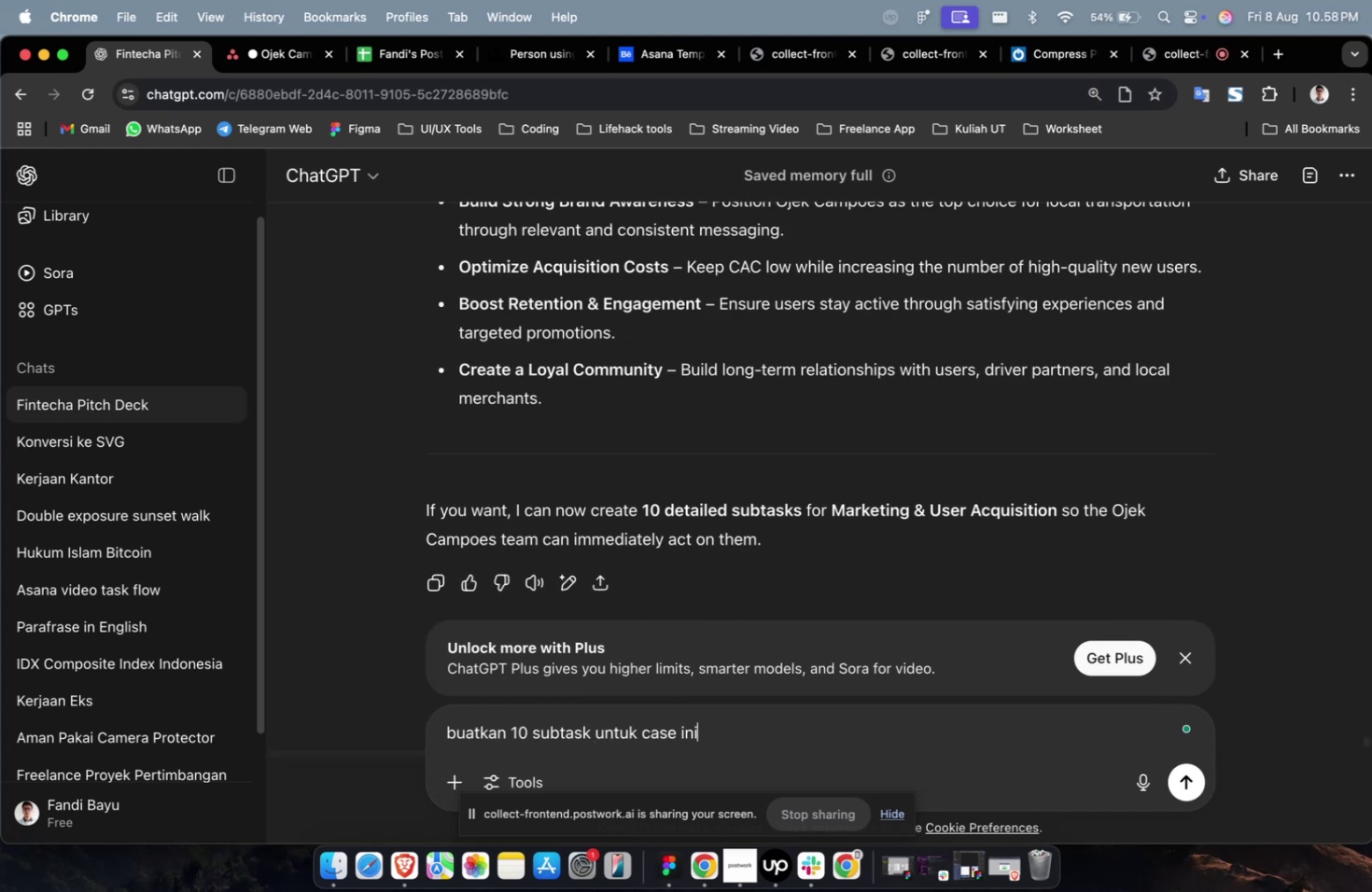 
key(Enter)
 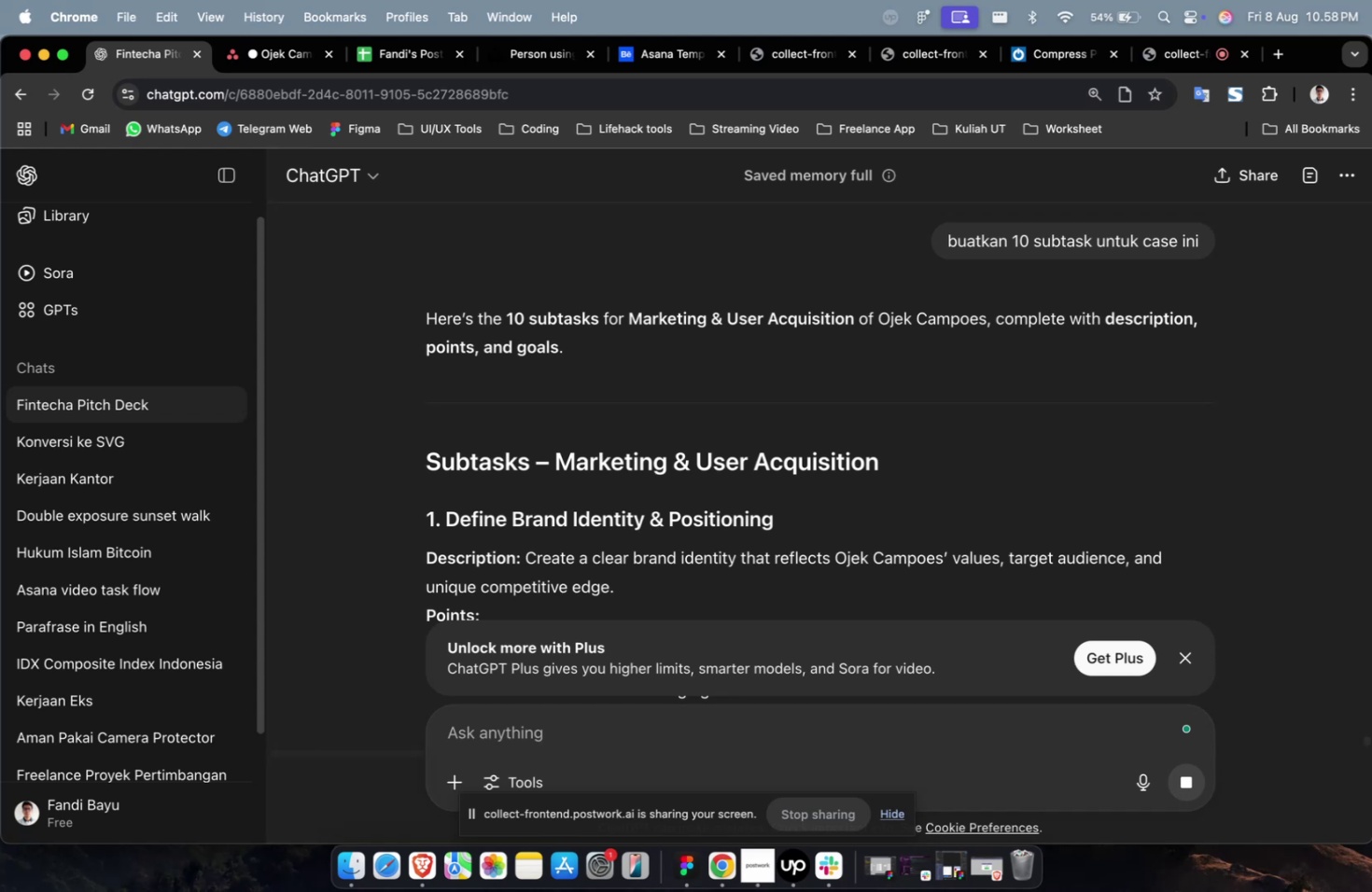 
wait(29.3)
 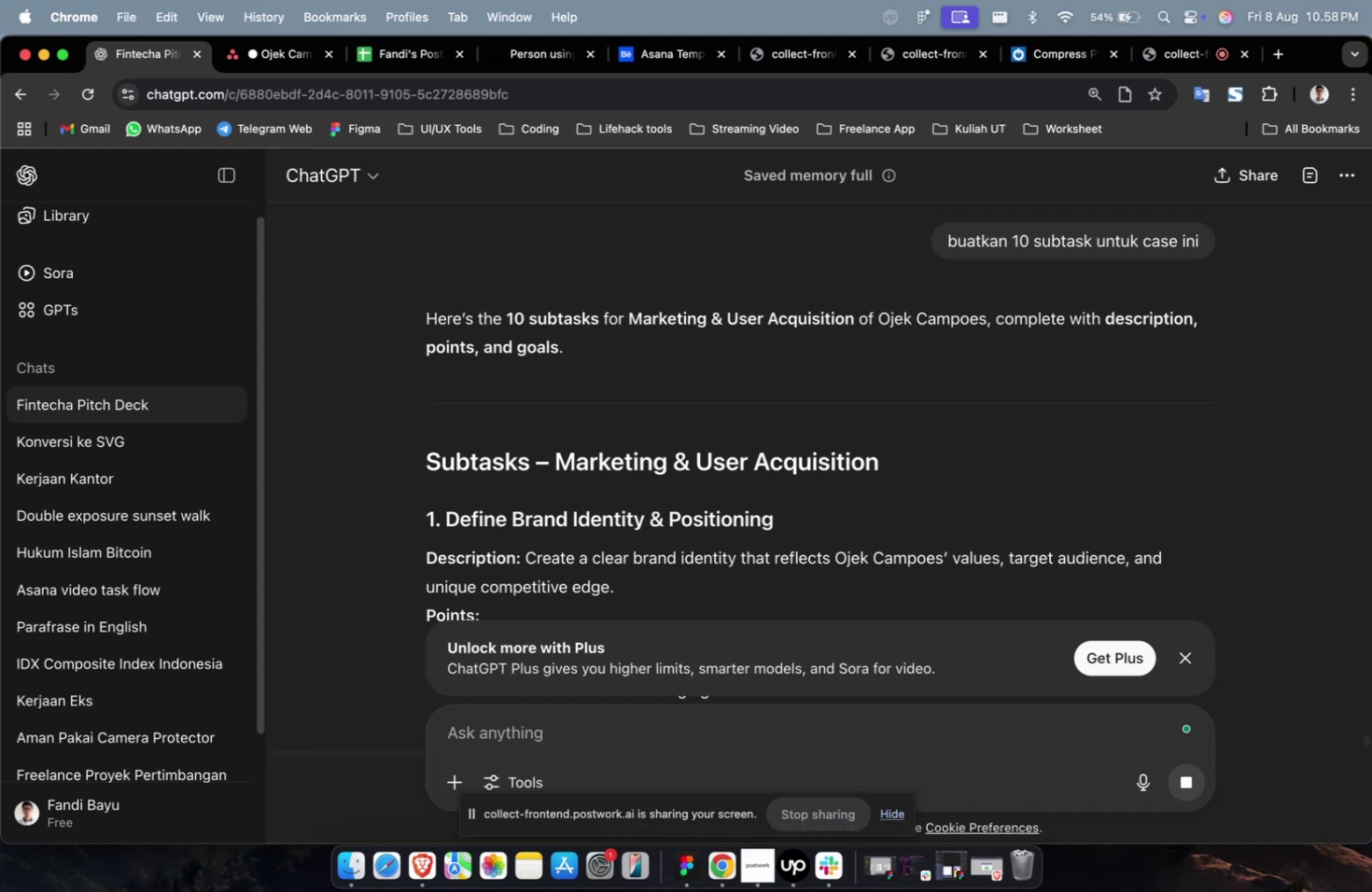 
scroll: coordinate [824, 489], scroll_direction: down, amount: 42.0
 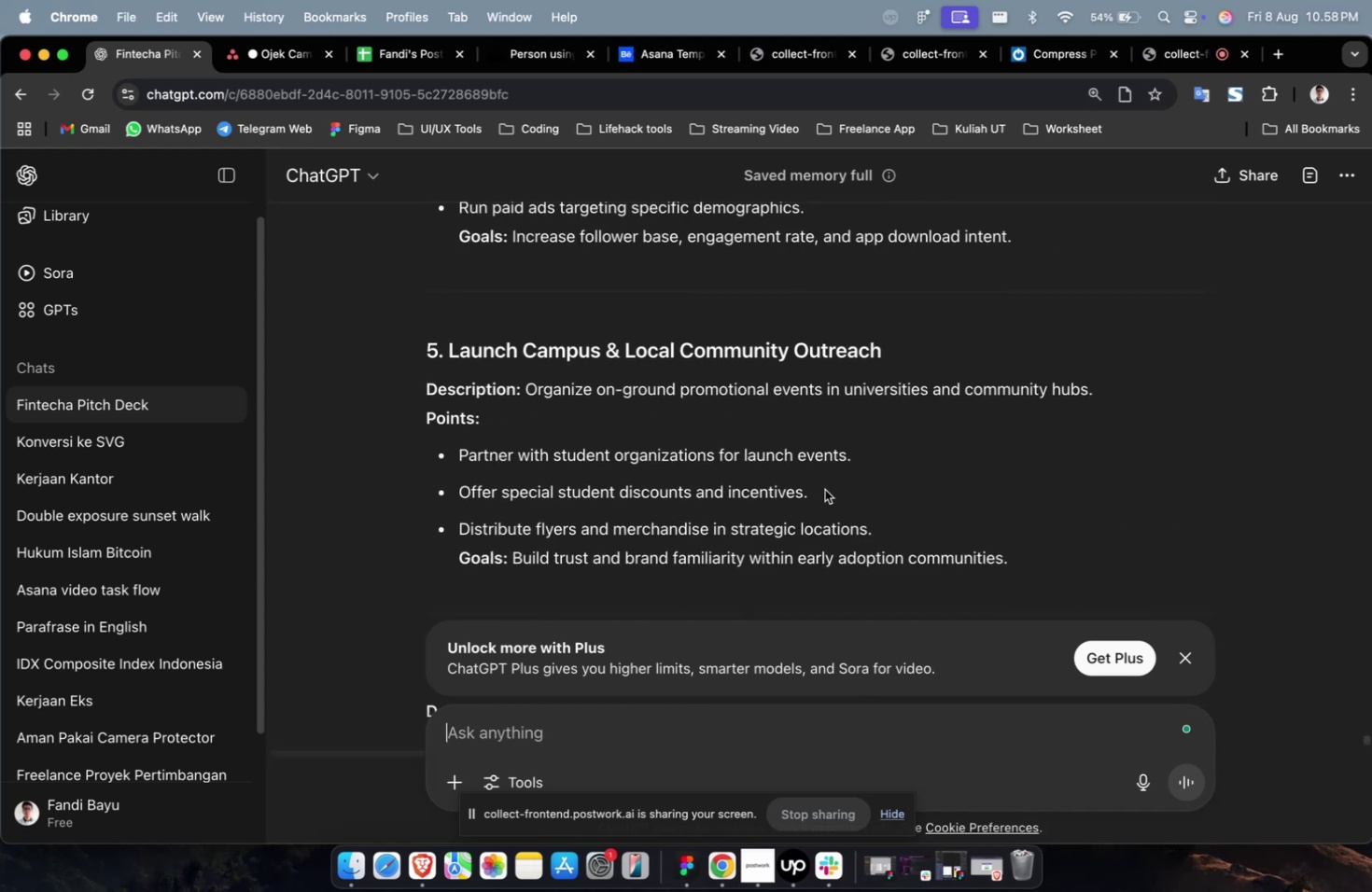 
scroll: coordinate [830, 496], scroll_direction: up, amount: 41.0
 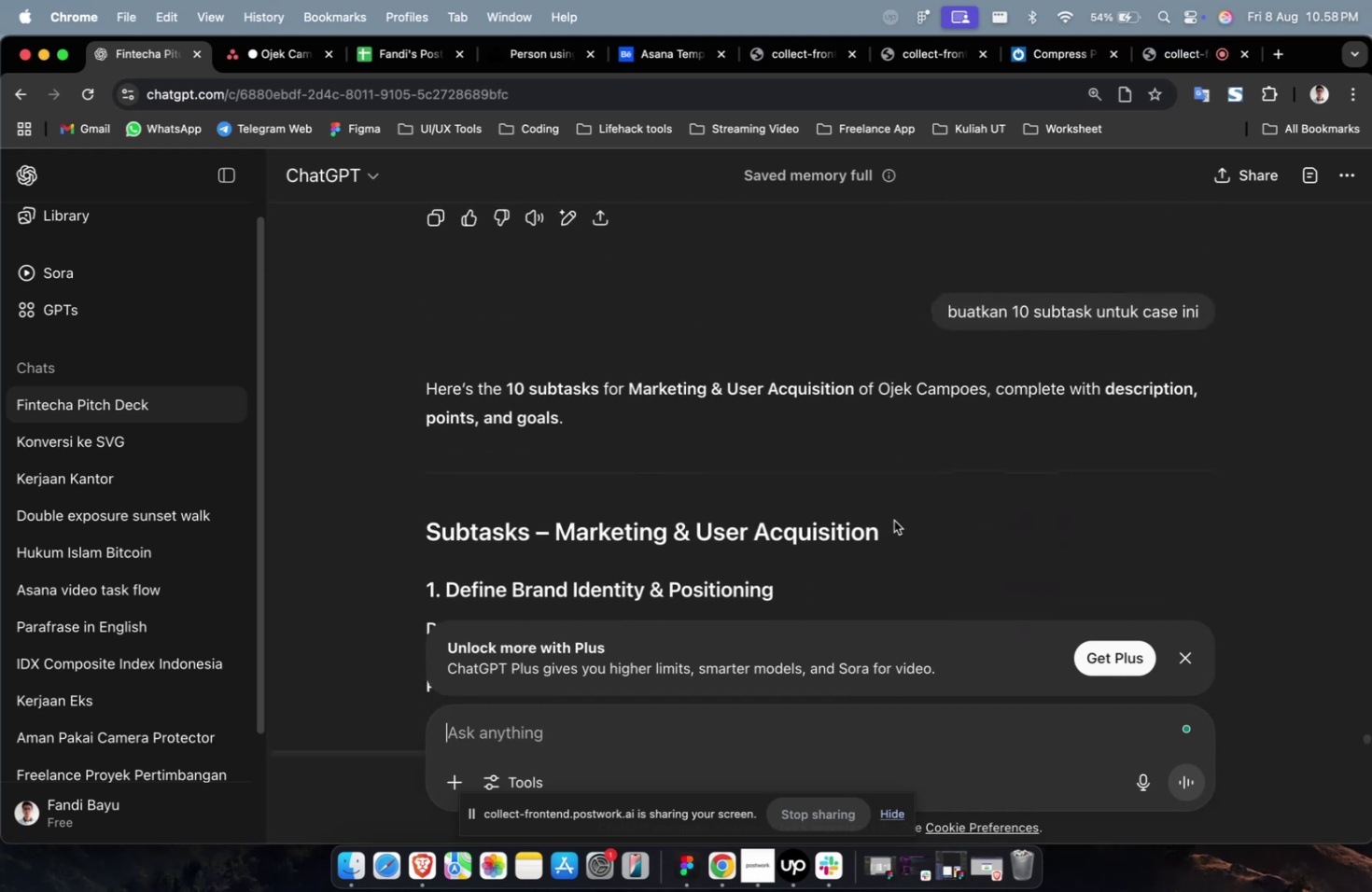 
left_click_drag(start_coordinate=[898, 523], to_coordinate=[558, 536])
 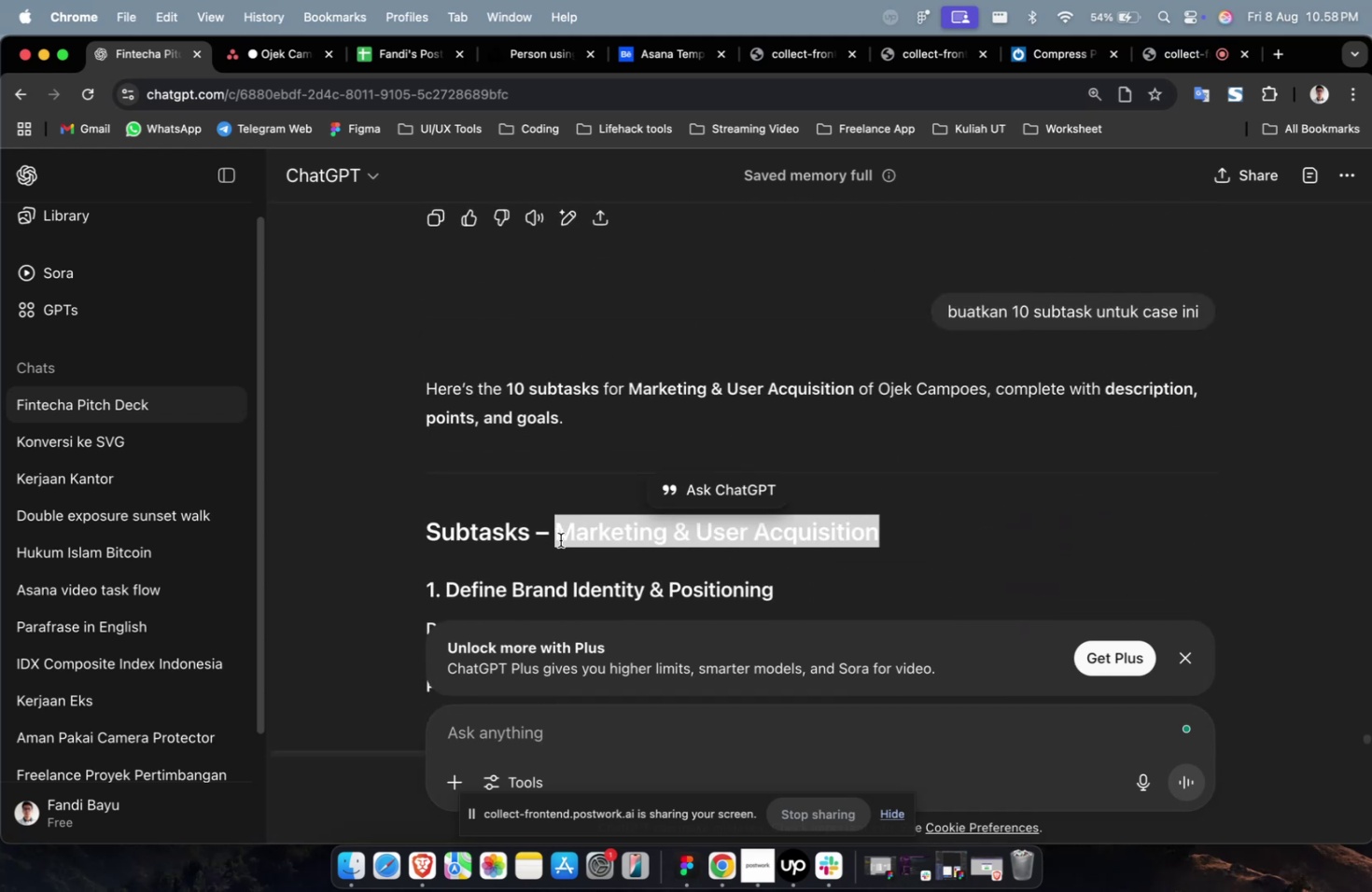 
scroll: coordinate [562, 542], scroll_direction: down, amount: 4.0
 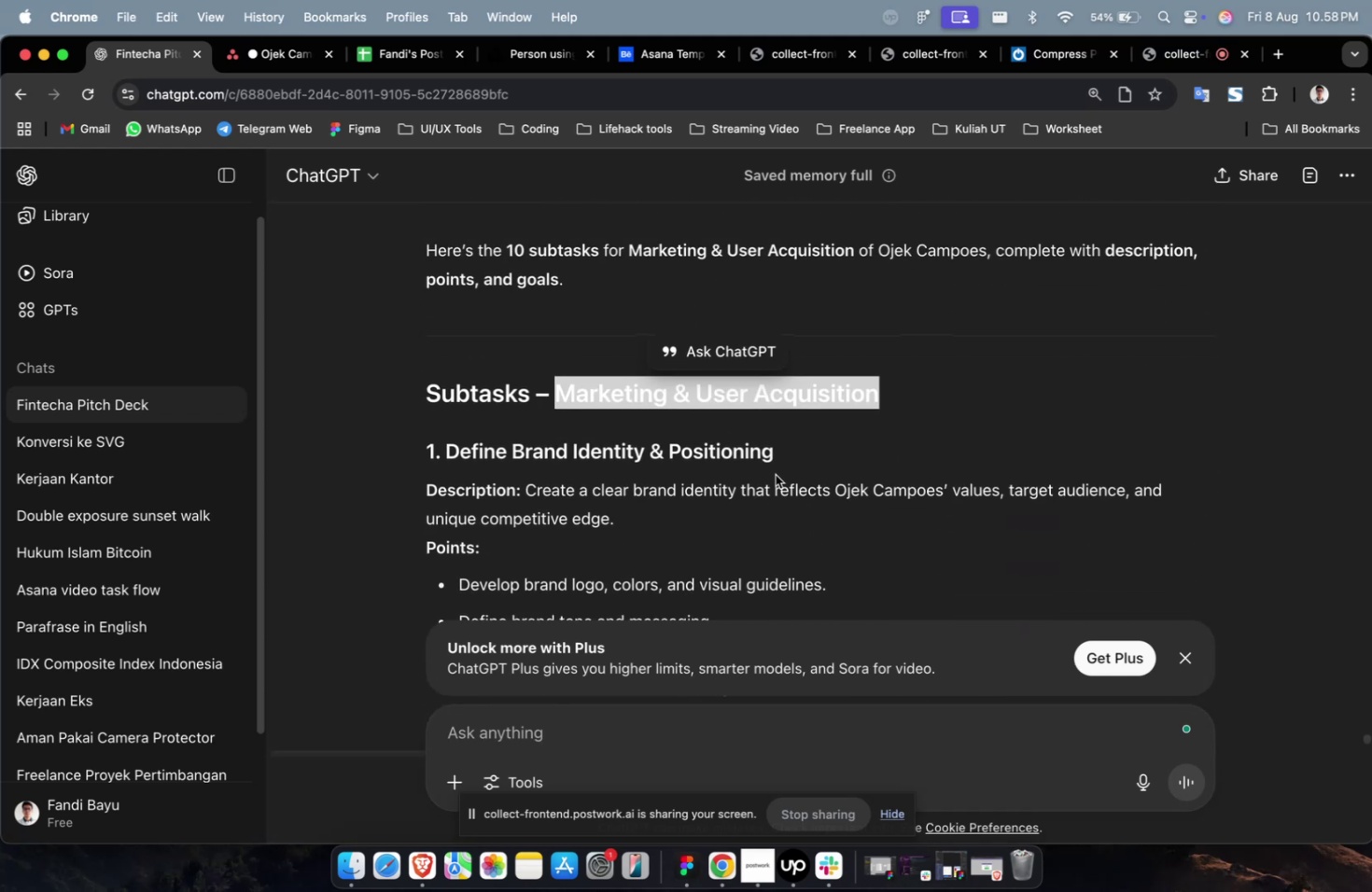 
left_click_drag(start_coordinate=[798, 465], to_coordinate=[447, 464])
 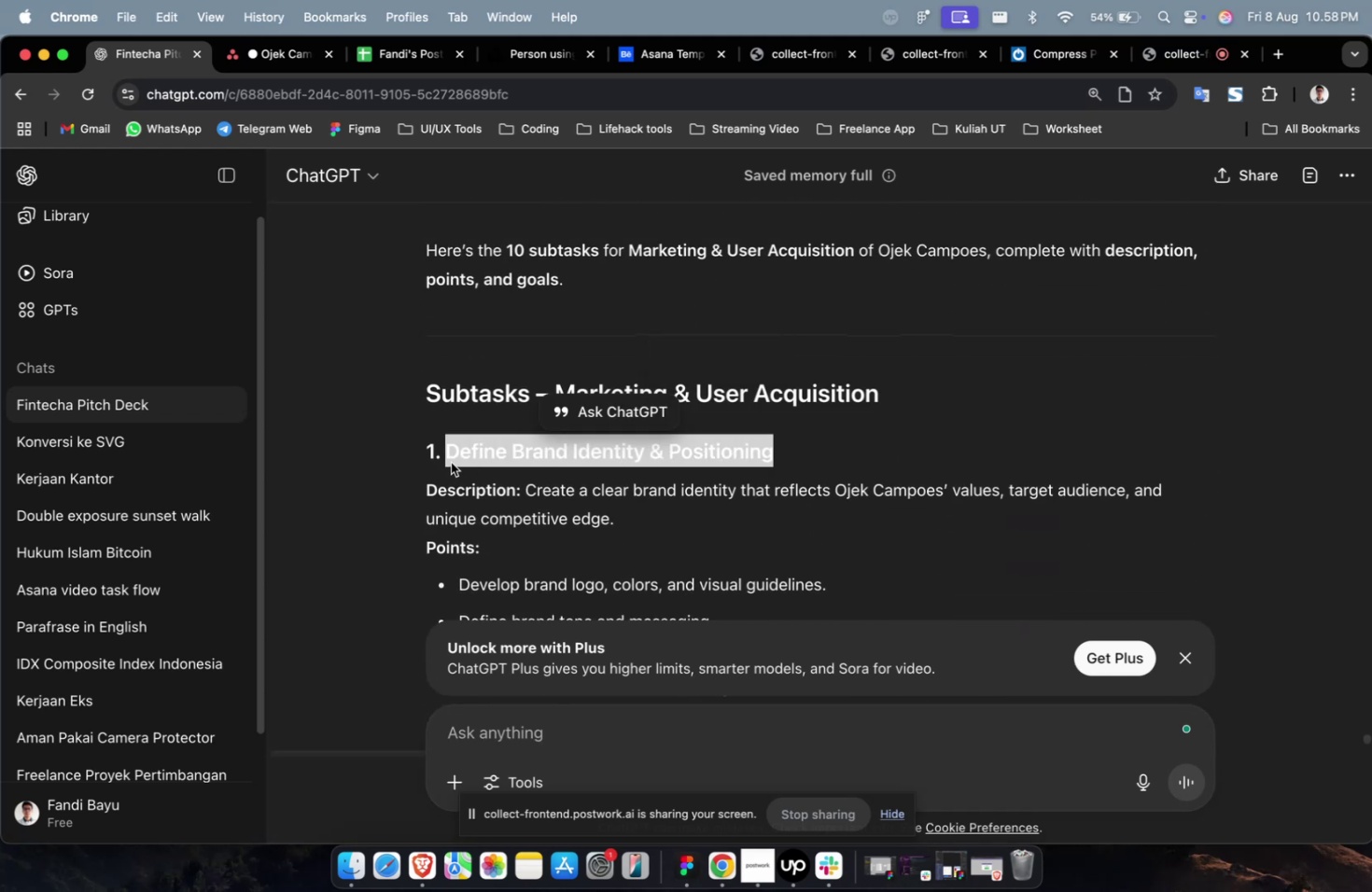 
key(Meta+C)
 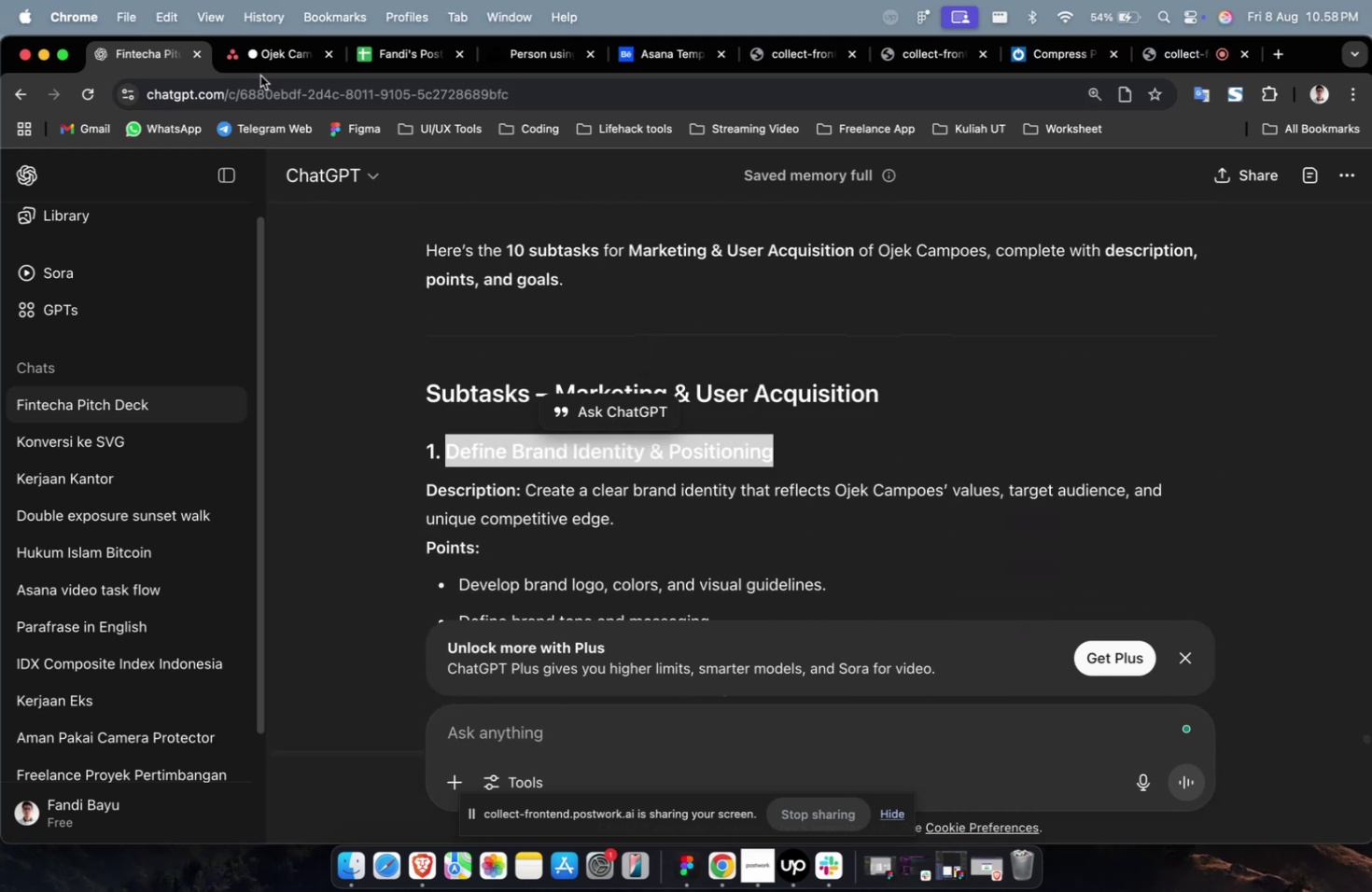 
left_click([260, 76])
 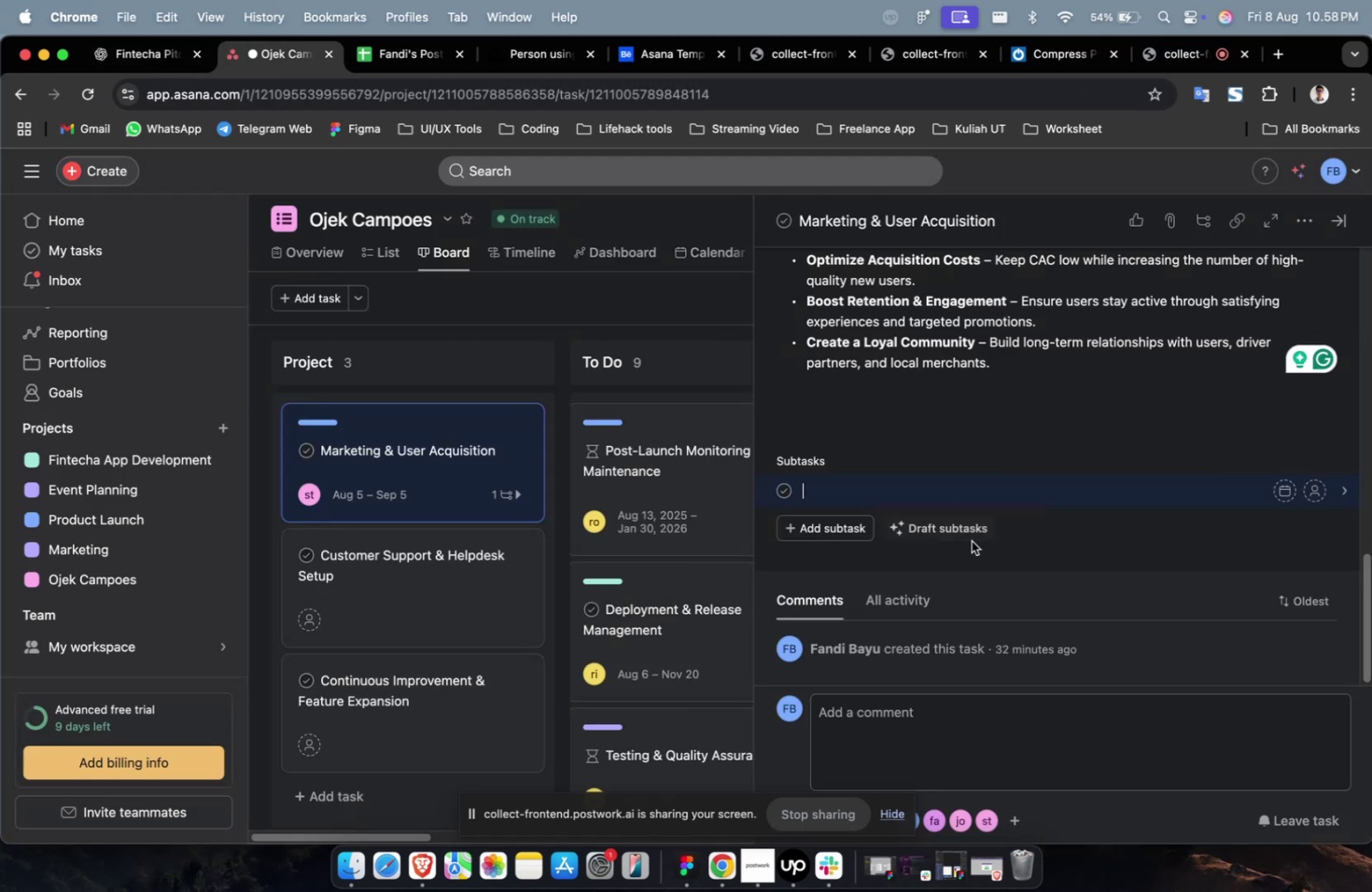 
key(Meta+CommandLeft)
 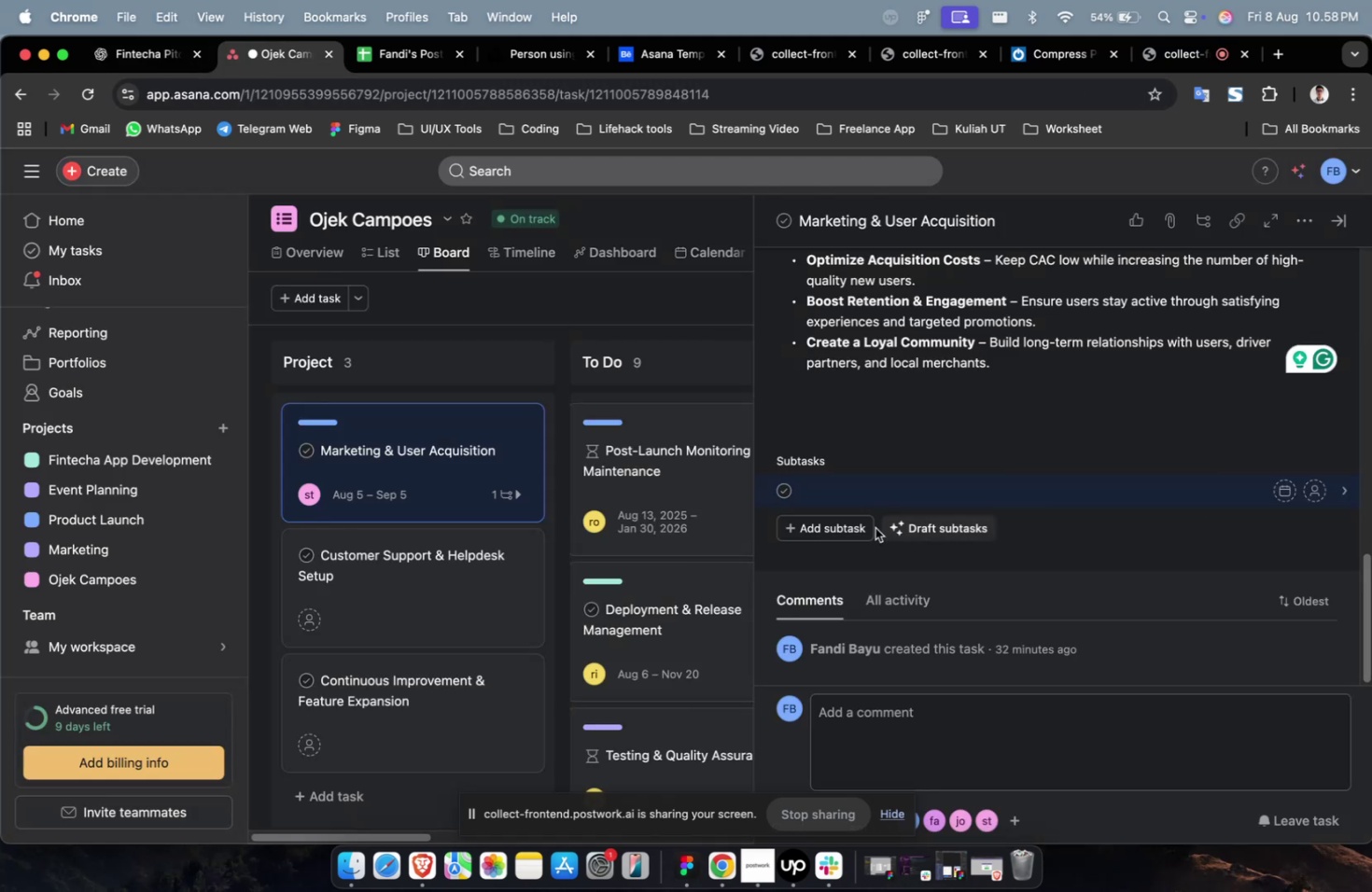 
key(Meta+V)
 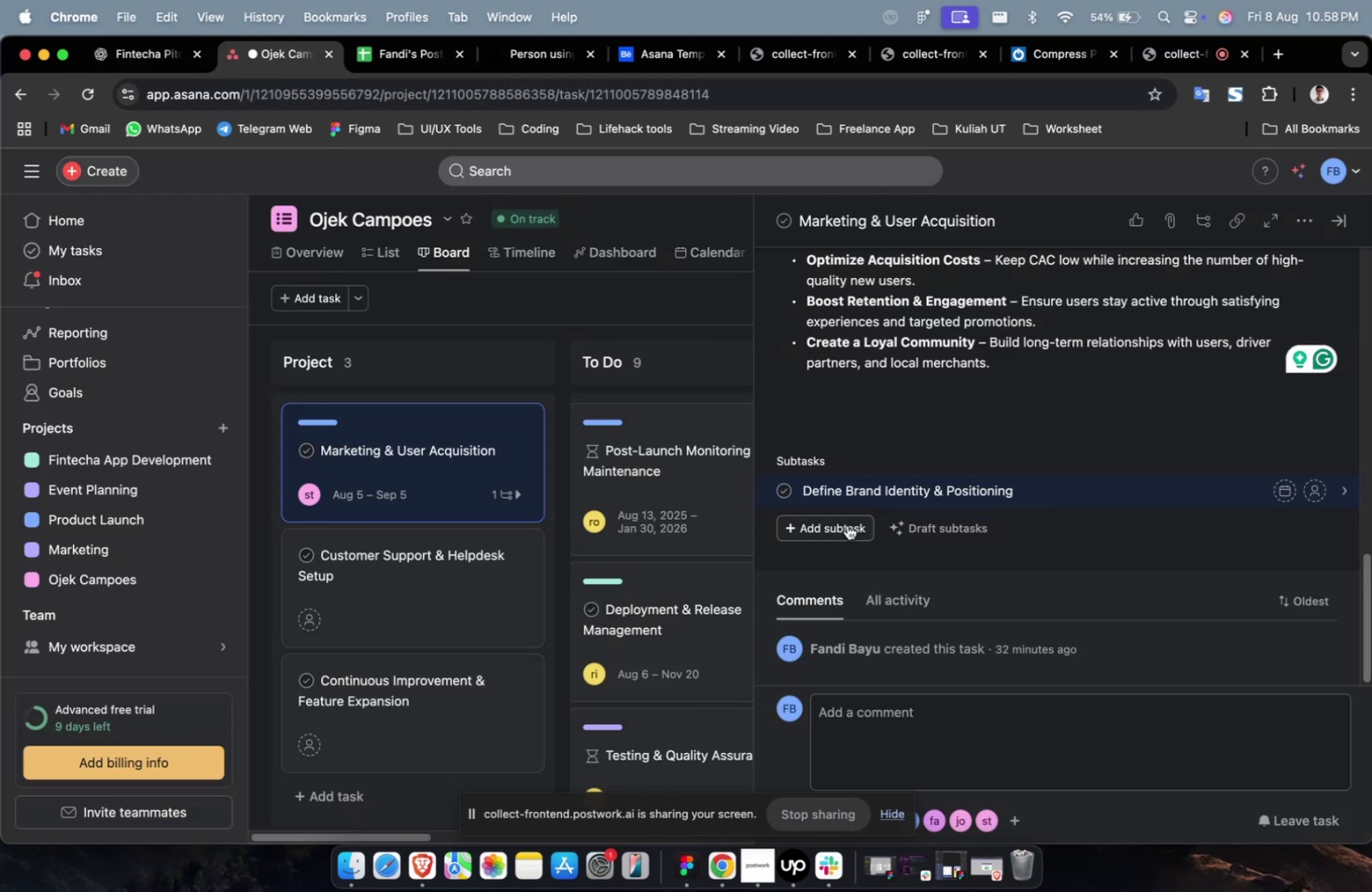 
left_click([847, 524])
 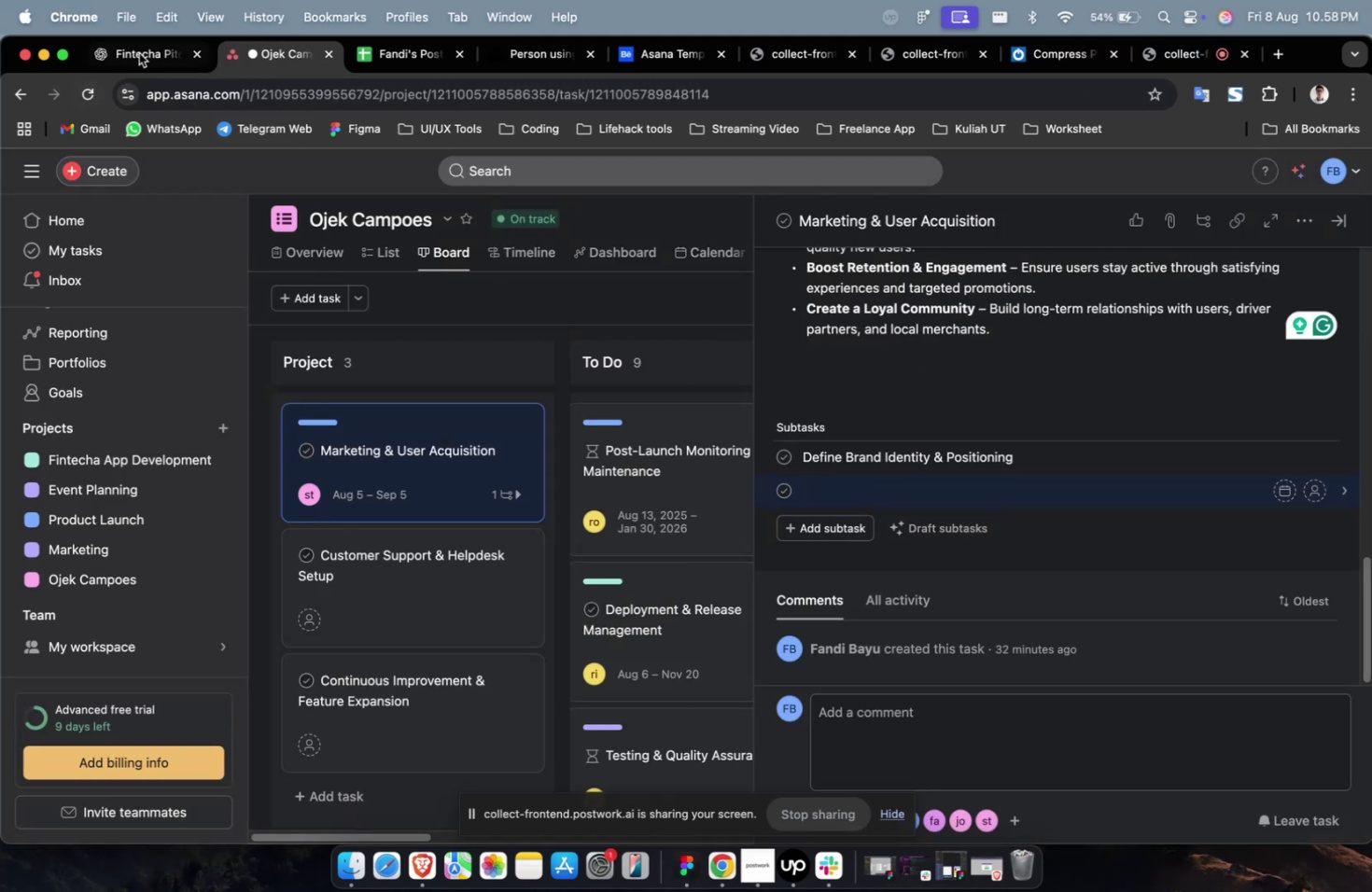 
double_click([139, 52])
 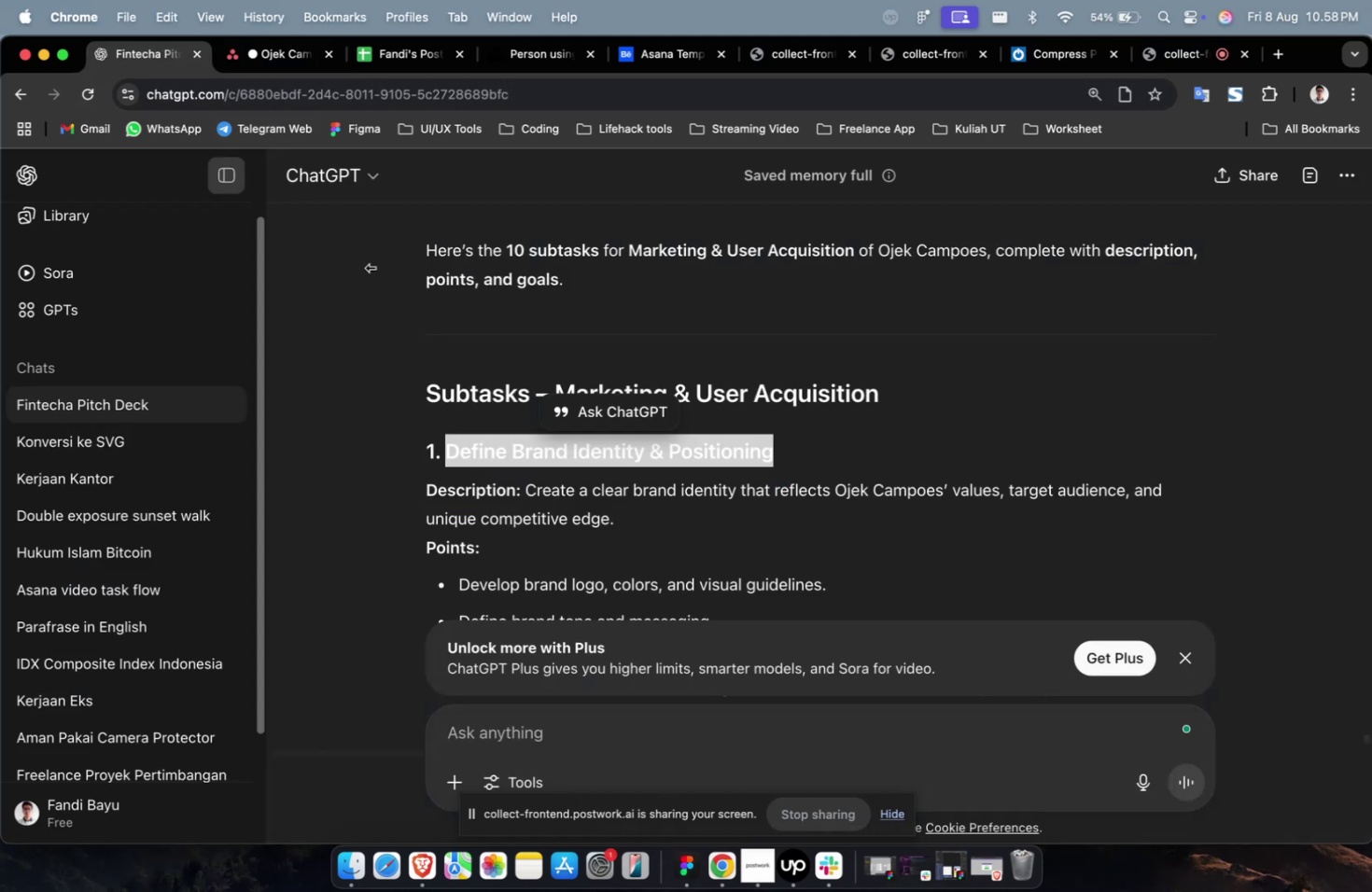 
scroll: coordinate [785, 432], scroll_direction: down, amount: 10.0
 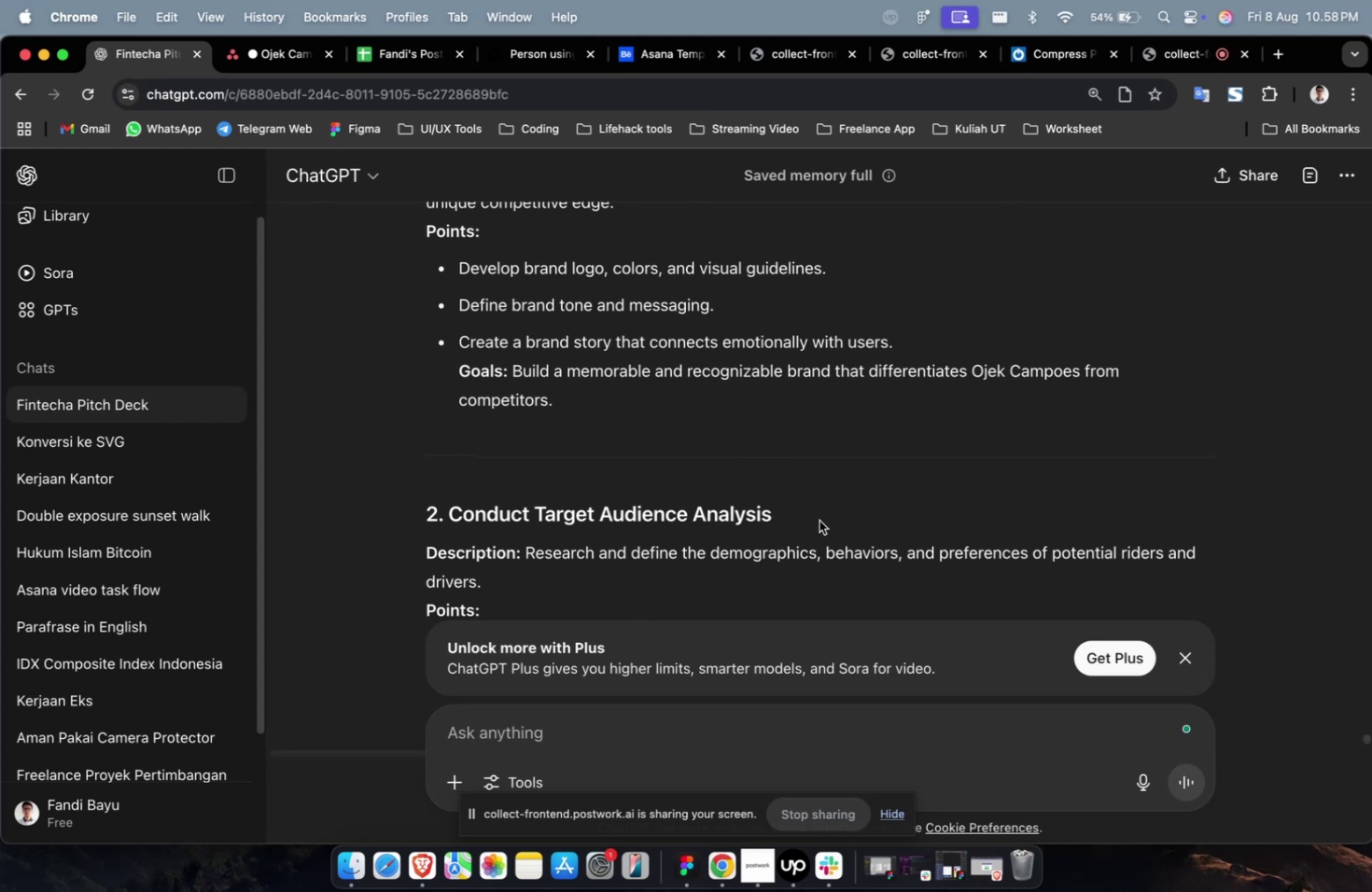 
left_click_drag(start_coordinate=[802, 517], to_coordinate=[452, 517])
 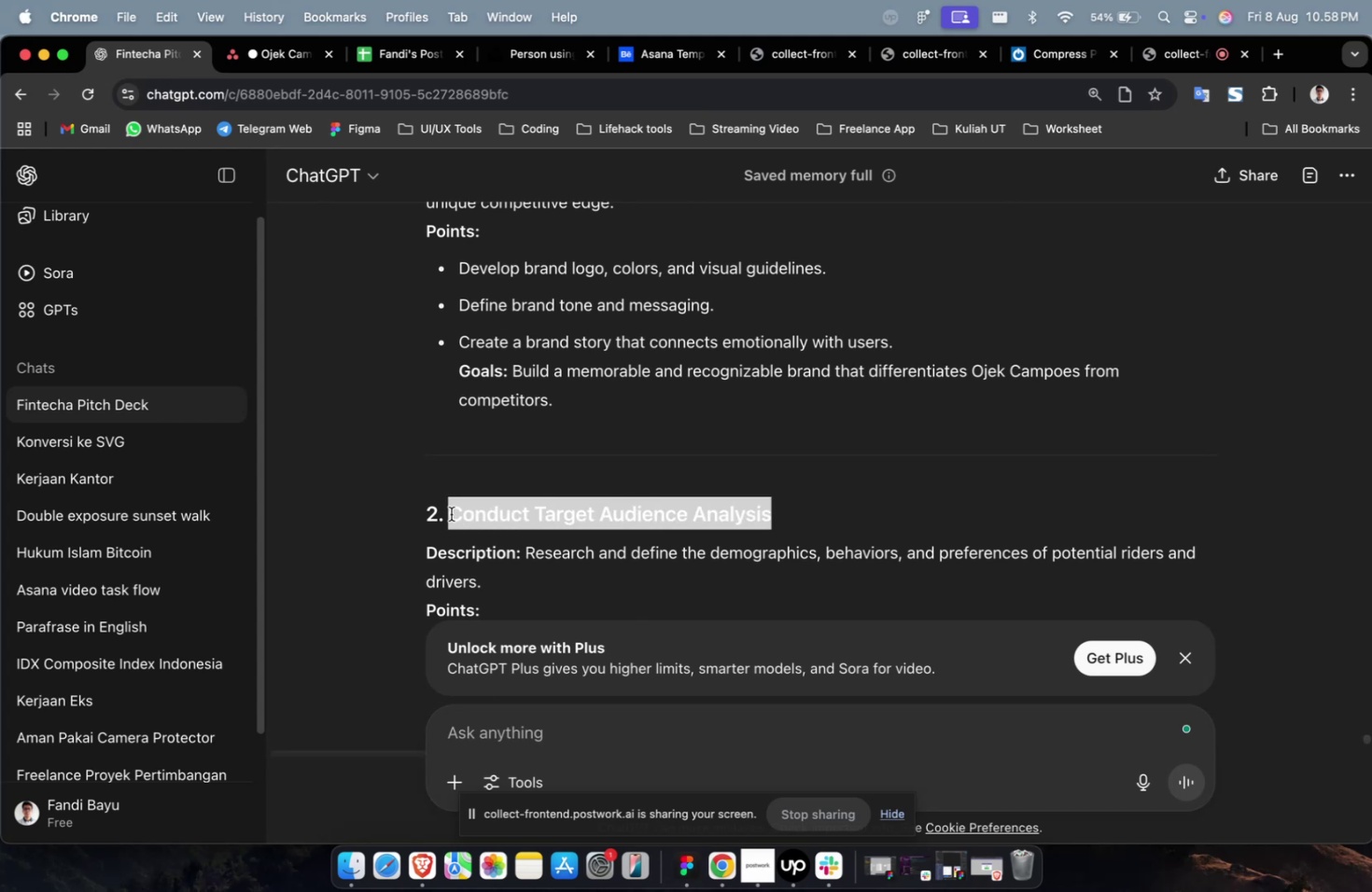 
key(Meta+CommandLeft)
 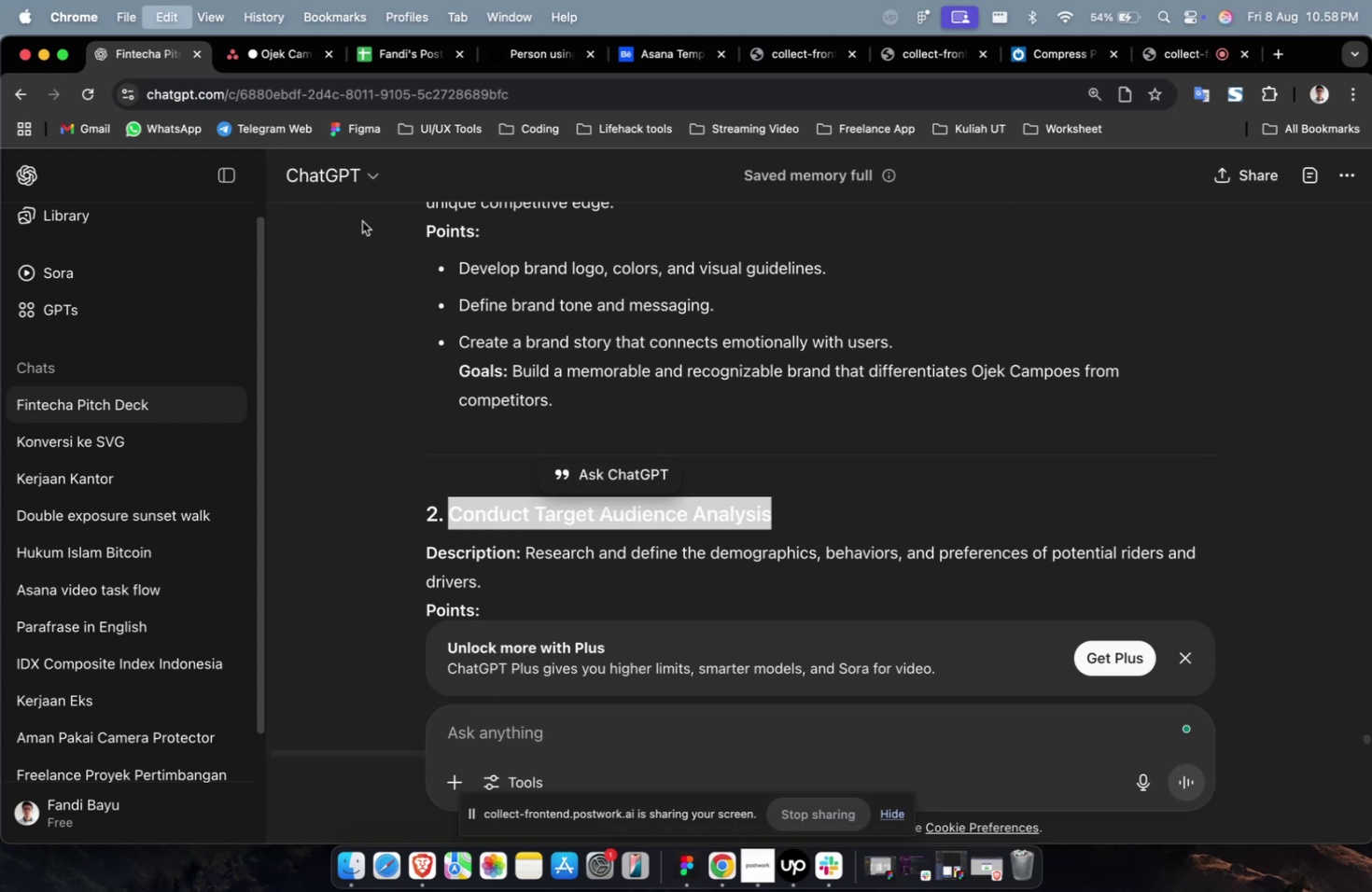 
key(Meta+C)
 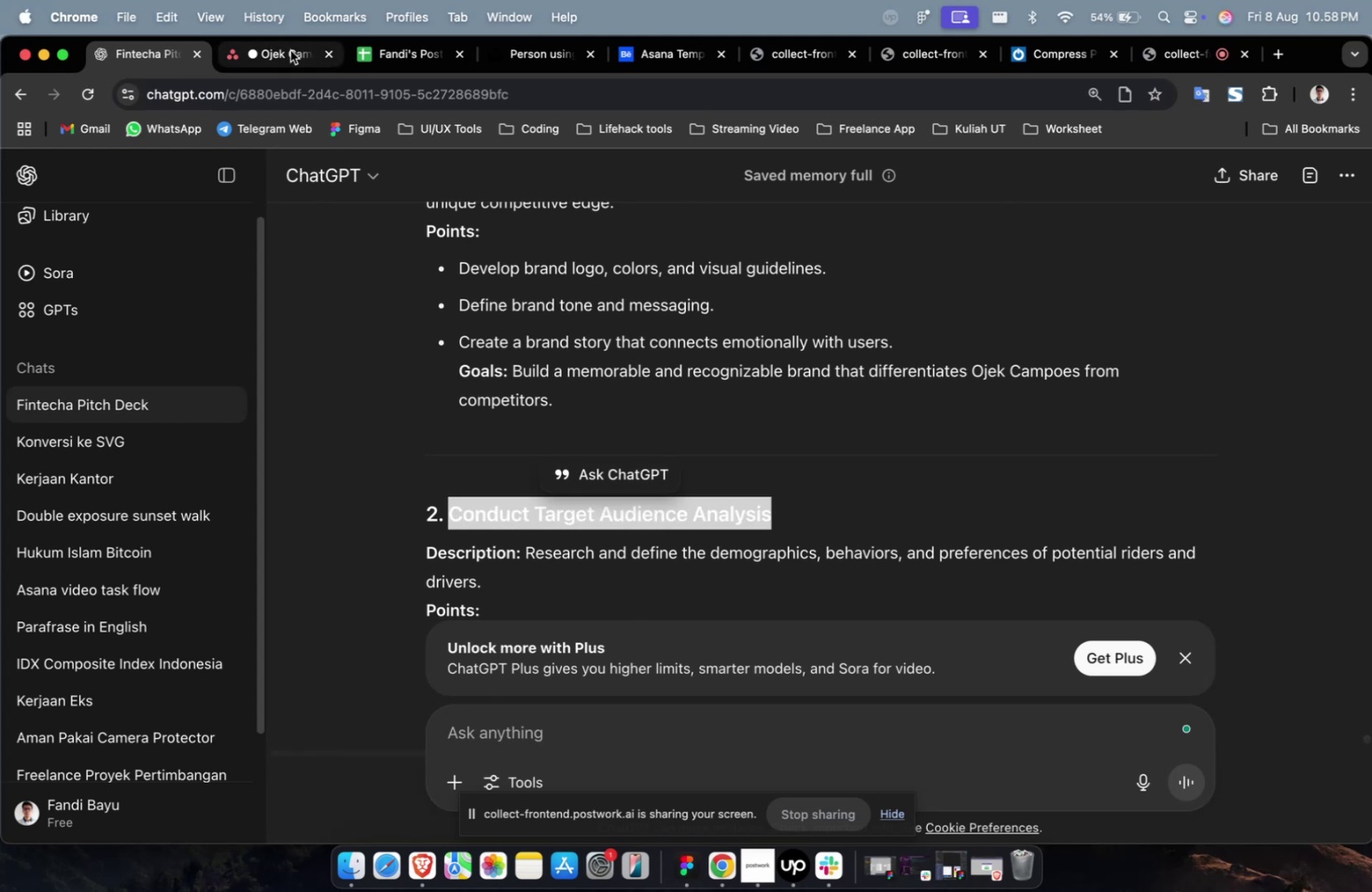 
left_click([290, 50])
 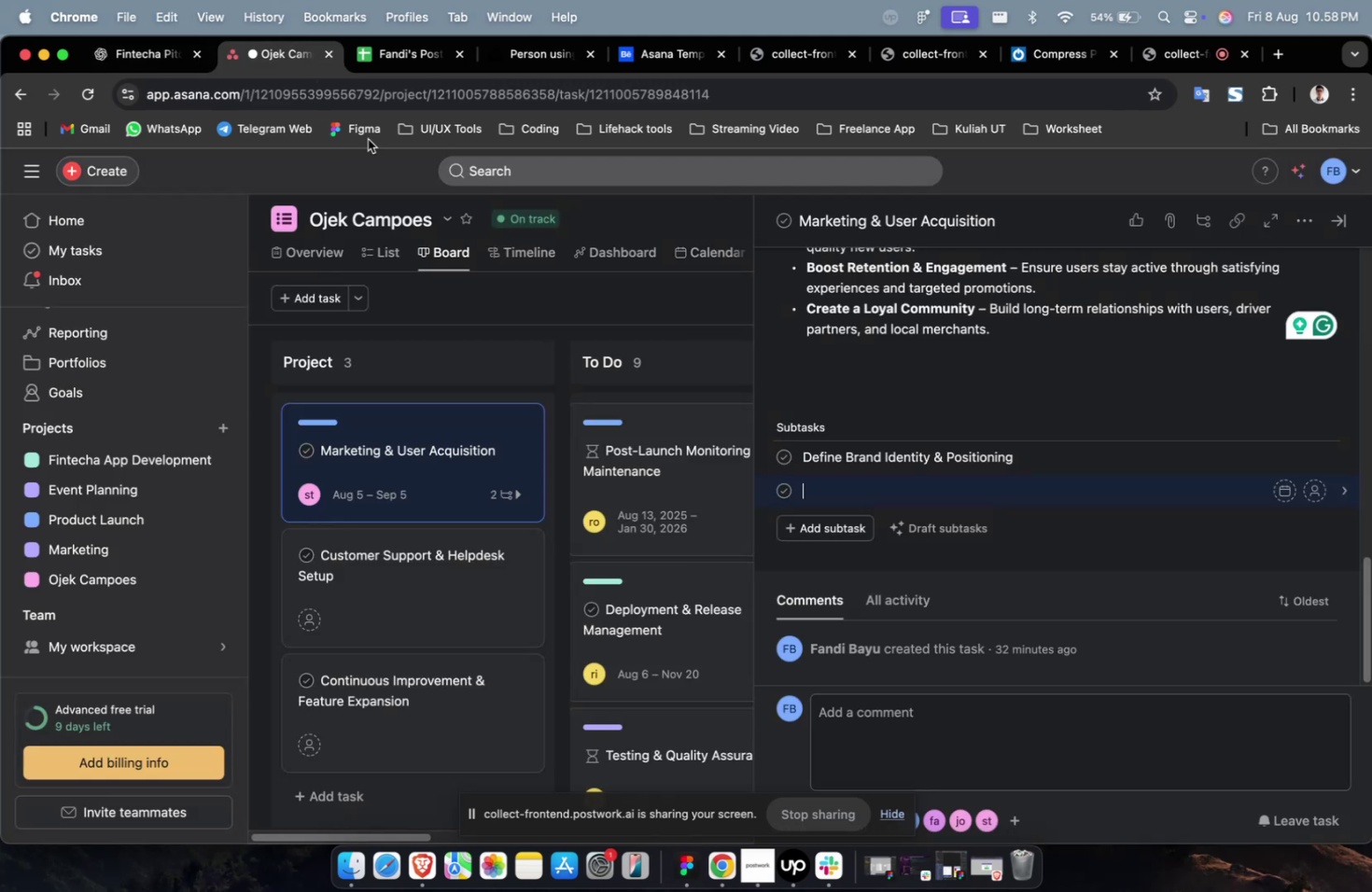 
key(Meta+CommandLeft)
 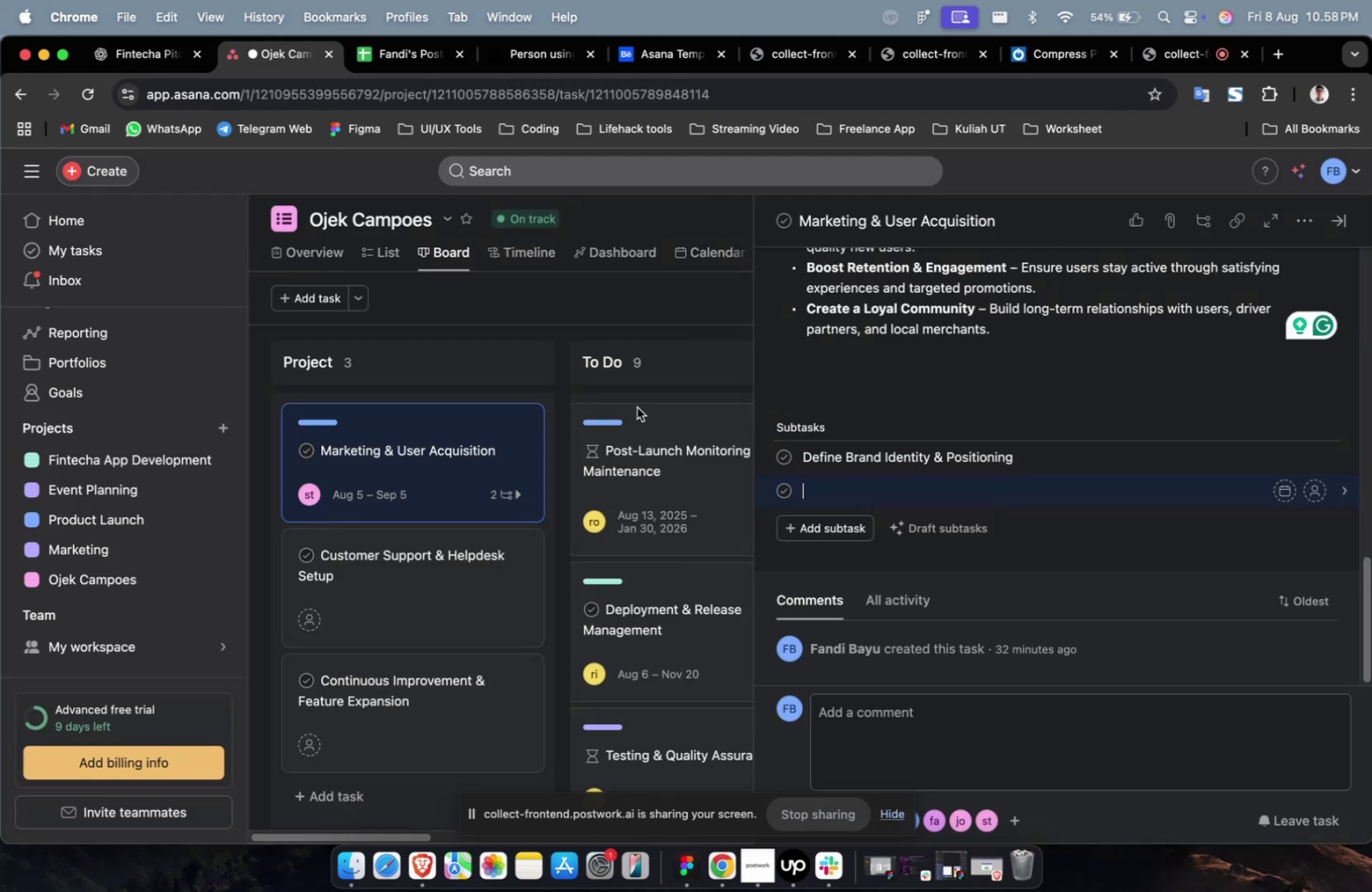 
key(Meta+V)
 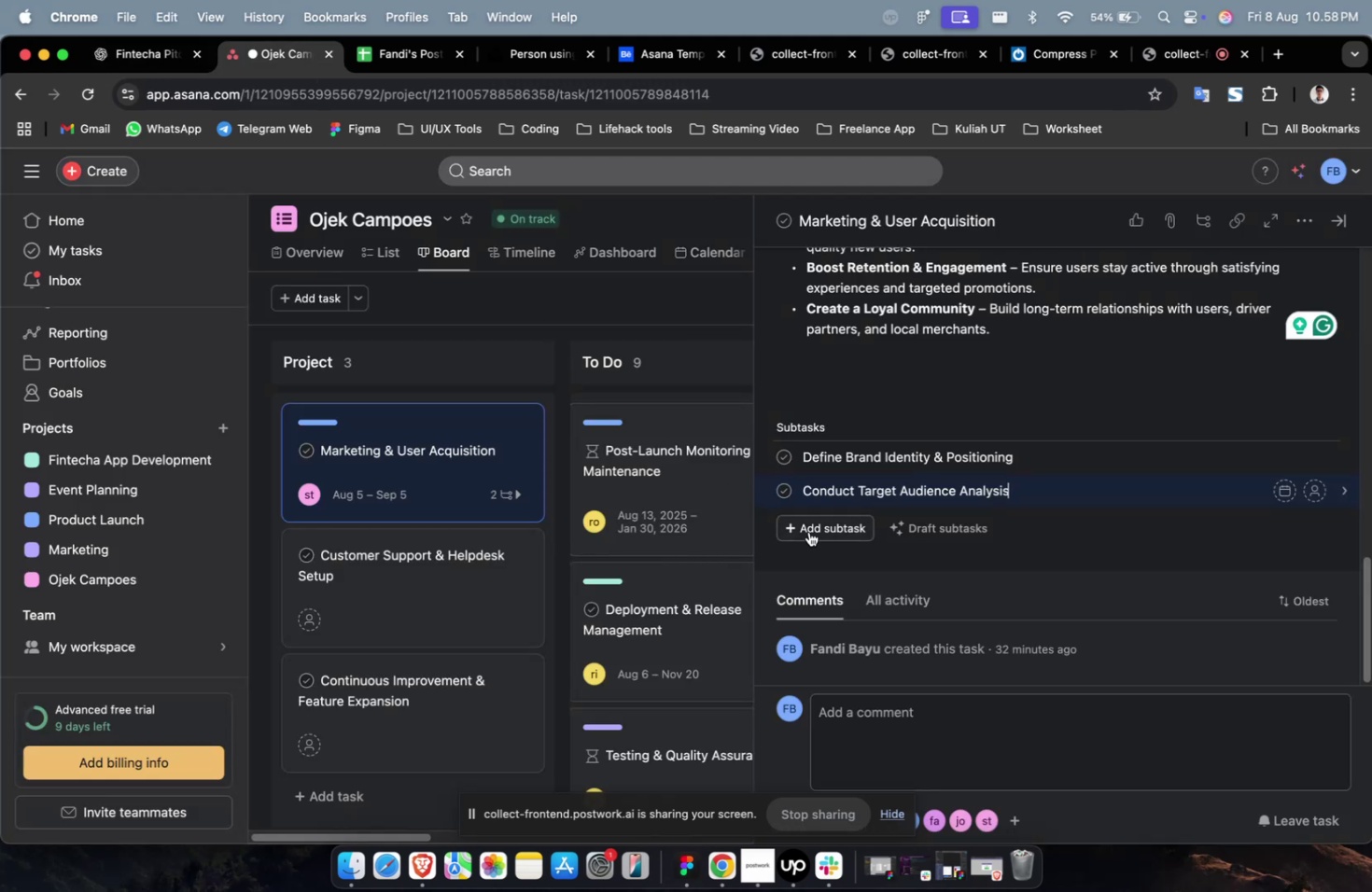 
left_click([808, 531])
 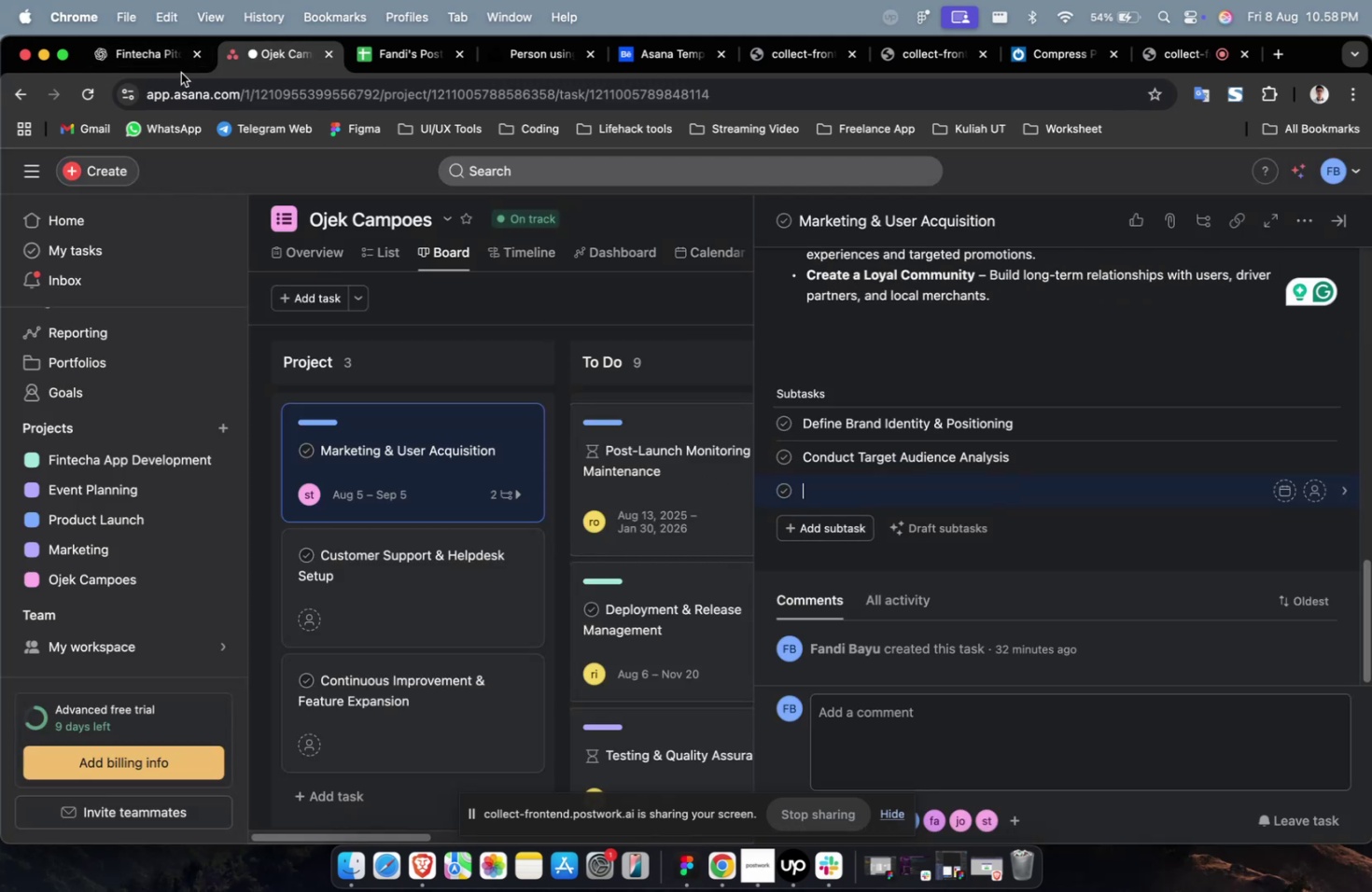 
left_click([155, 59])
 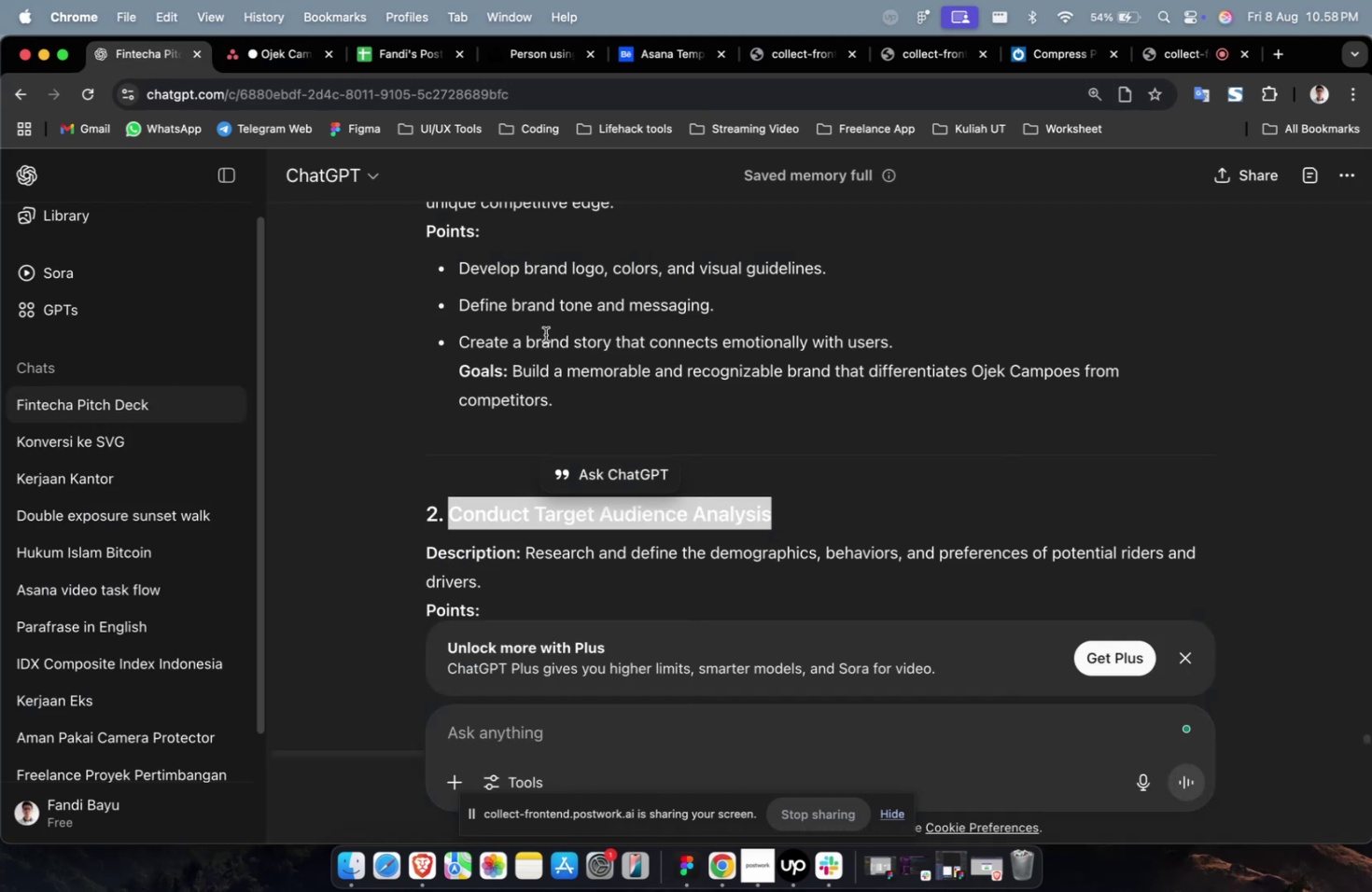 
scroll: coordinate [549, 335], scroll_direction: down, amount: 13.0
 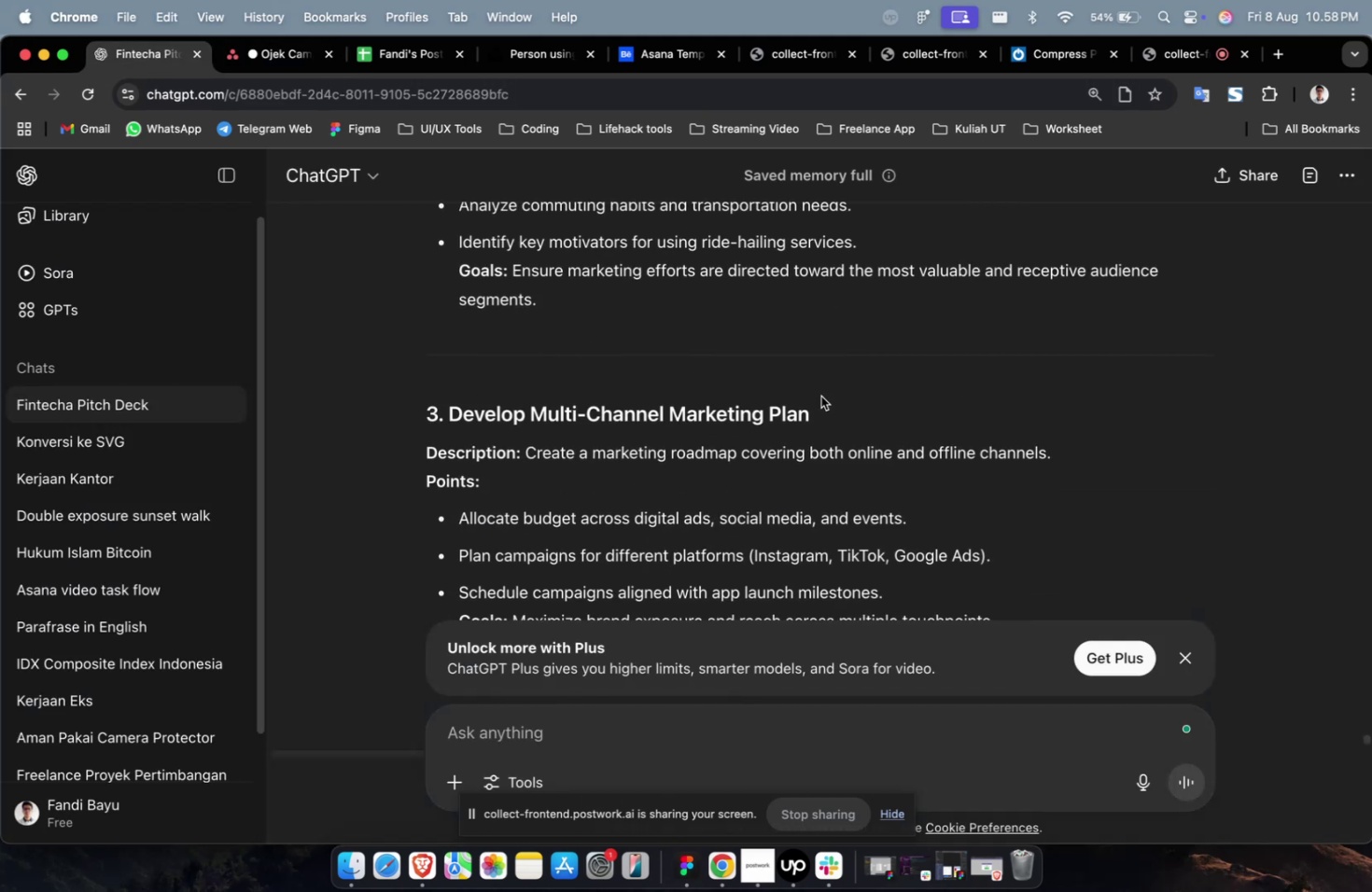 
left_click_drag(start_coordinate=[810, 408], to_coordinate=[449, 417])
 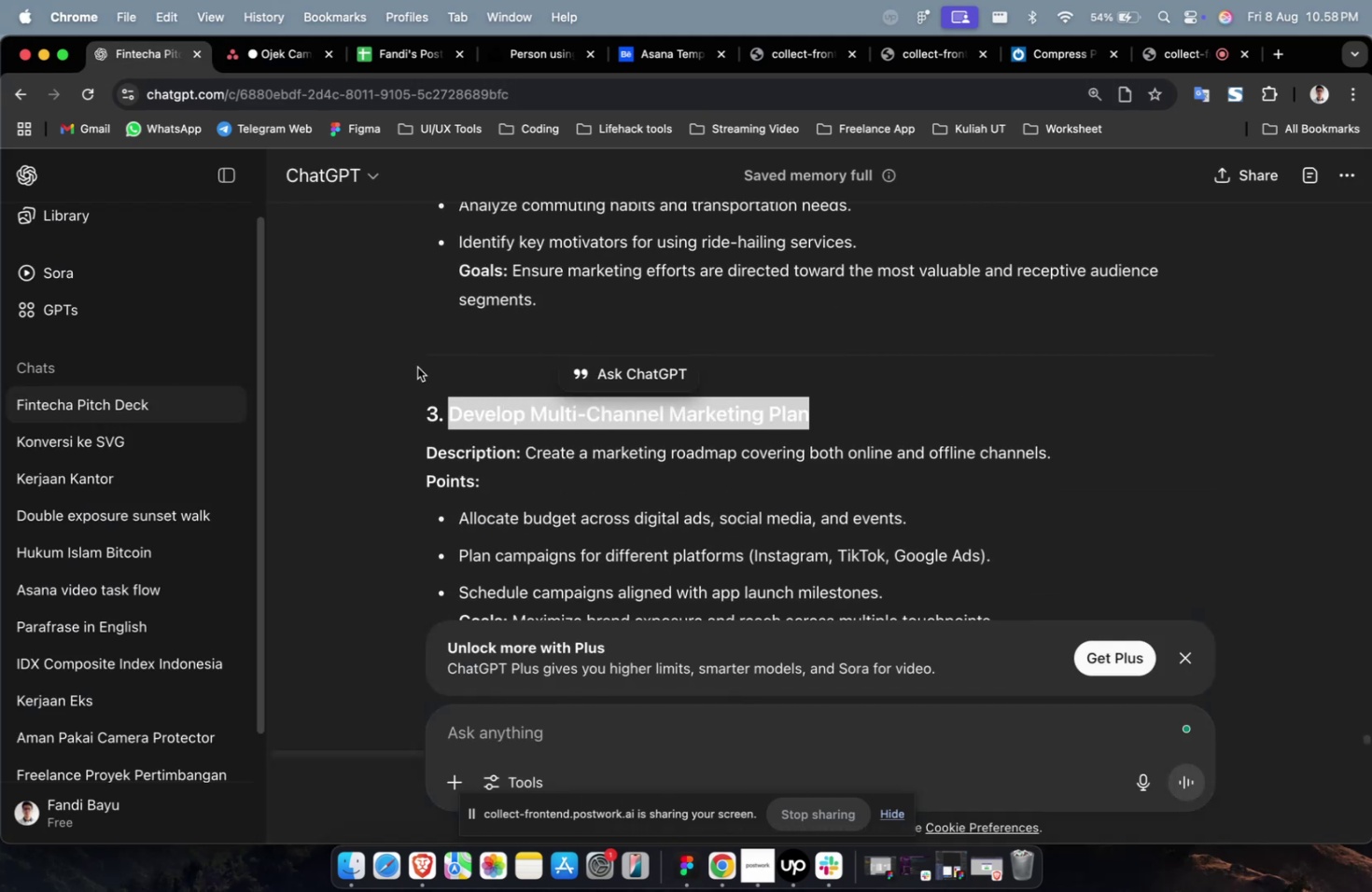 
key(Meta+CommandLeft)
 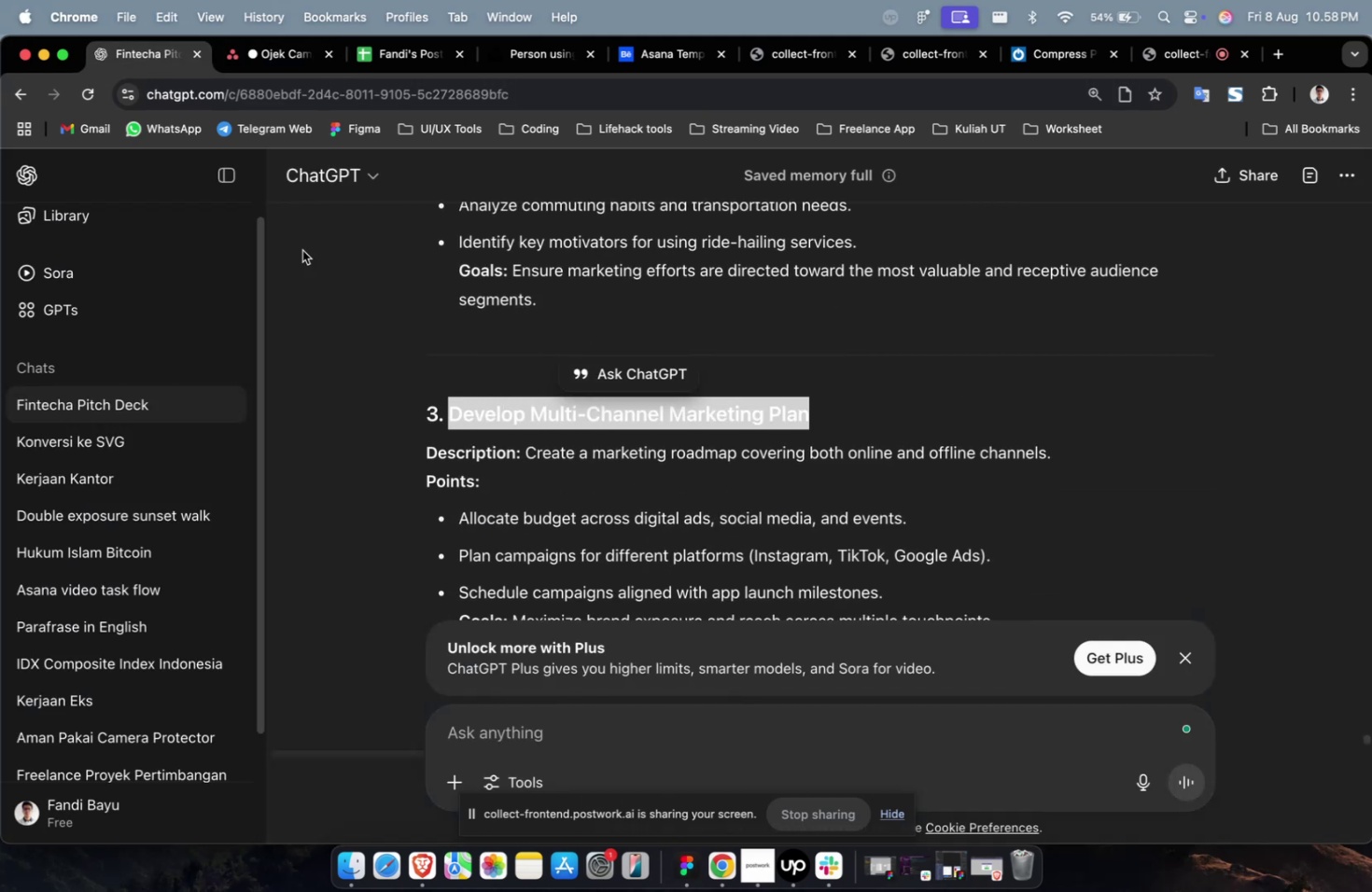 
key(Meta+C)
 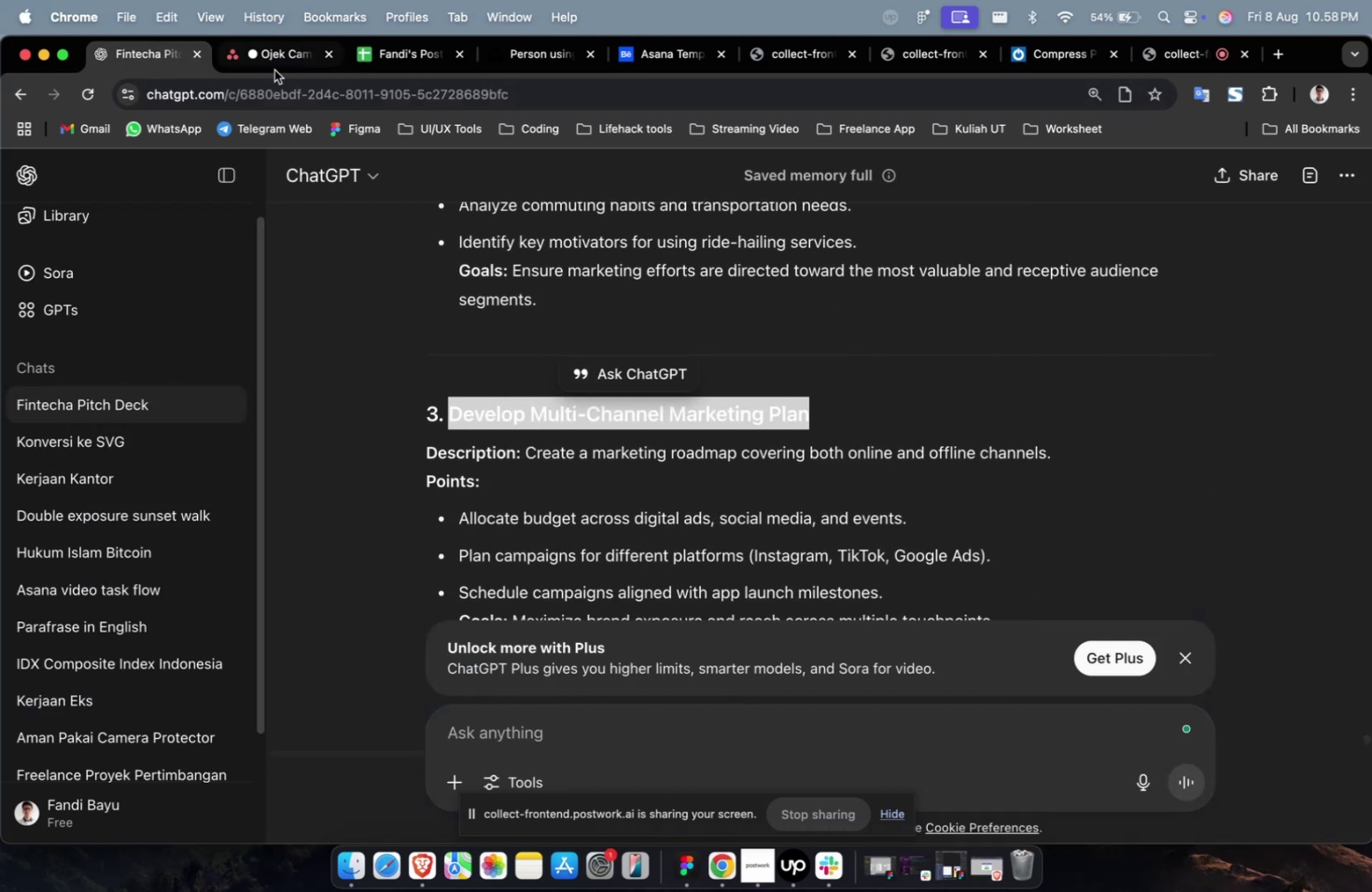 
left_click([274, 70])
 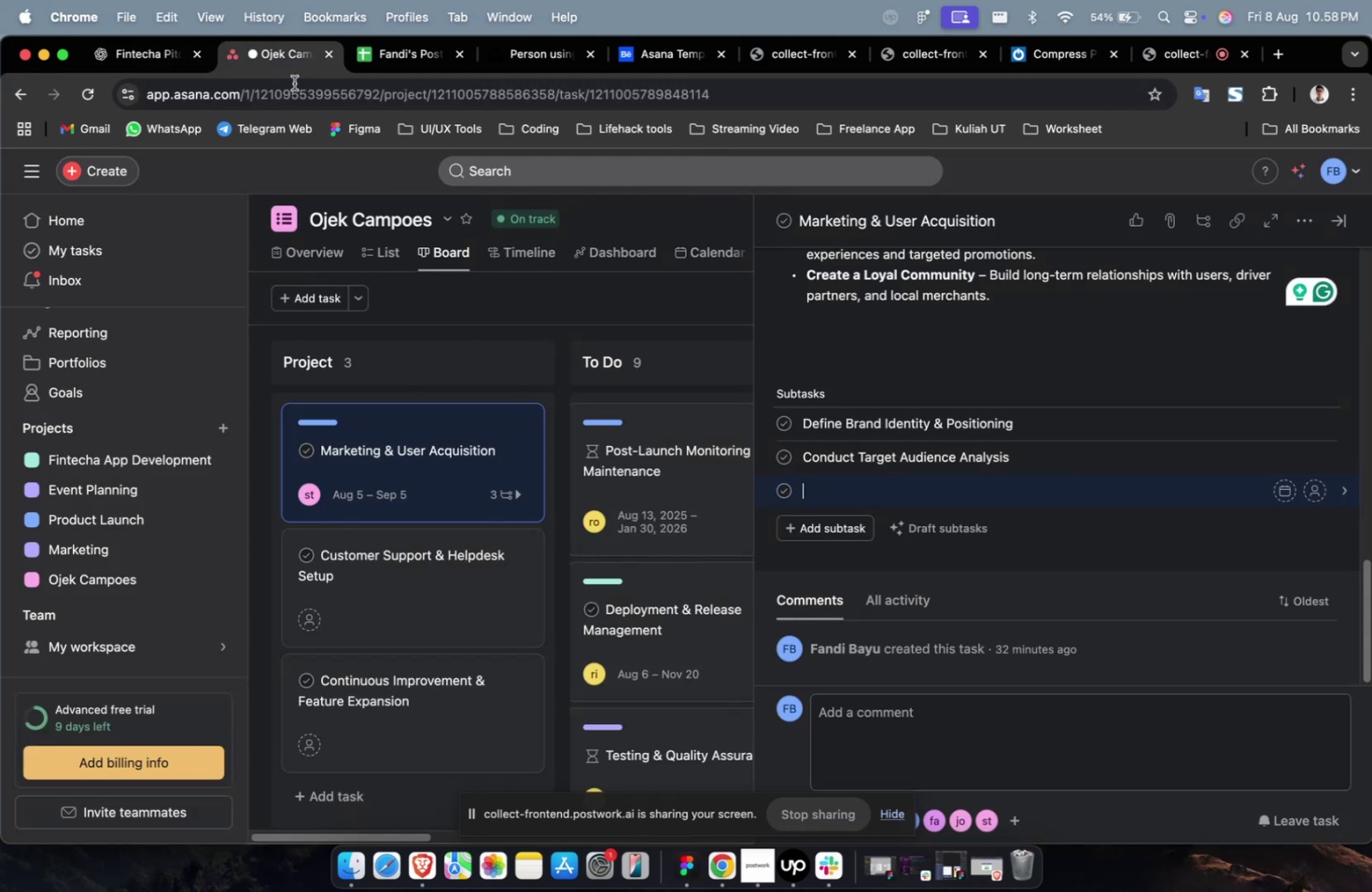 
key(Meta+V)
 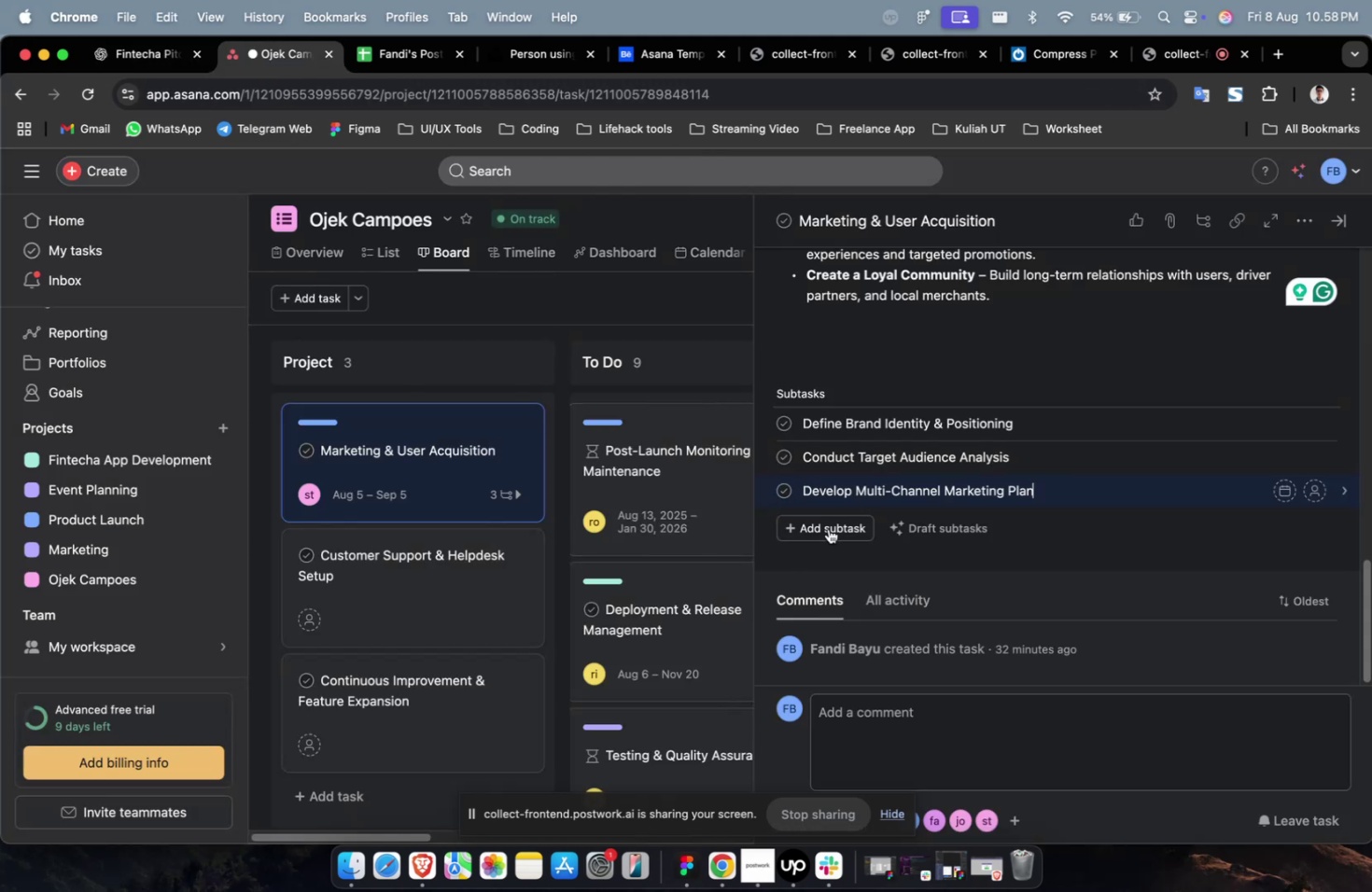 
left_click([828, 527])
 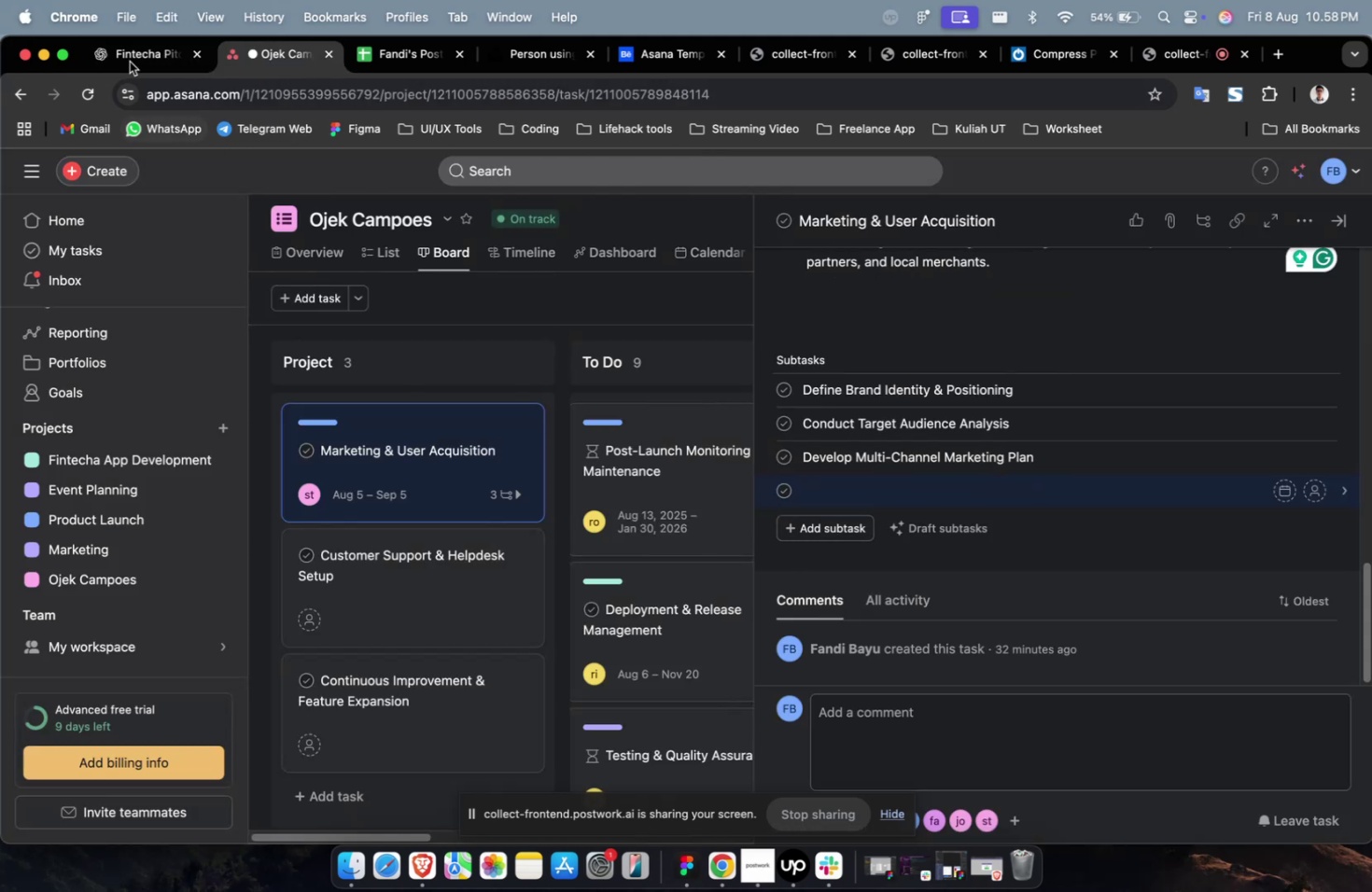 
left_click([121, 49])
 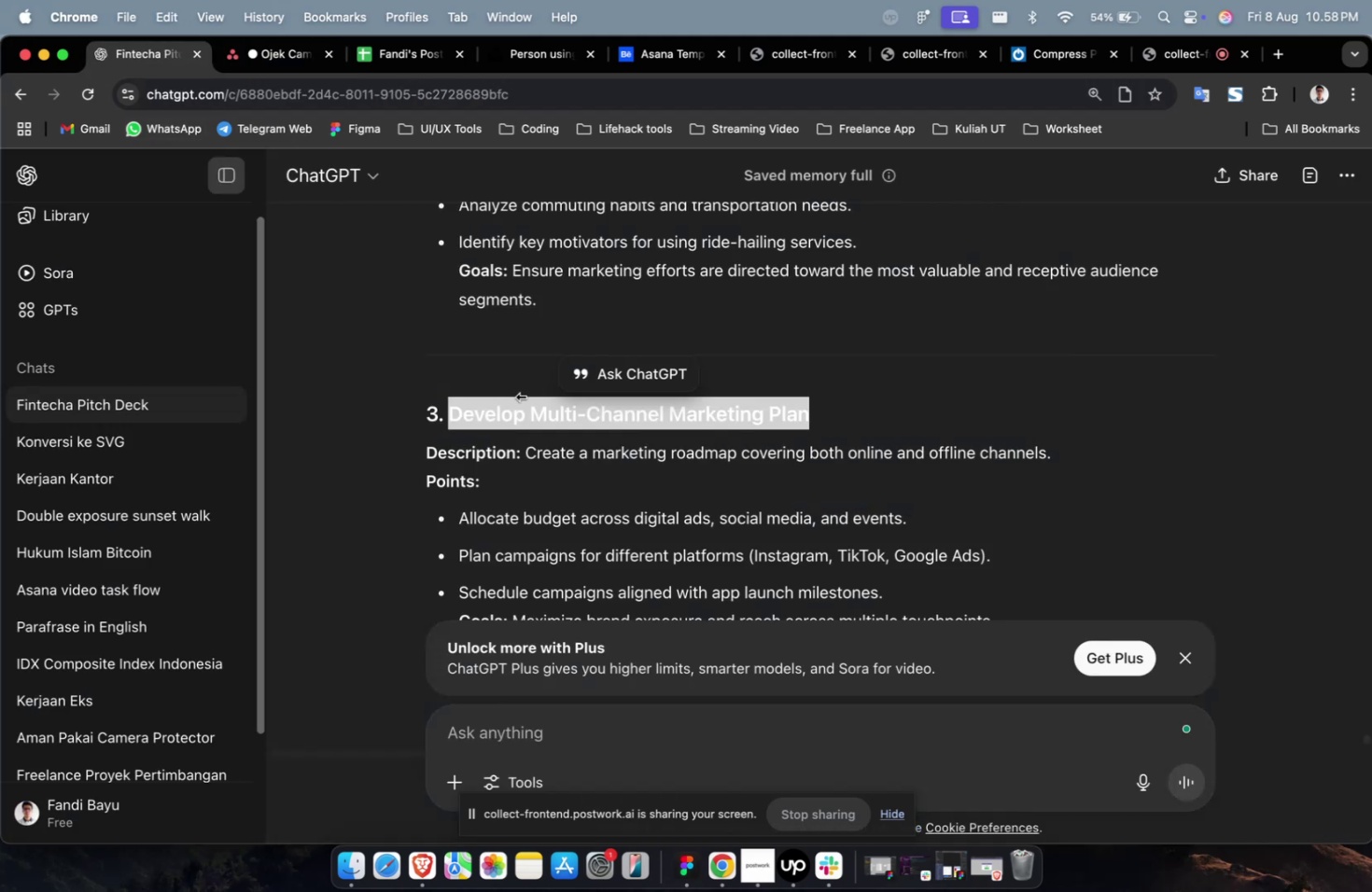 
scroll: coordinate [525, 397], scroll_direction: down, amount: 9.0
 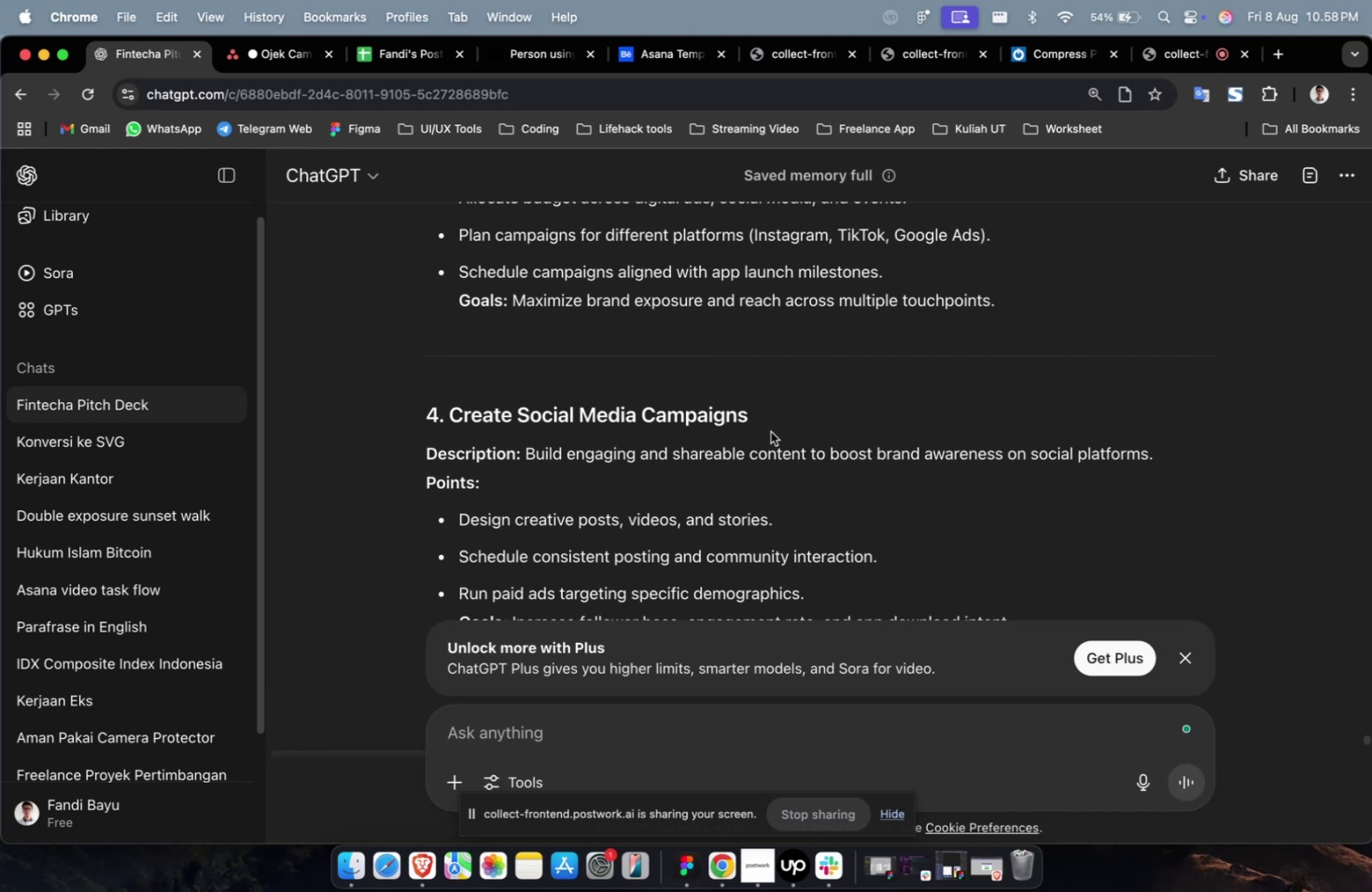 
left_click_drag(start_coordinate=[762, 420], to_coordinate=[453, 427])
 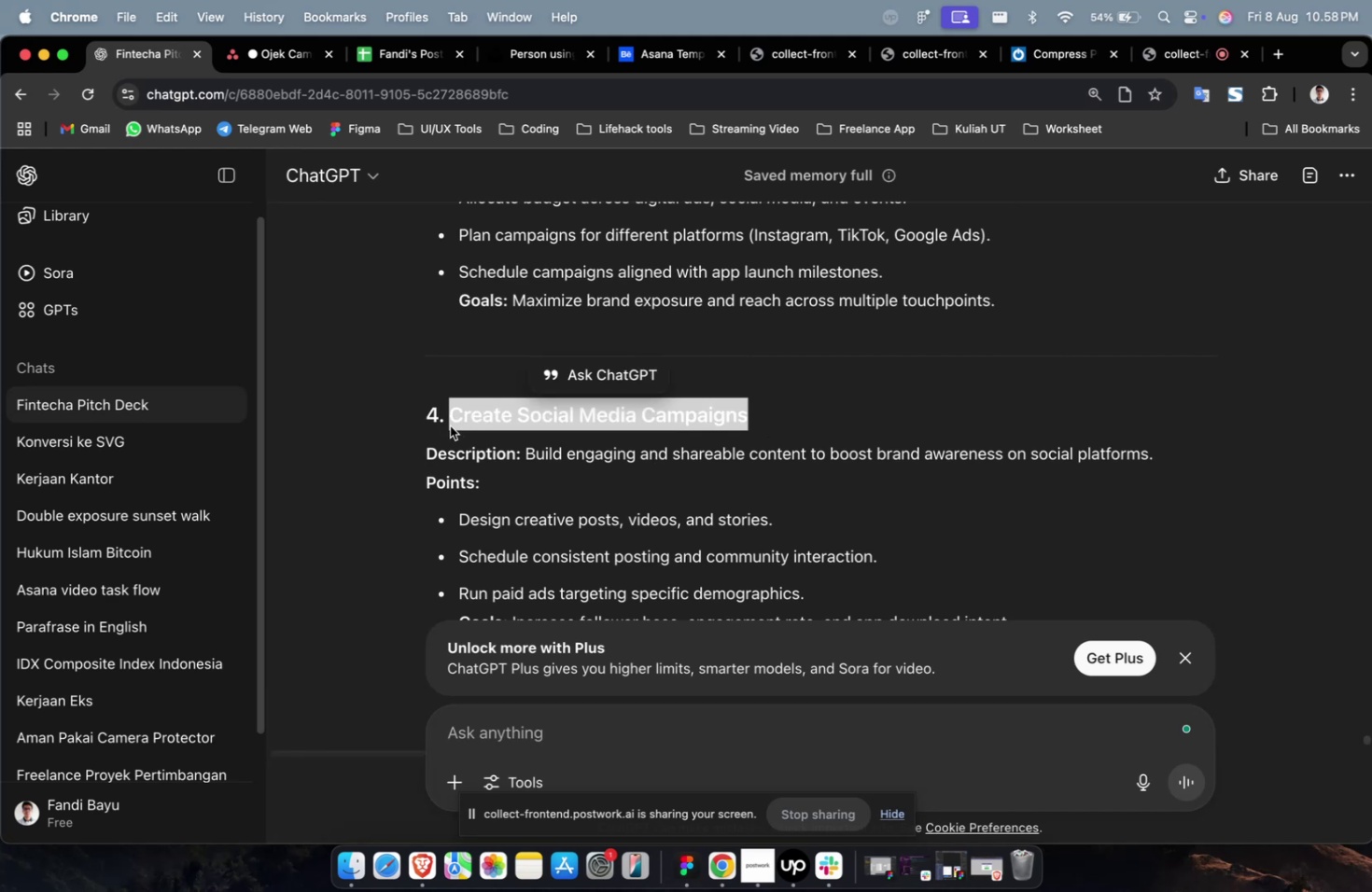 
key(Meta+C)
 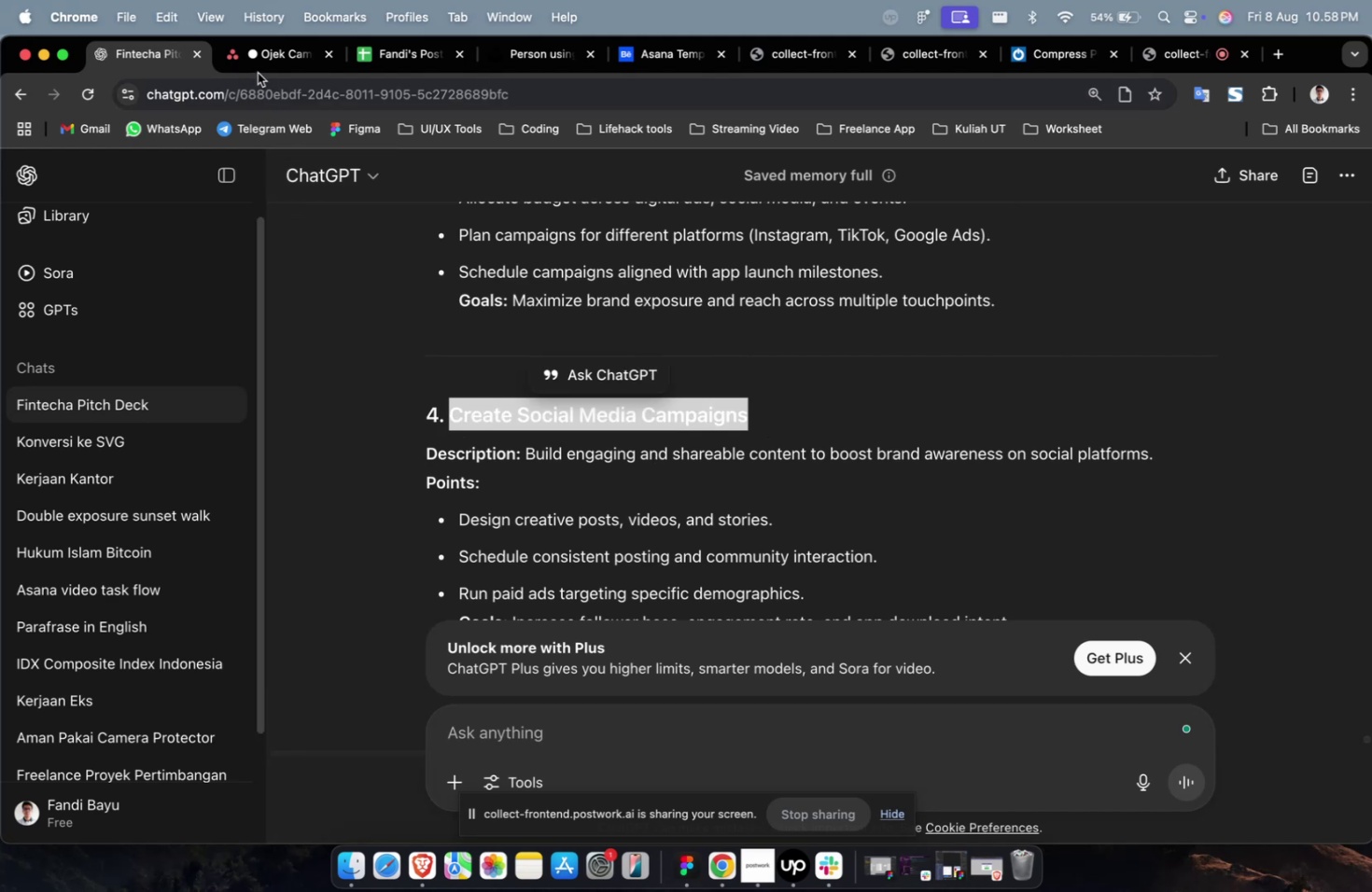 
key(Meta+CommandLeft)
 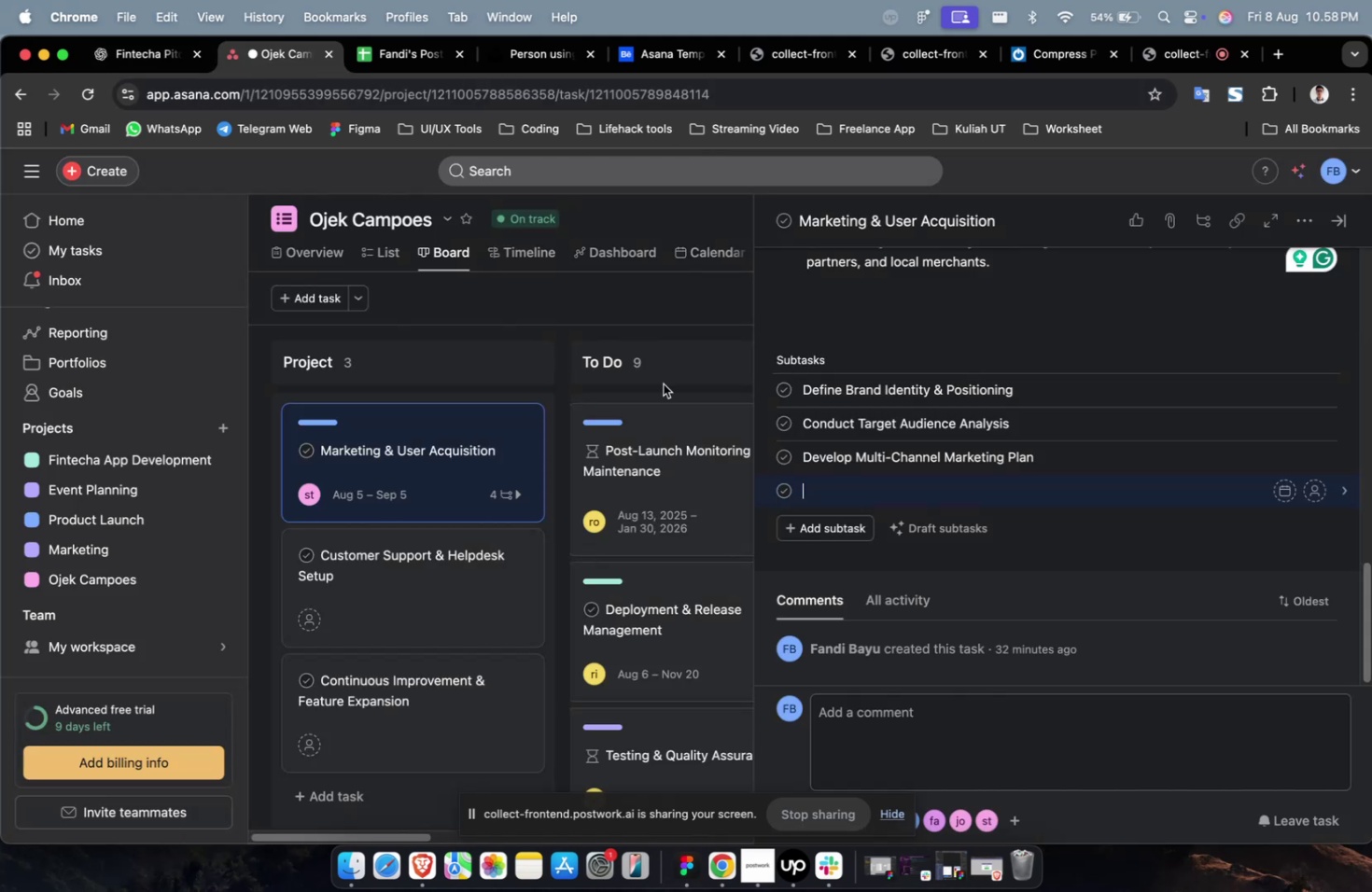 
key(Meta+V)
 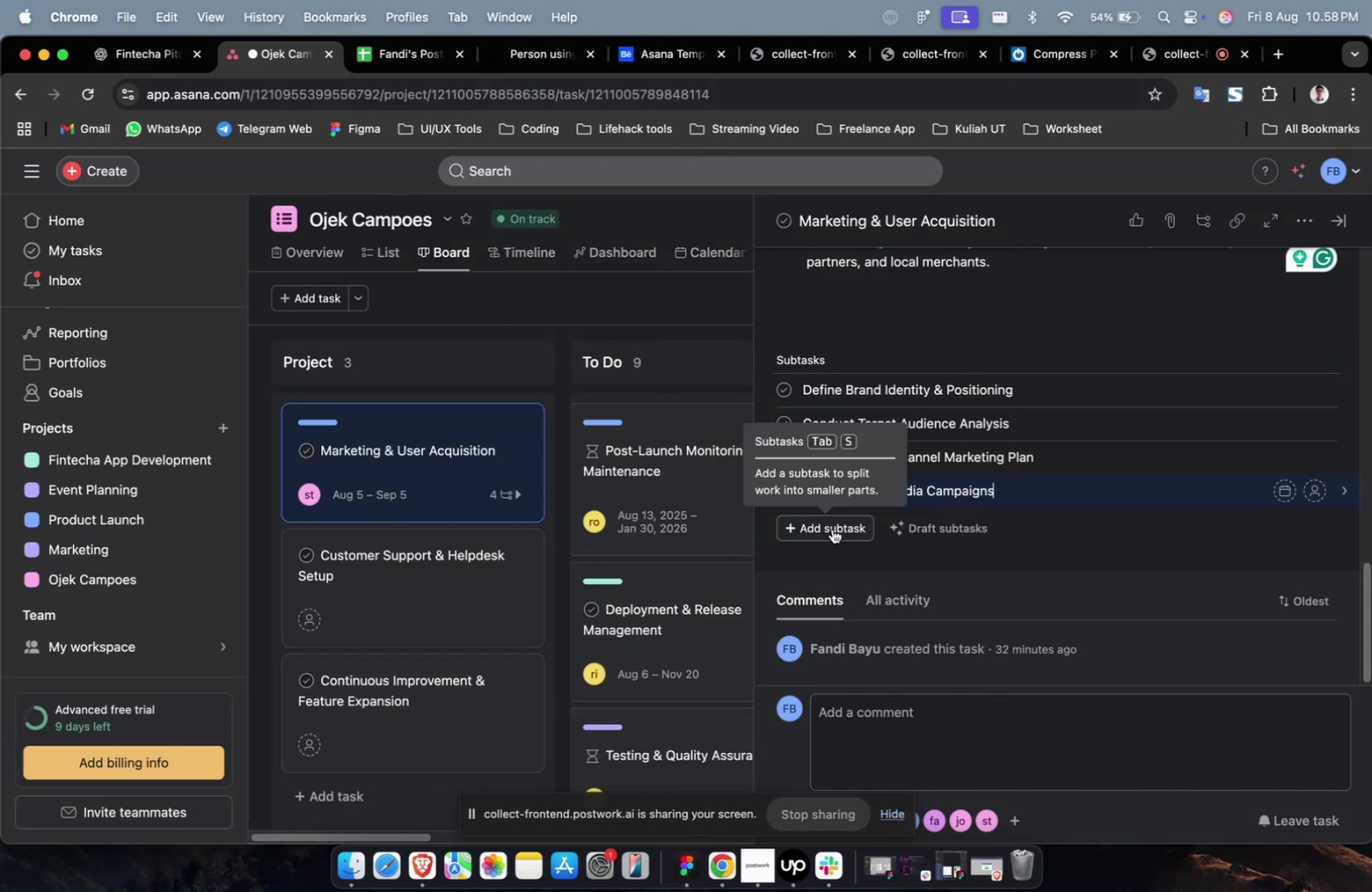 
left_click([832, 528])
 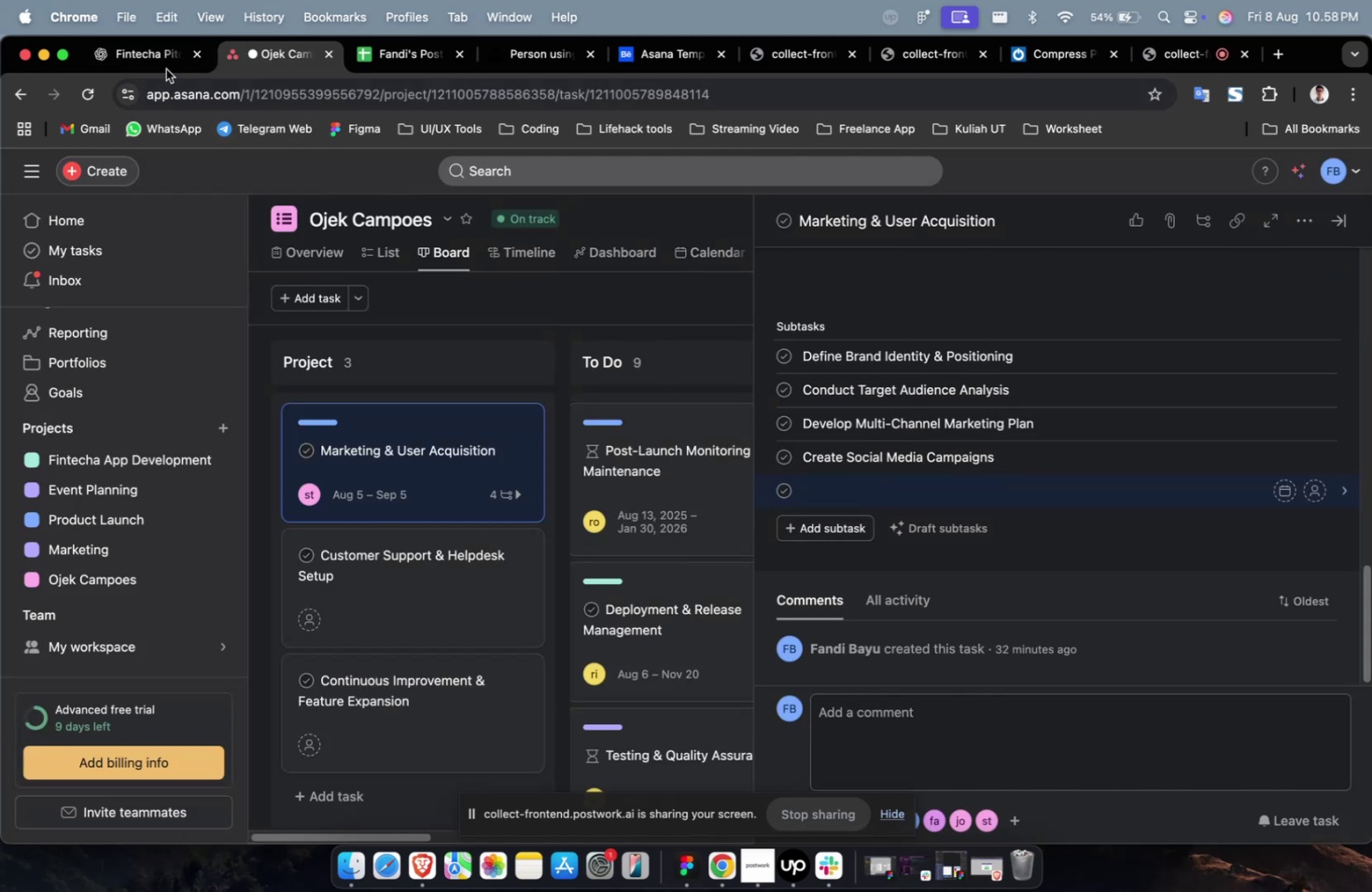 
left_click([167, 66])
 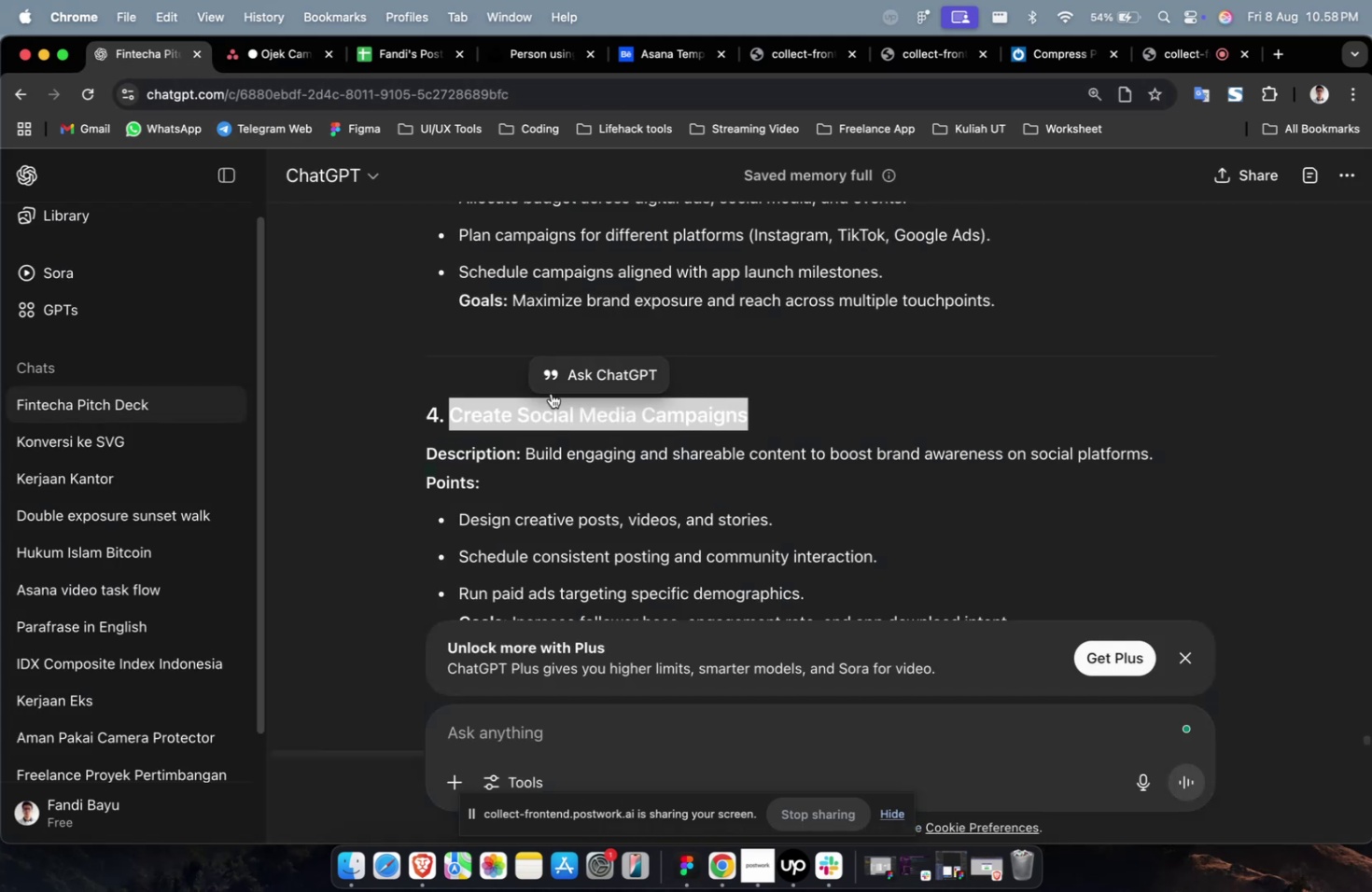 
scroll: coordinate [575, 424], scroll_direction: down, amount: 12.0
 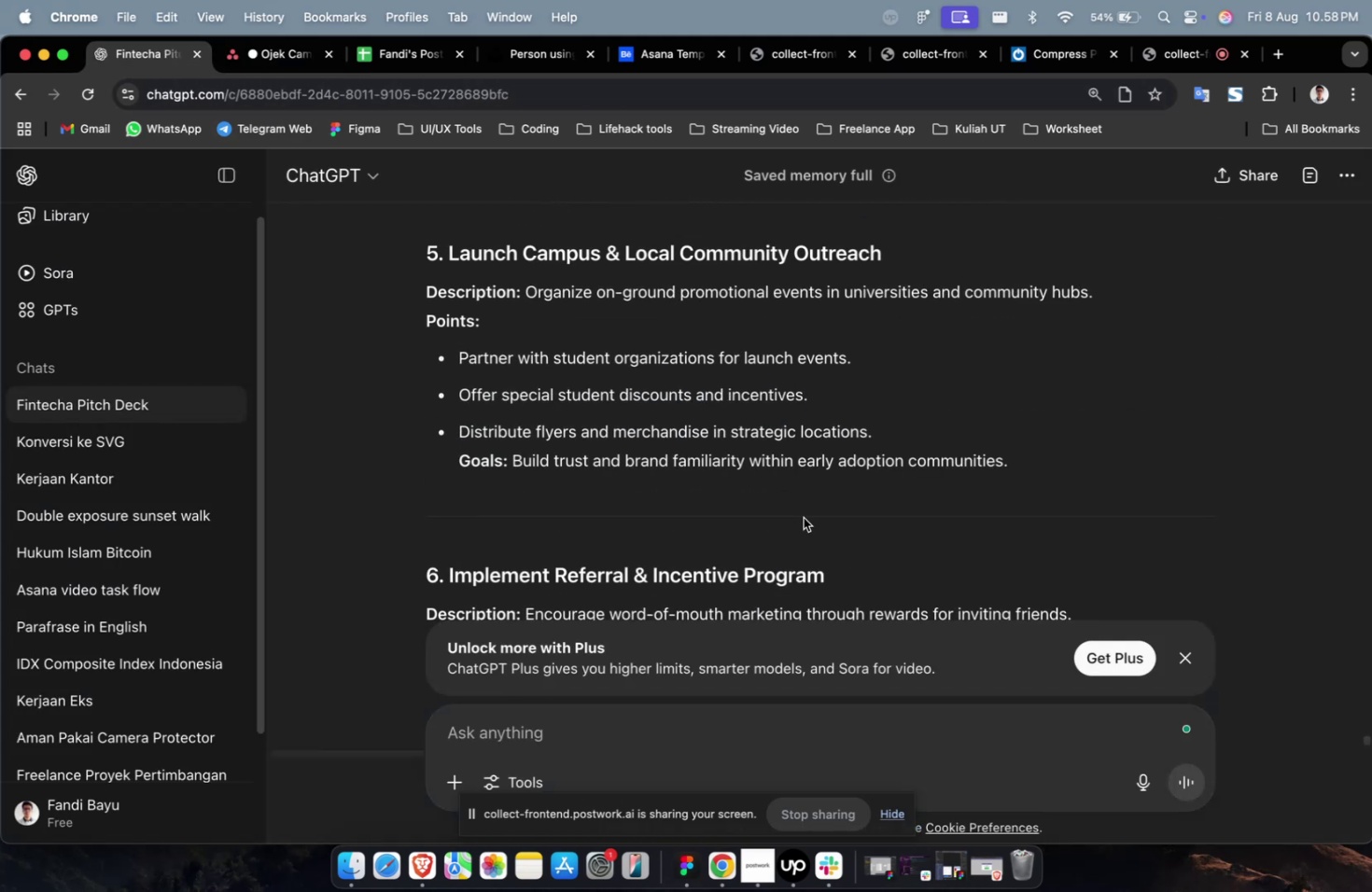 
scroll: coordinate [790, 462], scroll_direction: up, amount: 9.0
 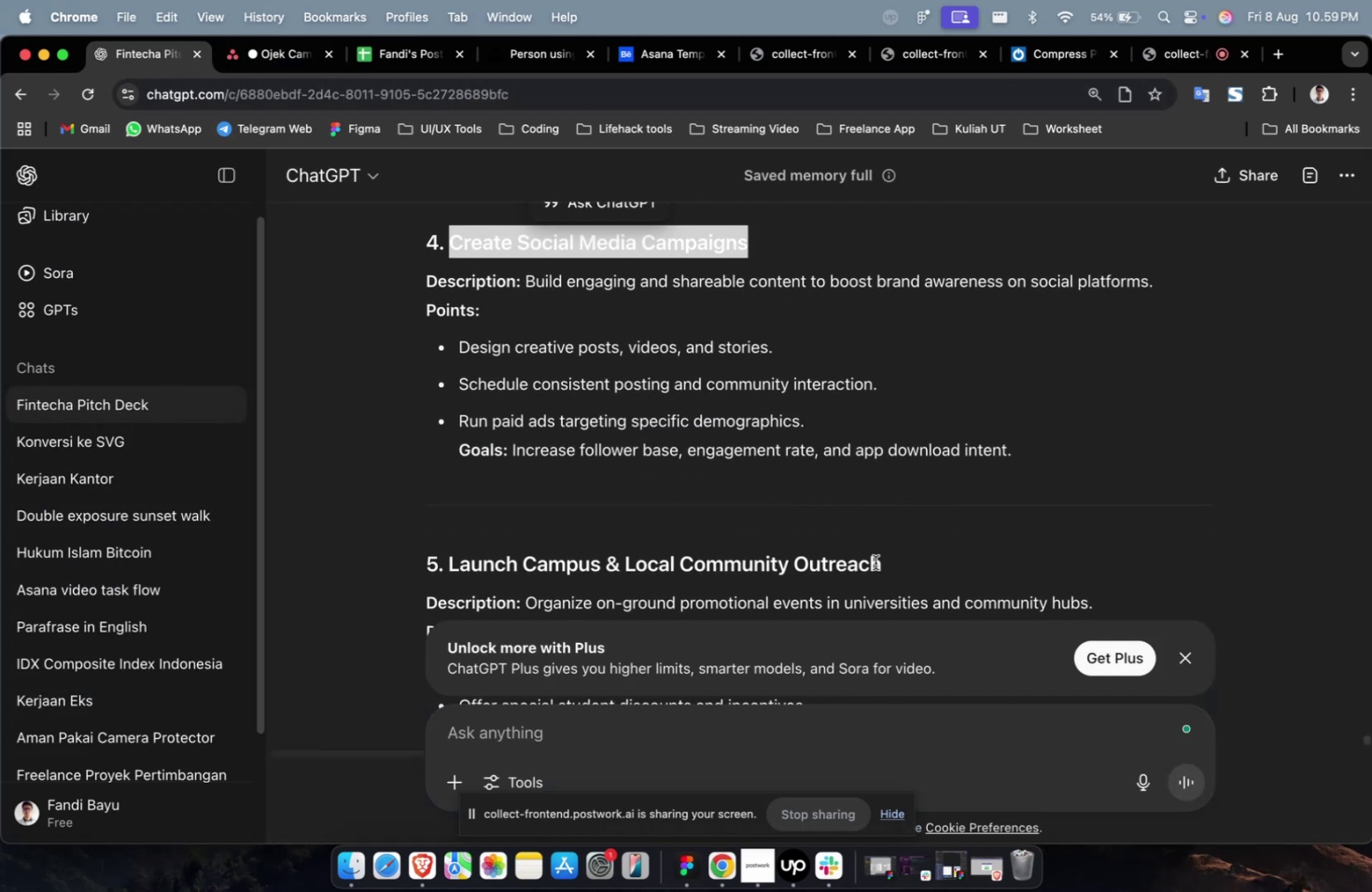 
left_click_drag(start_coordinate=[892, 562], to_coordinate=[449, 567])
 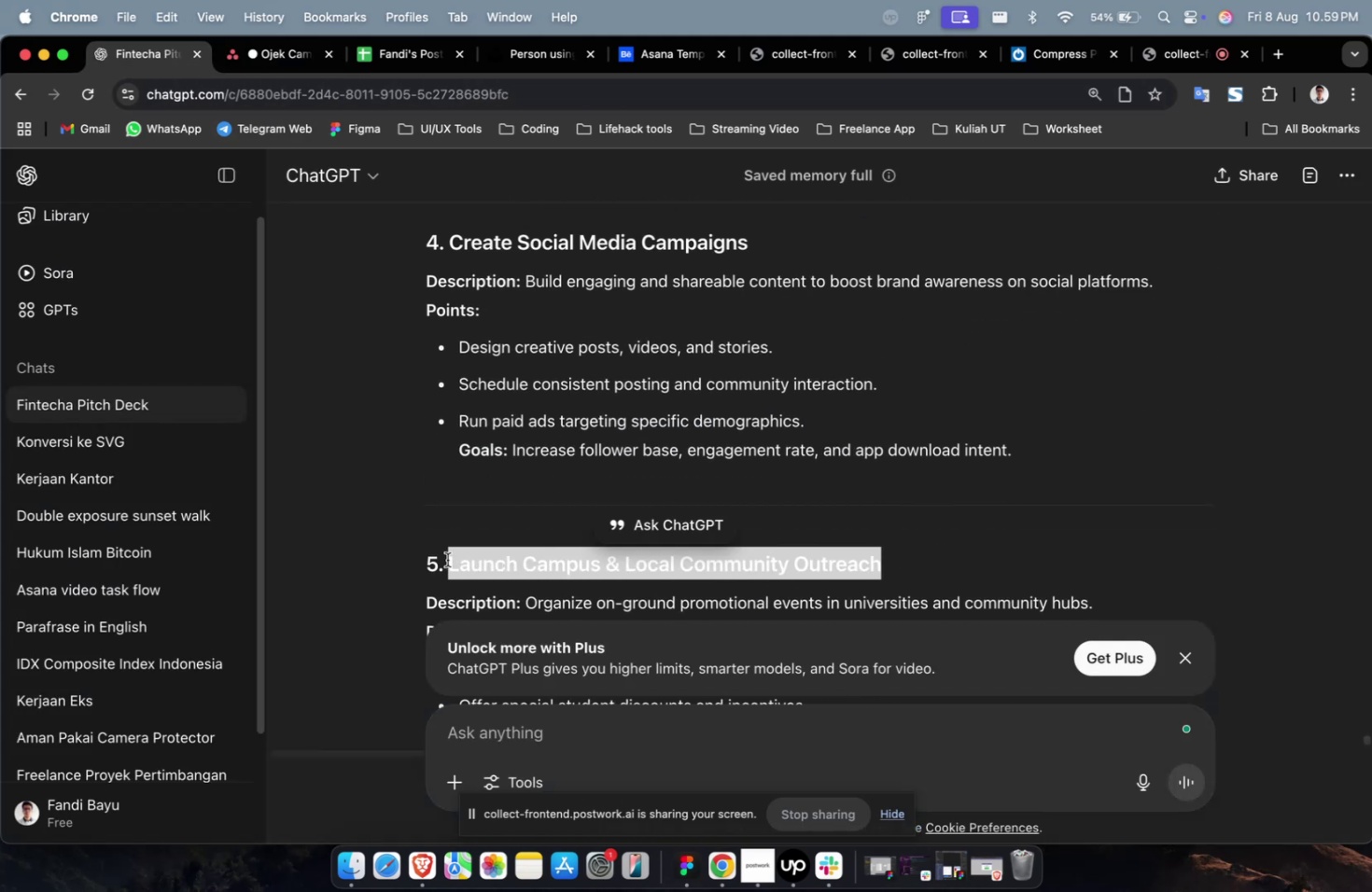 
key(Meta+CommandLeft)
 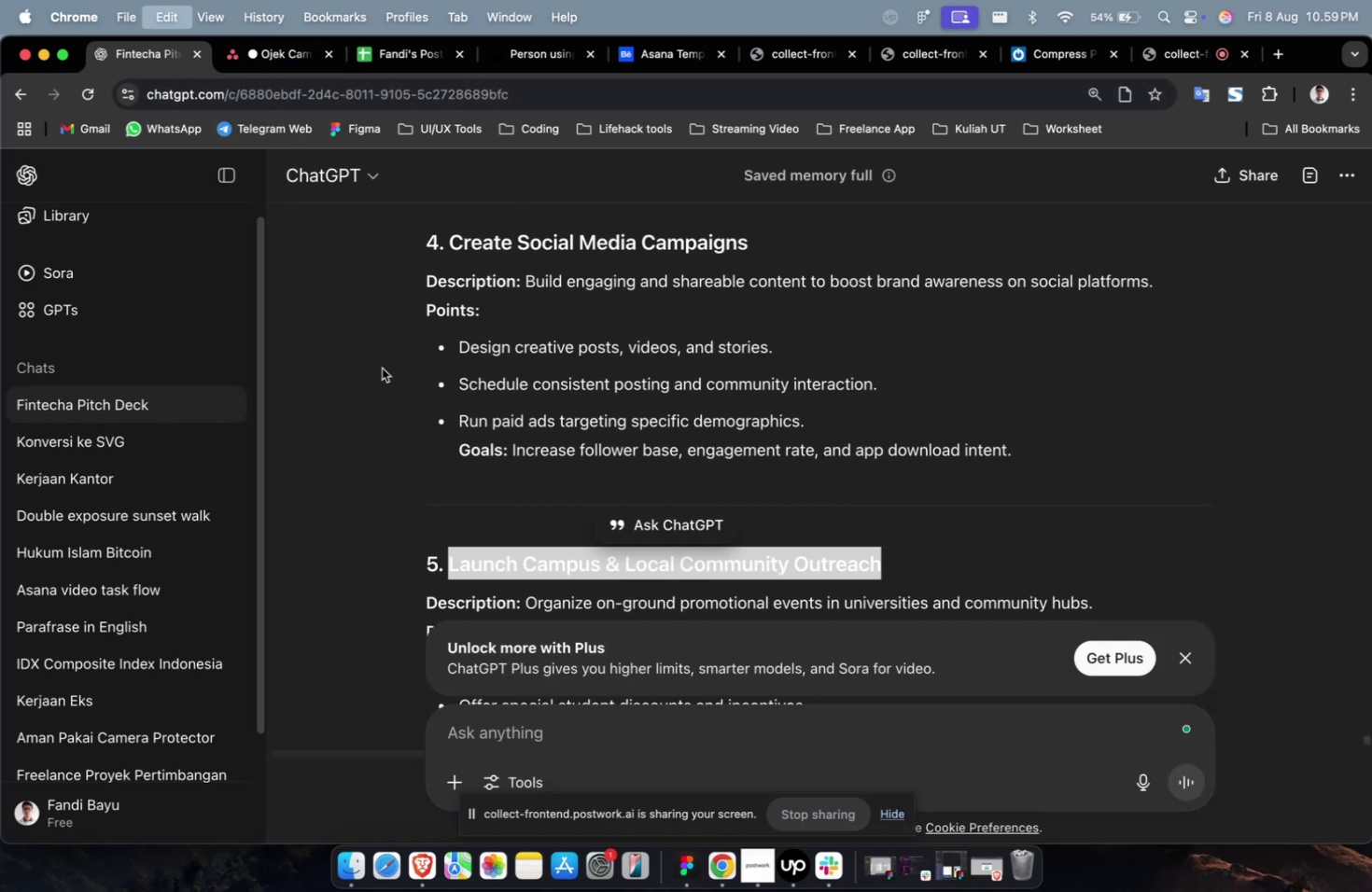 
key(Meta+C)
 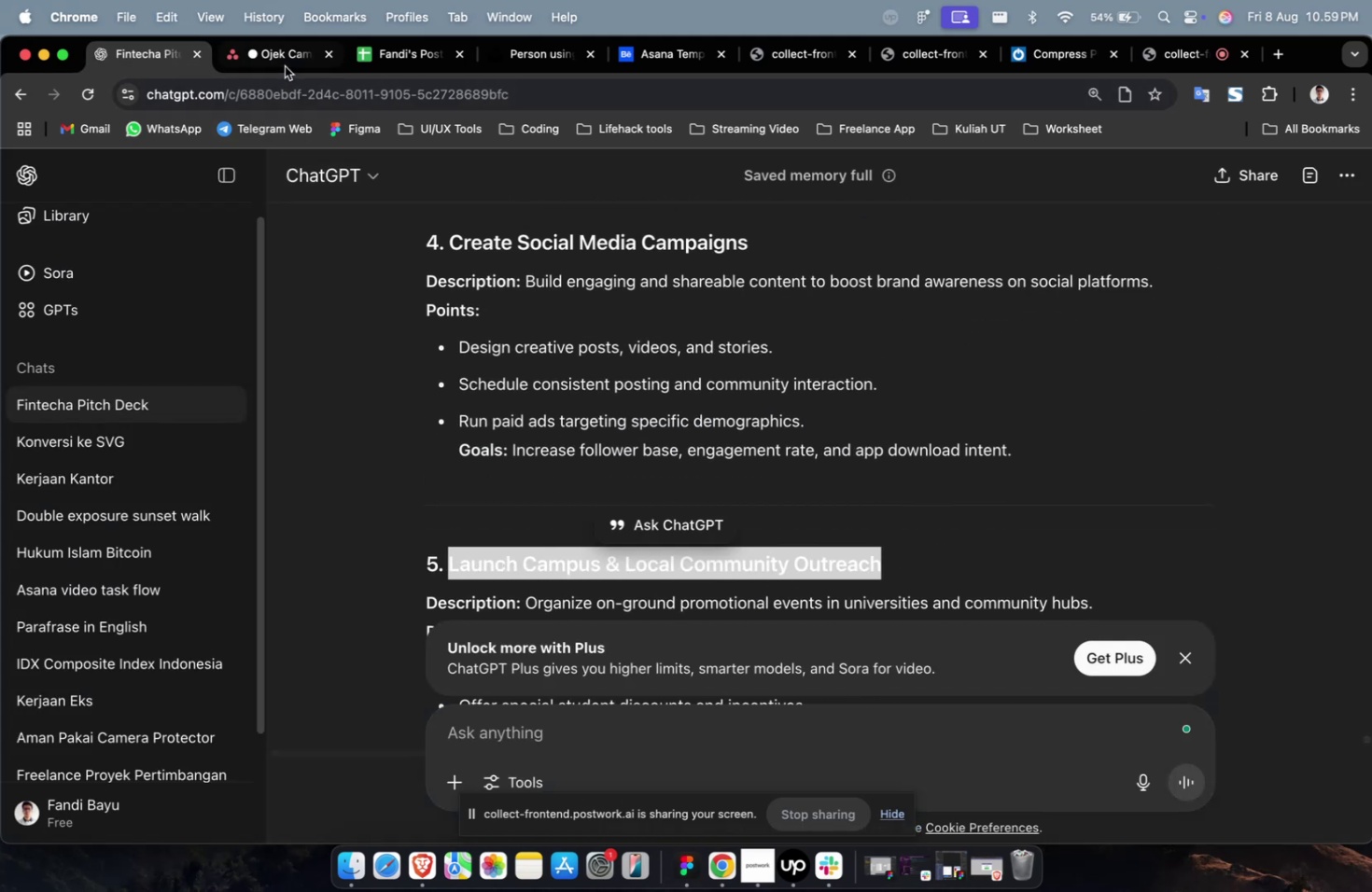 
left_click([286, 63])
 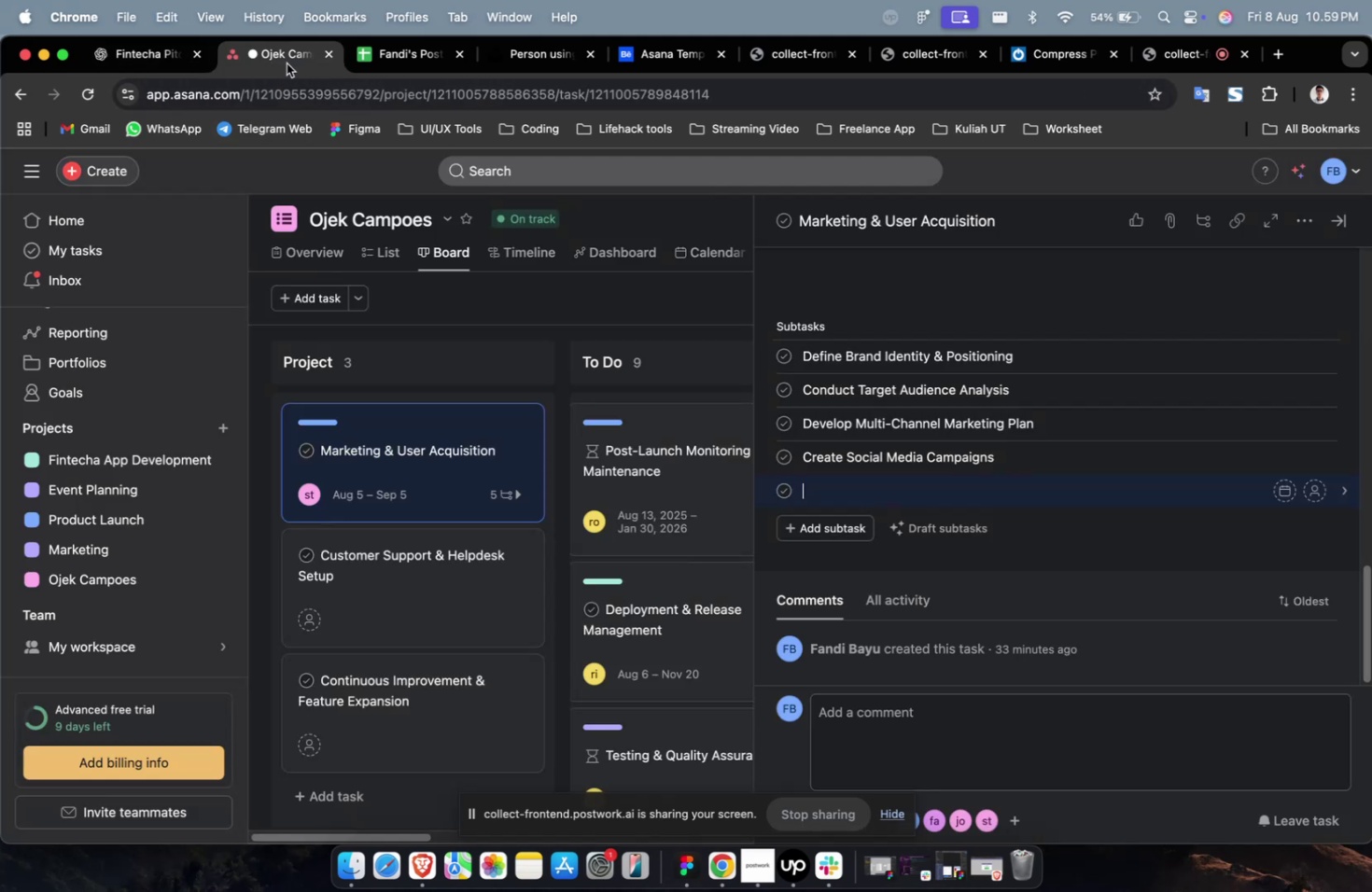 
key(Meta+V)
 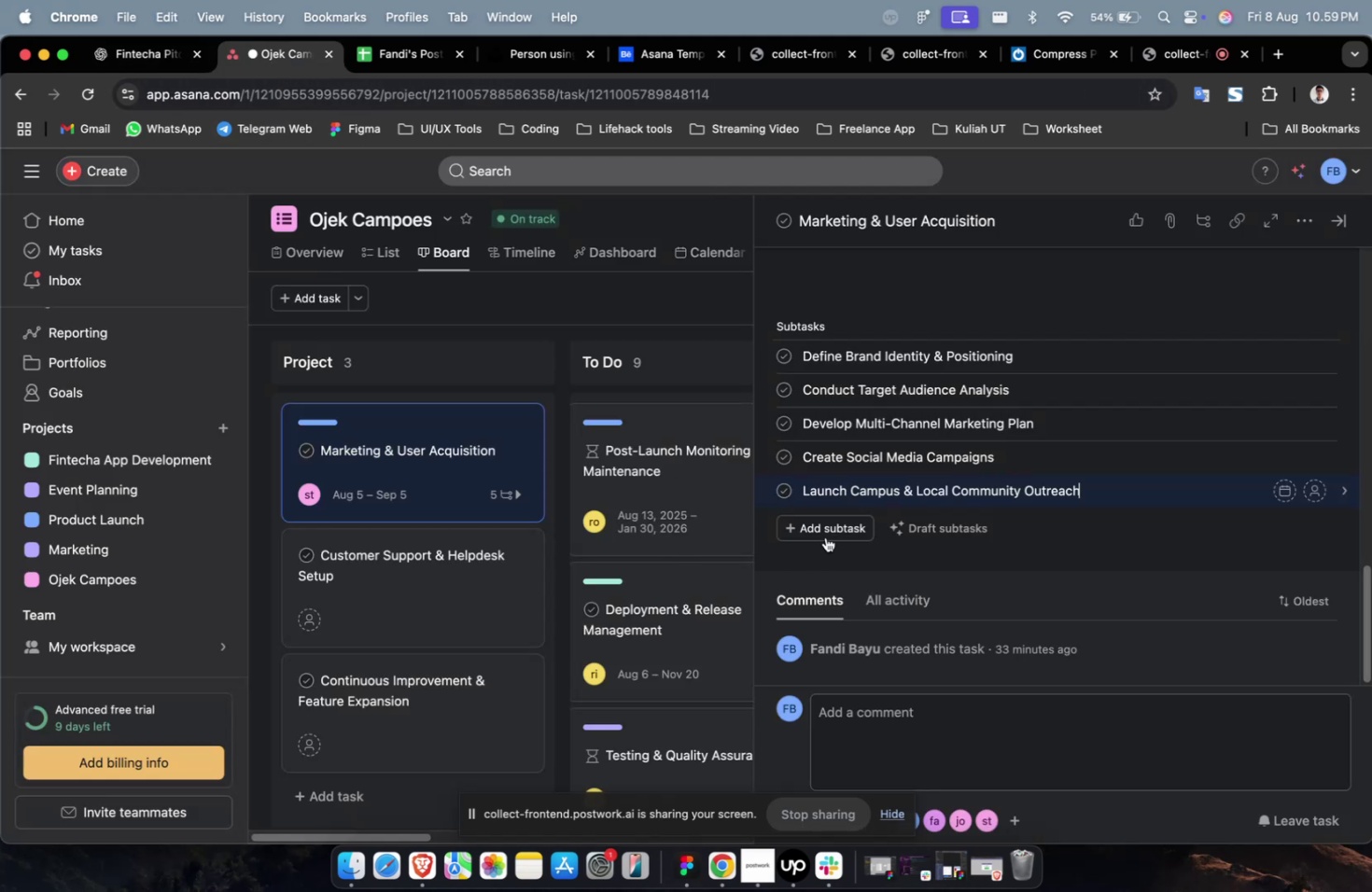 
left_click([825, 537])
 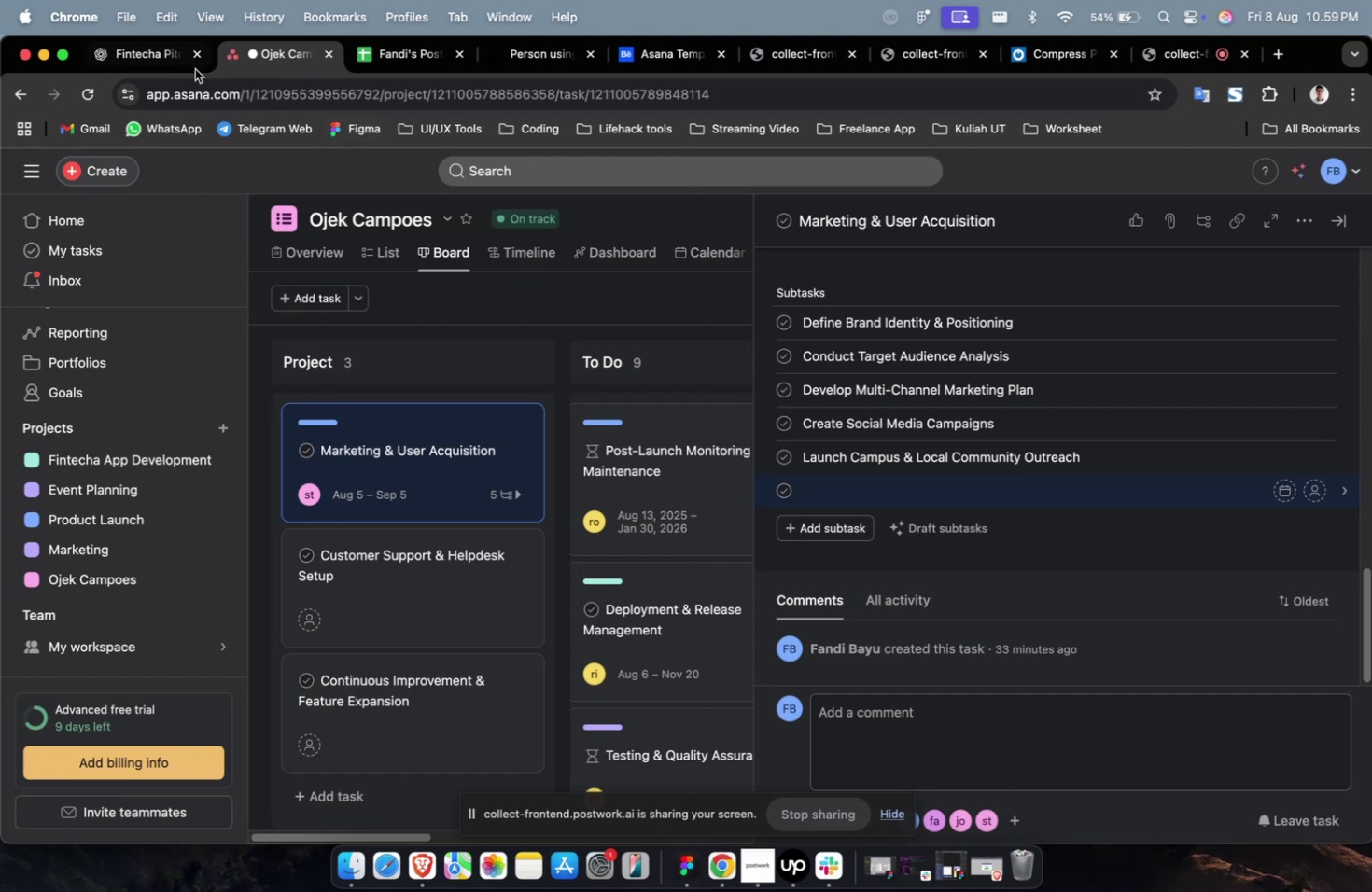 
left_click([155, 59])
 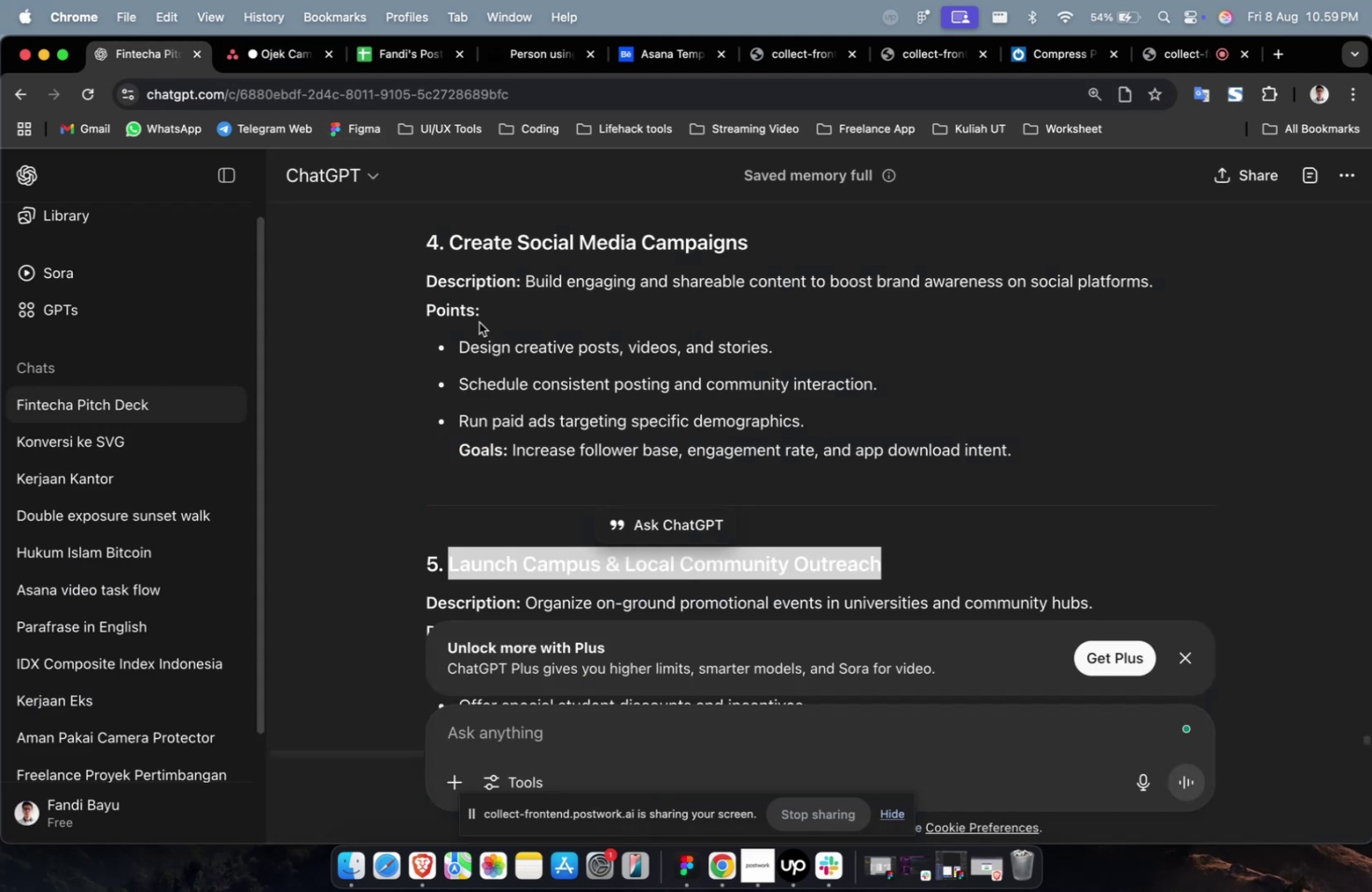 
scroll: coordinate [482, 324], scroll_direction: down, amount: 12.0
 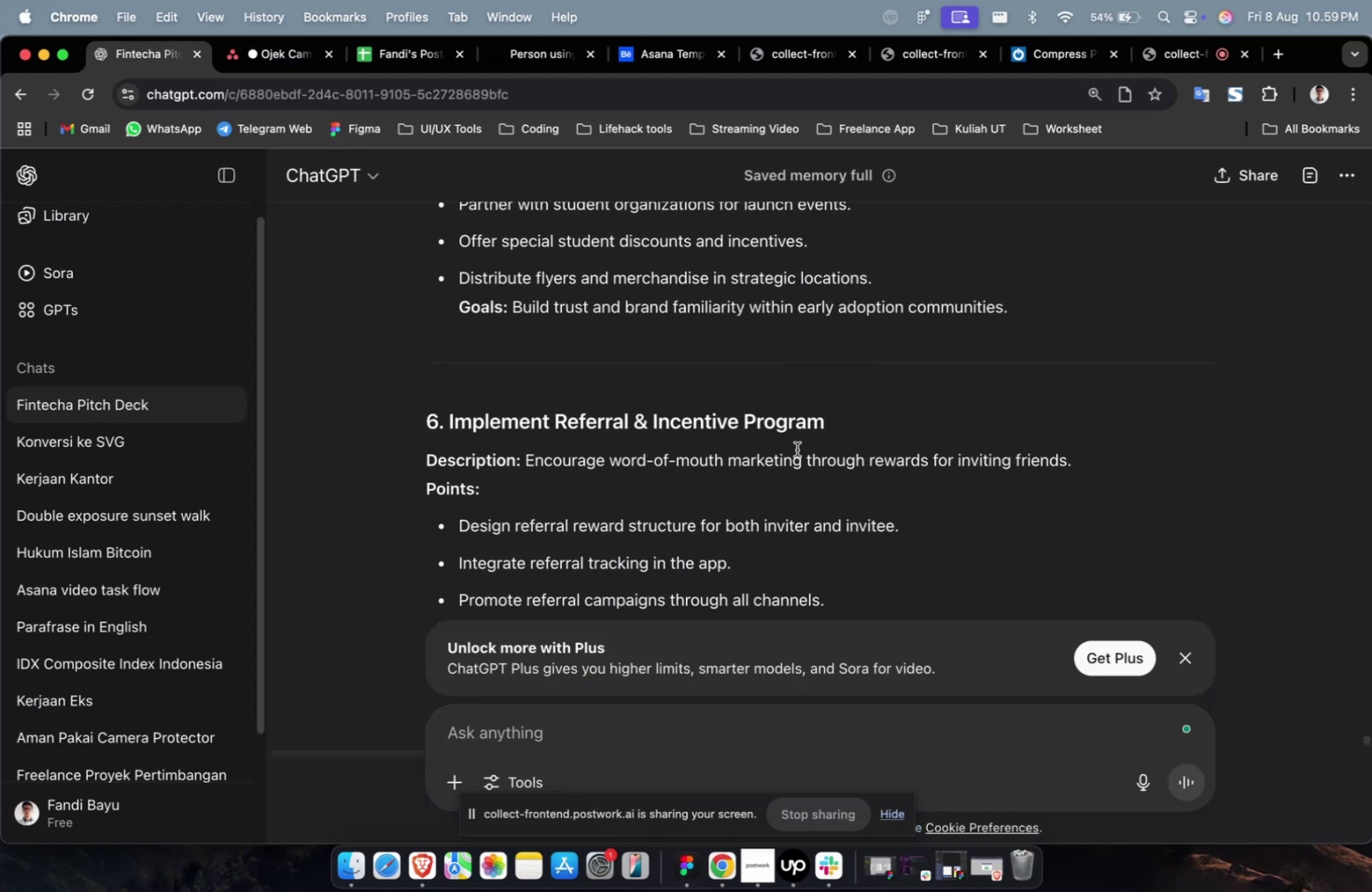 
left_click_drag(start_coordinate=[830, 436], to_coordinate=[445, 433])
 